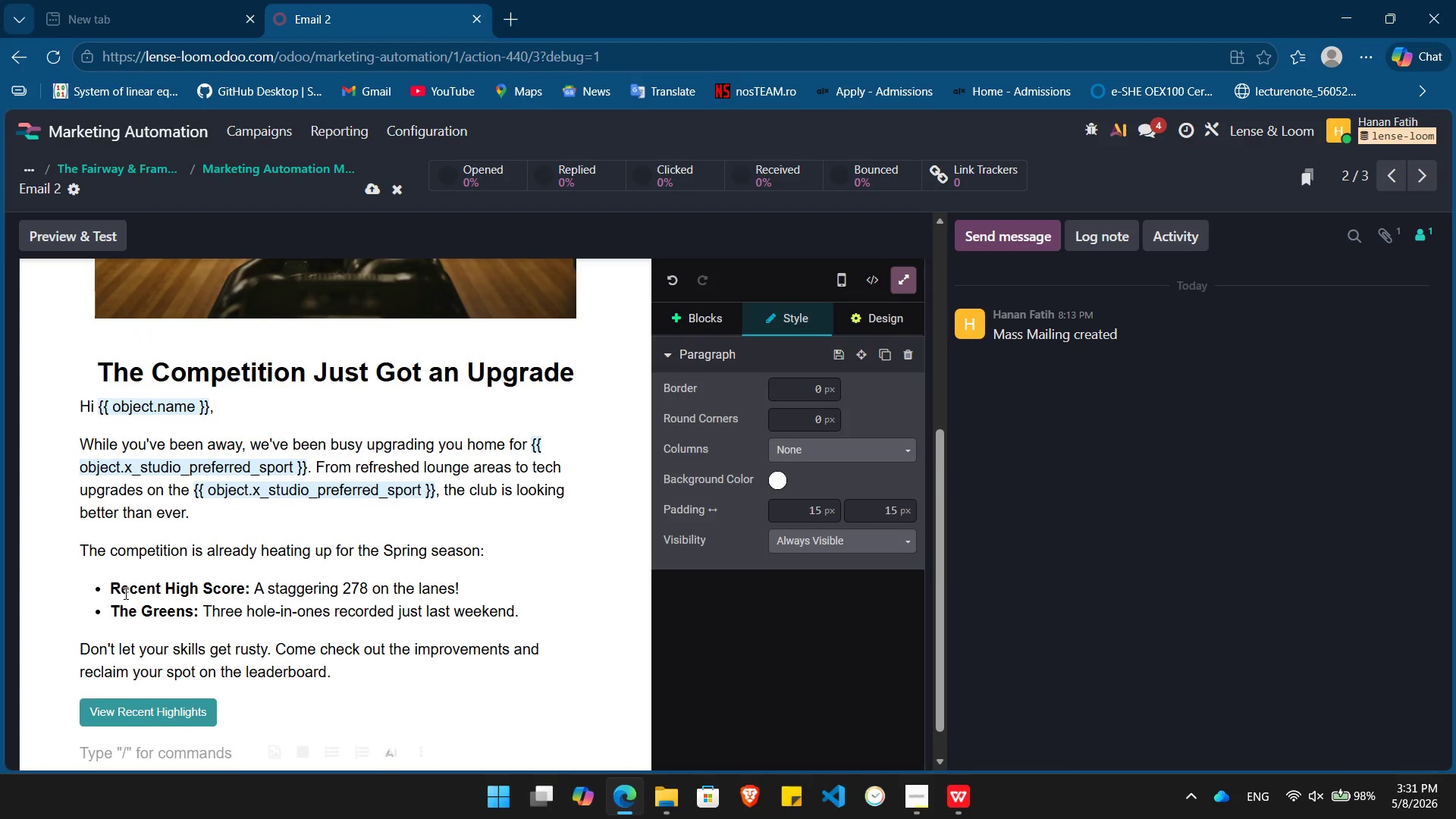 
type(Best regards,)
 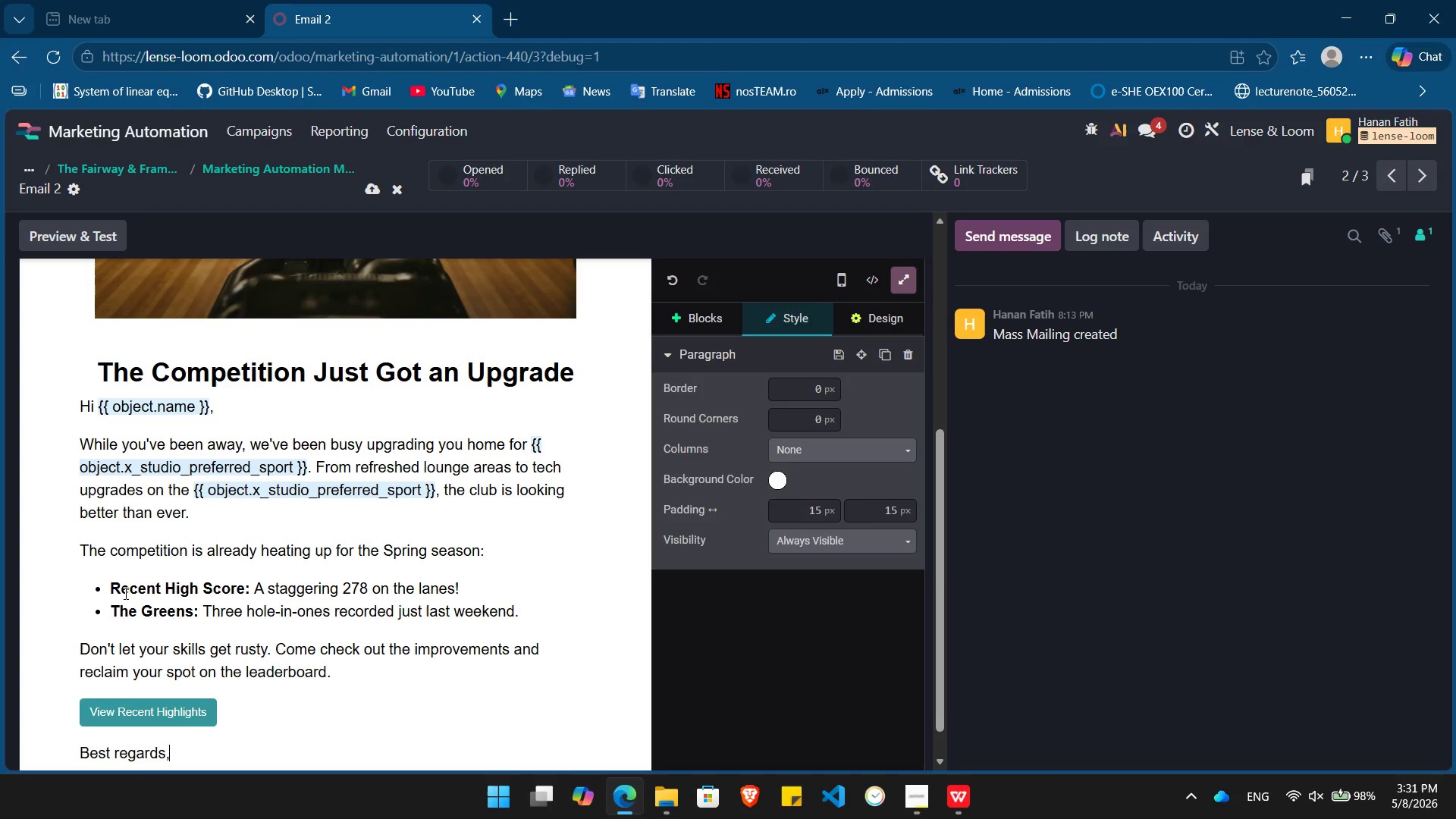 
key(Enter)
 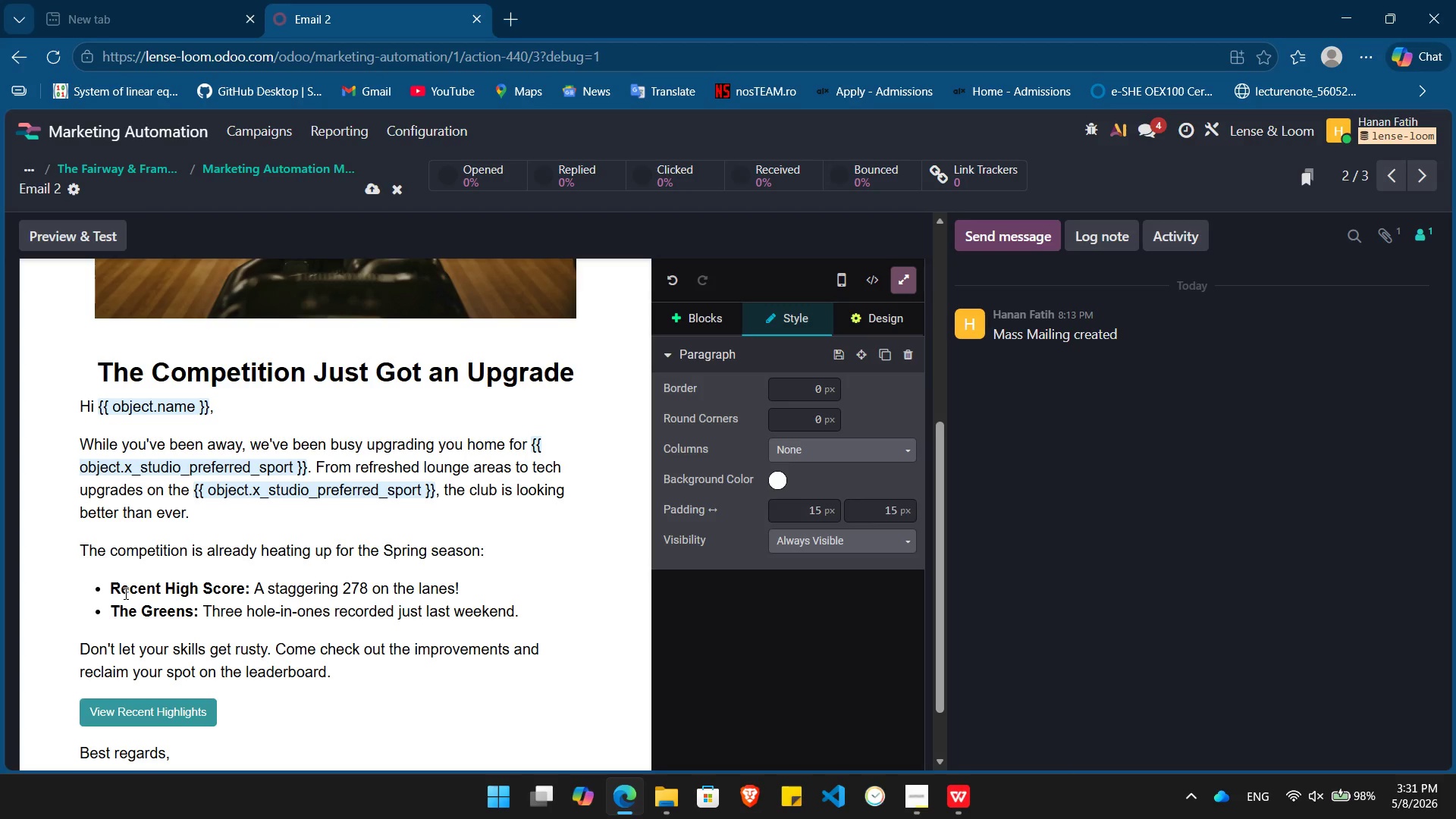 
type(The Fairway & Frame Team)
 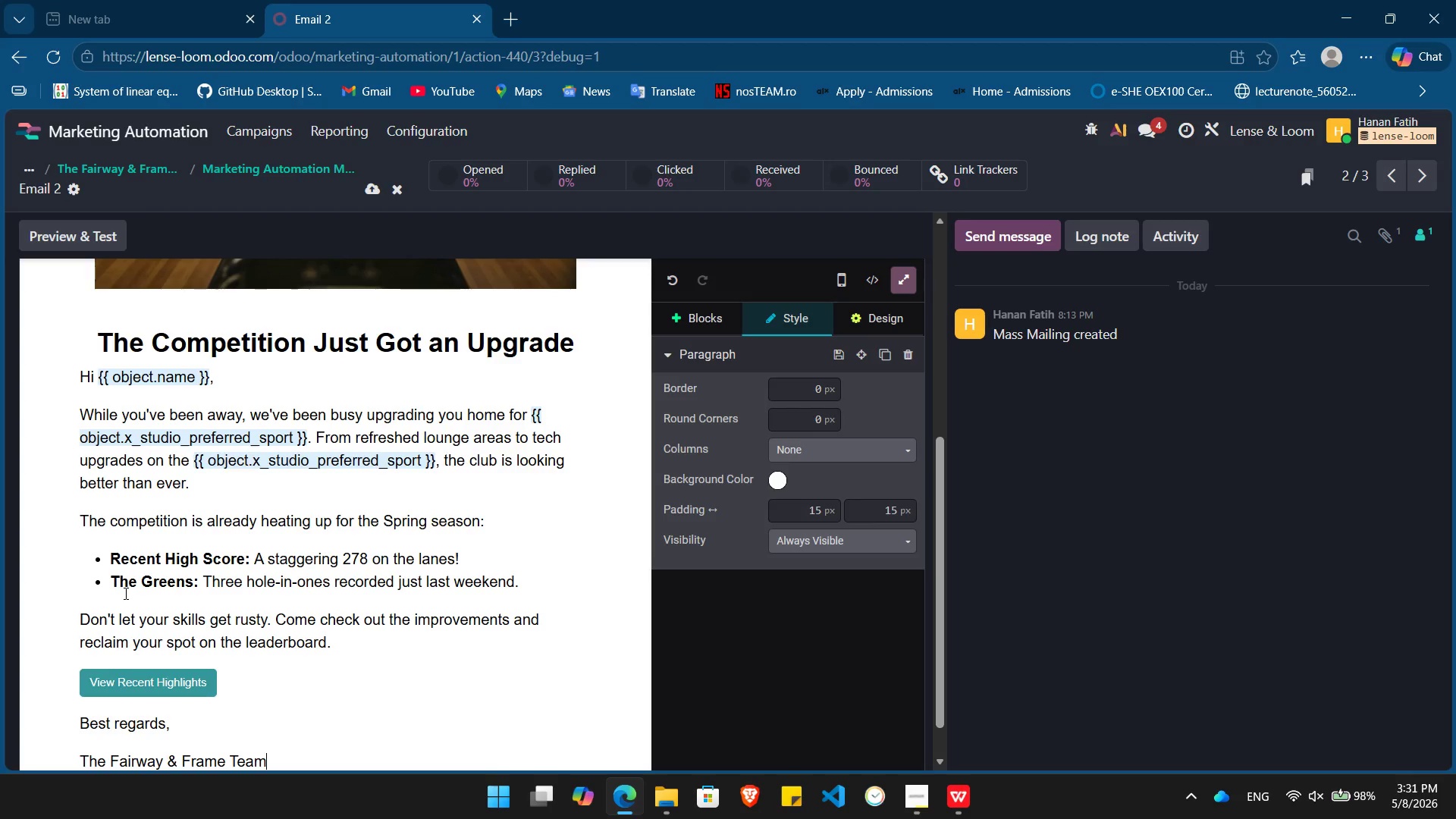 
hold_key(key=ArrowLeft, duration=1.05)
 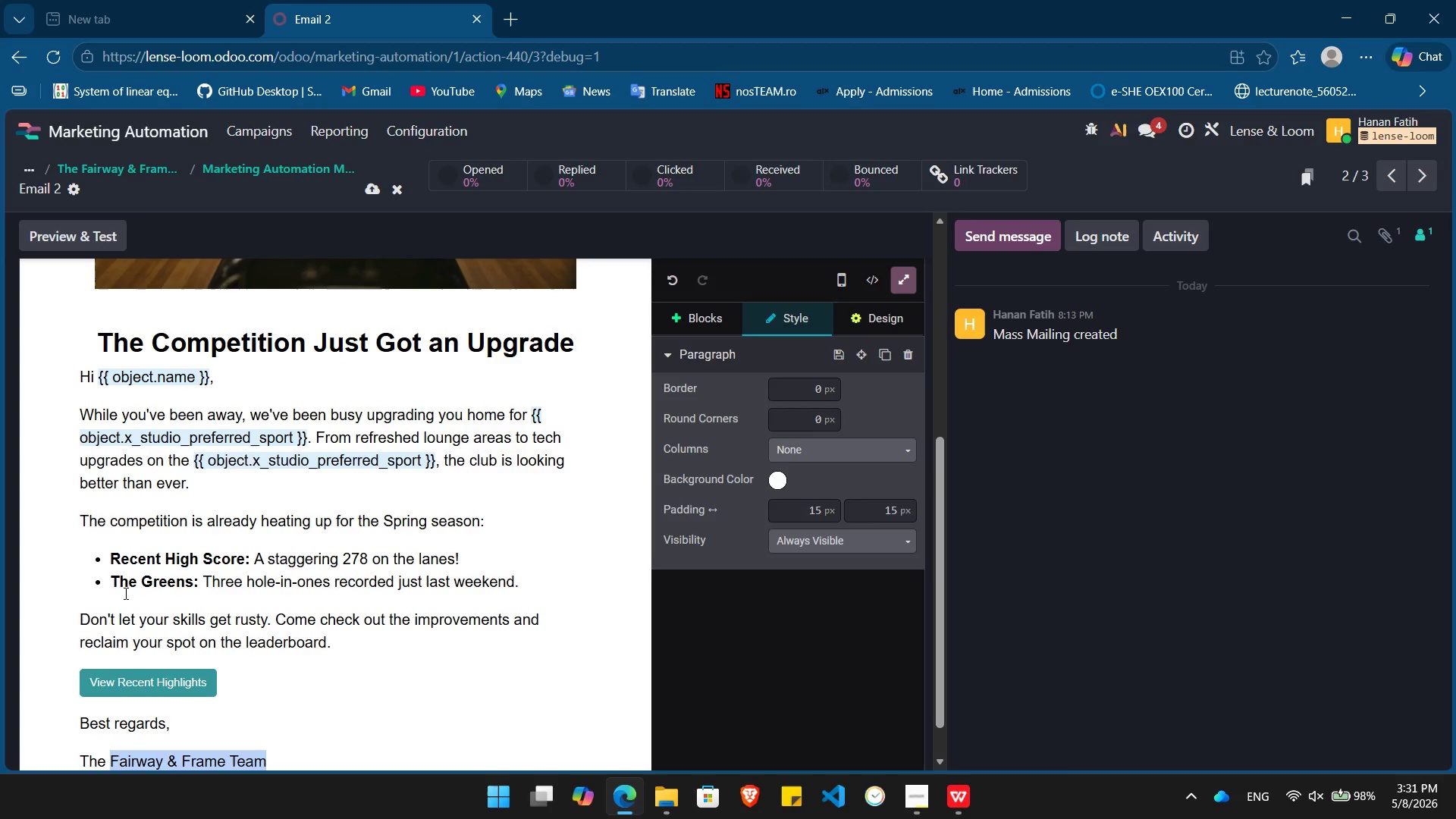 
key(Shift+ArrowLeft)
 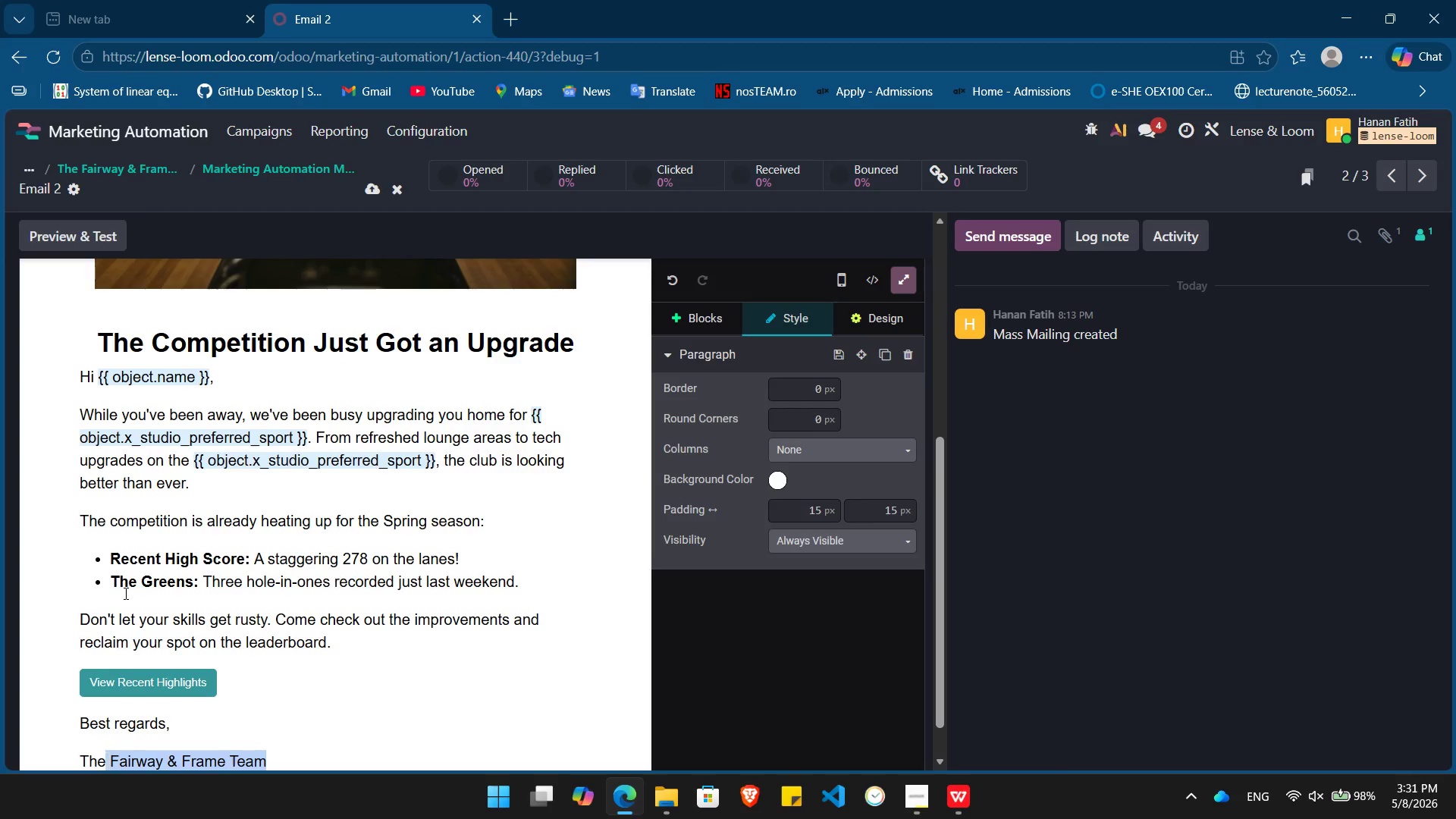 
key(Shift+ArrowLeft)
 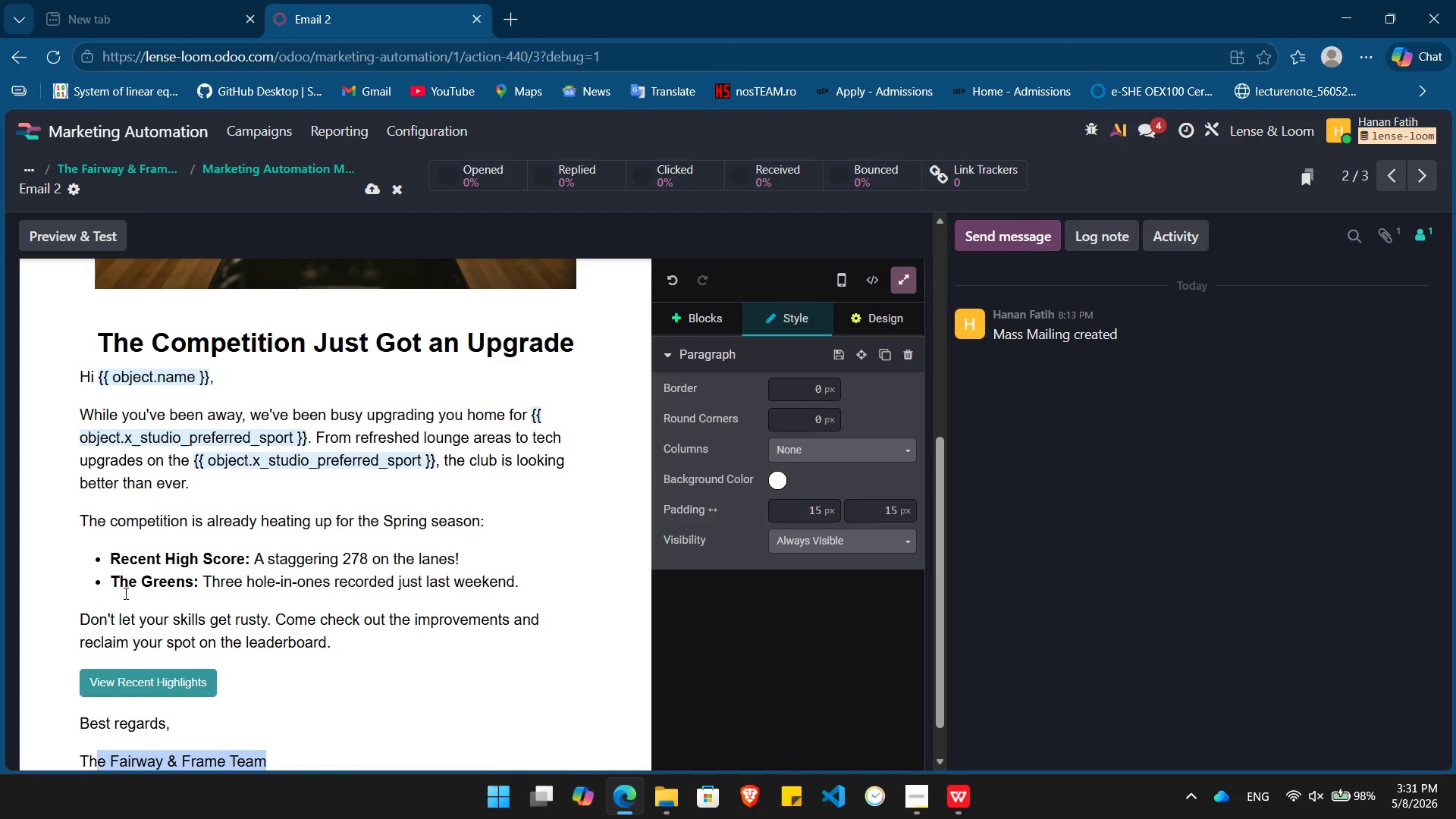 
key(Shift+ArrowLeft)
 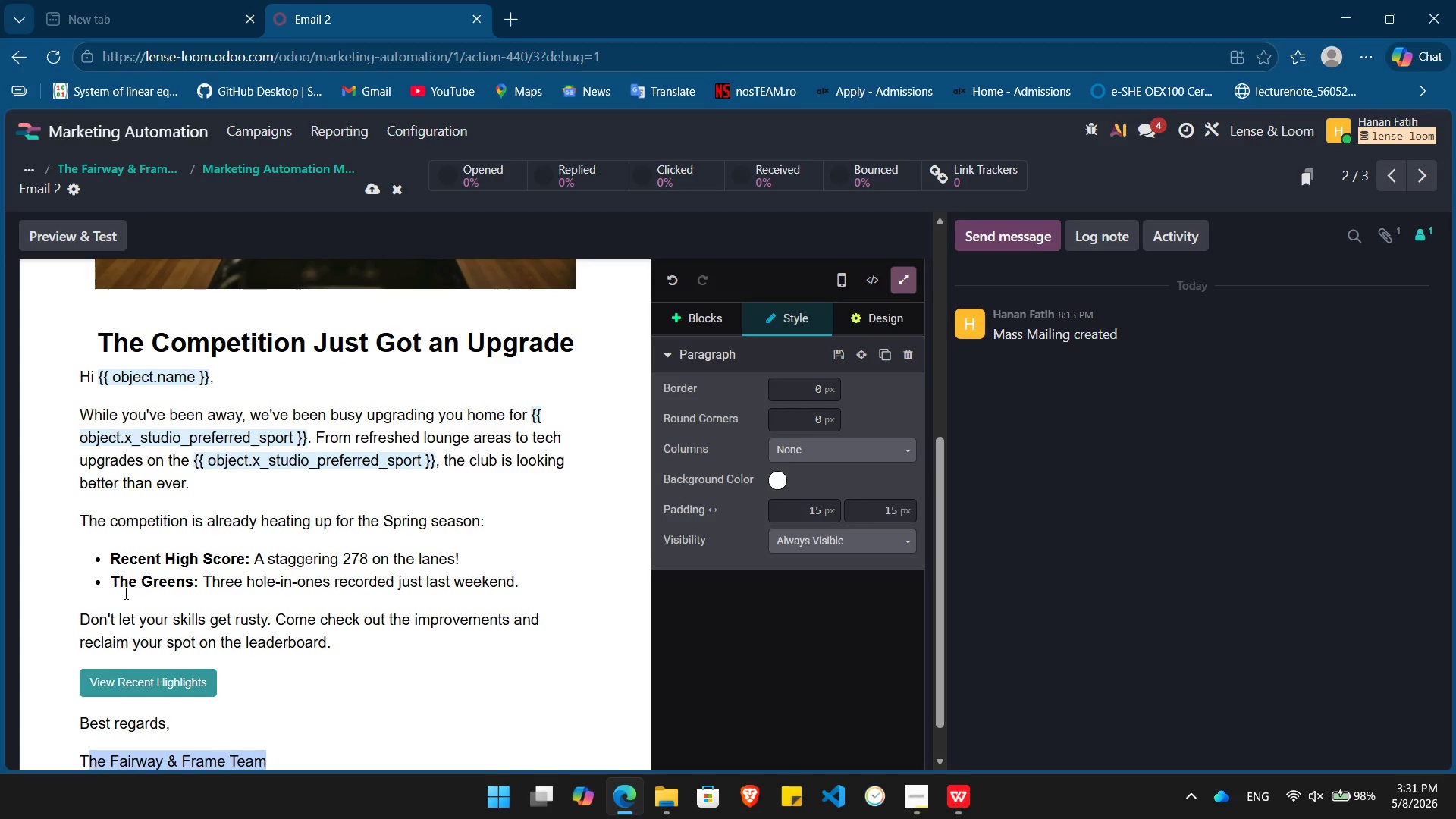 
key(Shift+ArrowLeft)
 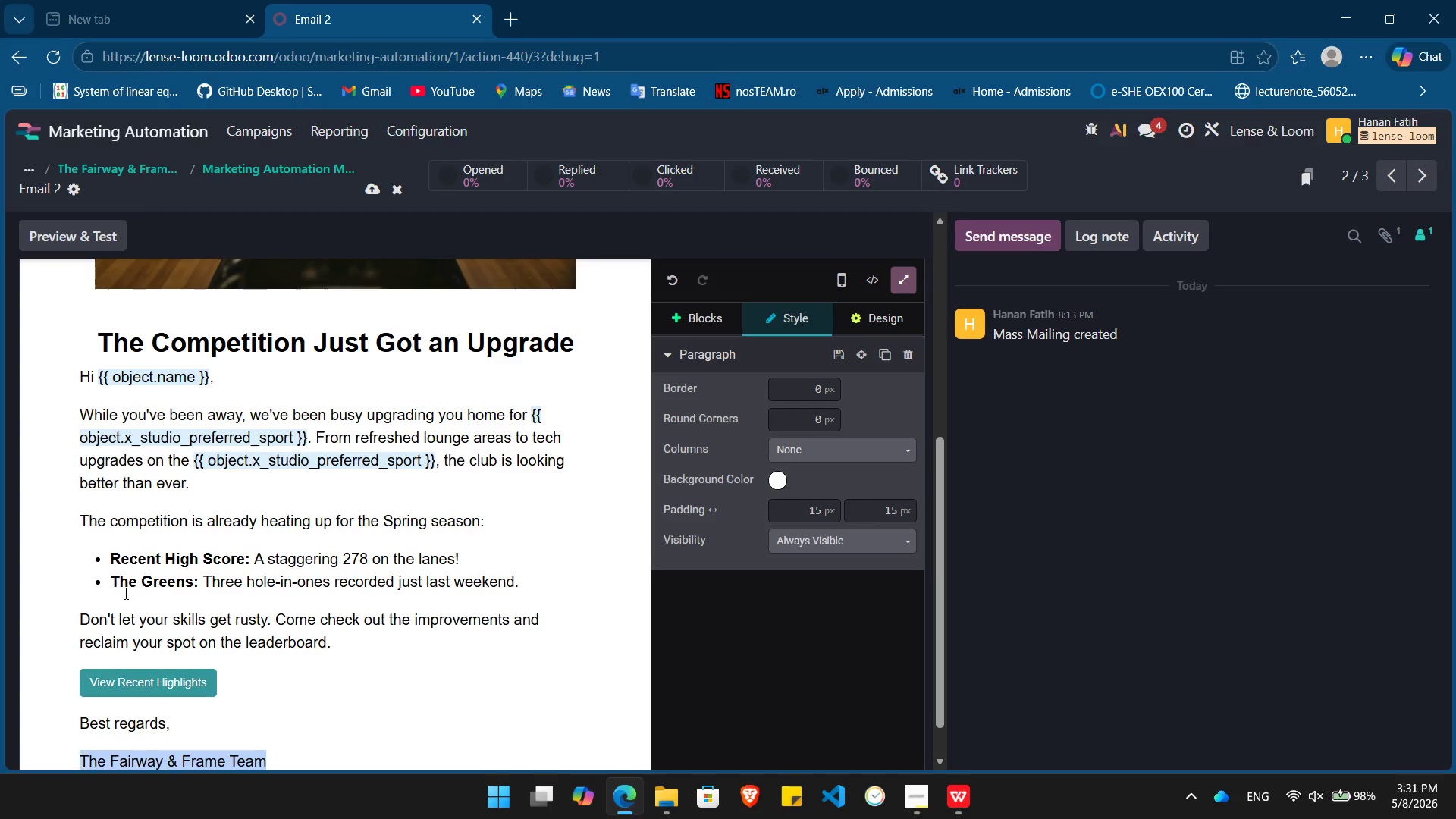 
key(Shift+ArrowLeft)
 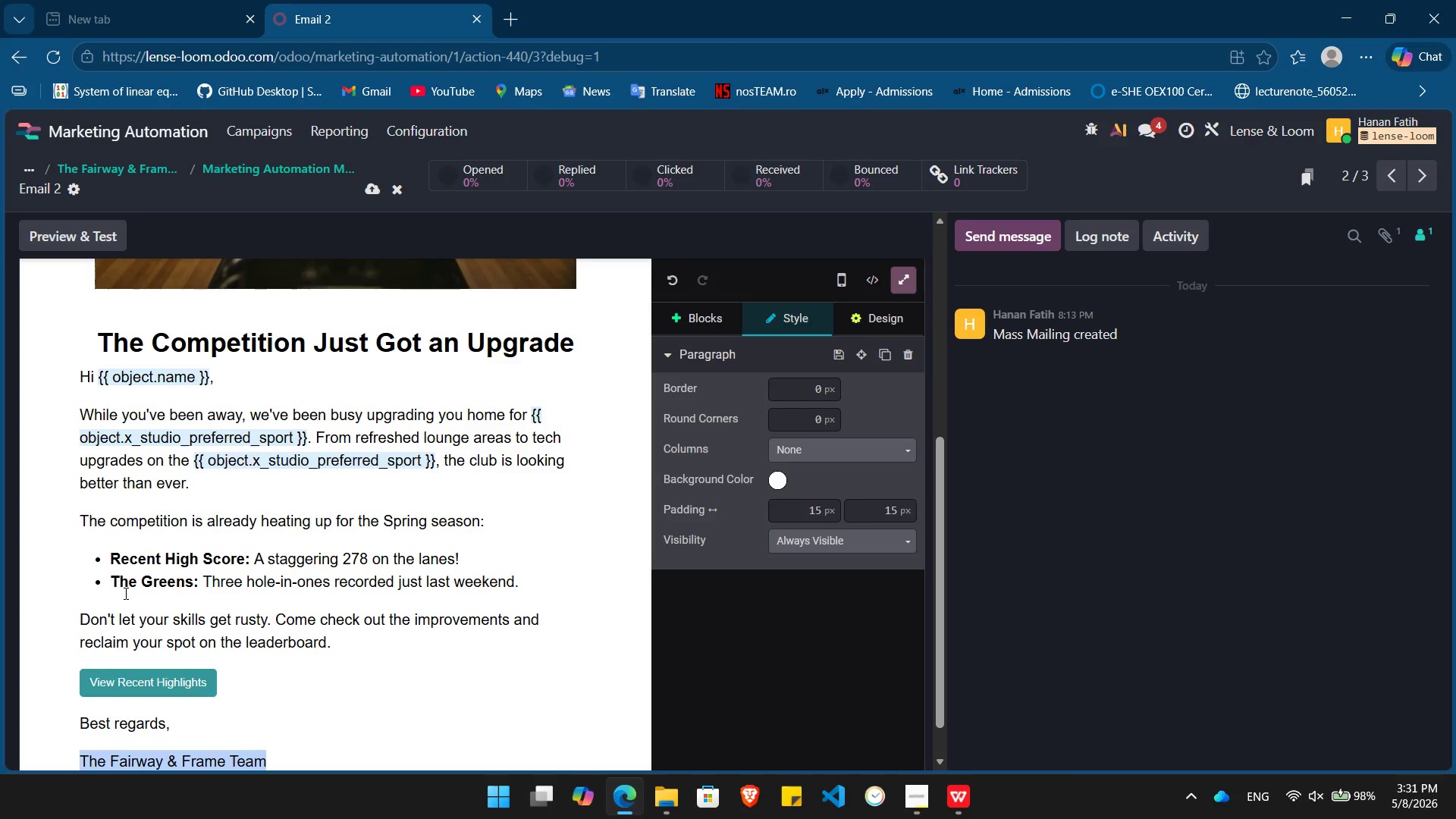 
key(Control+I)
 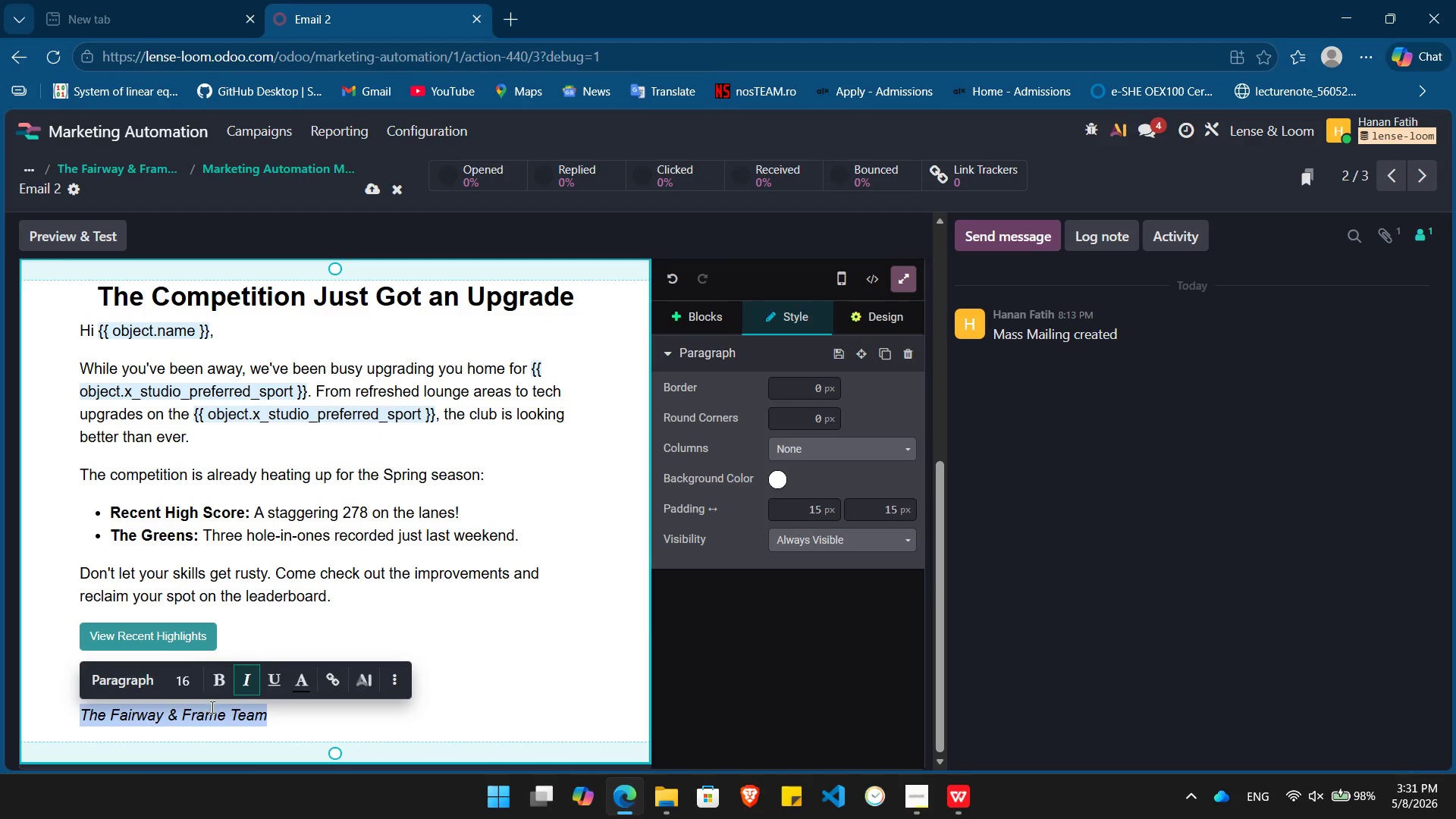 
left_click([227, 720])
 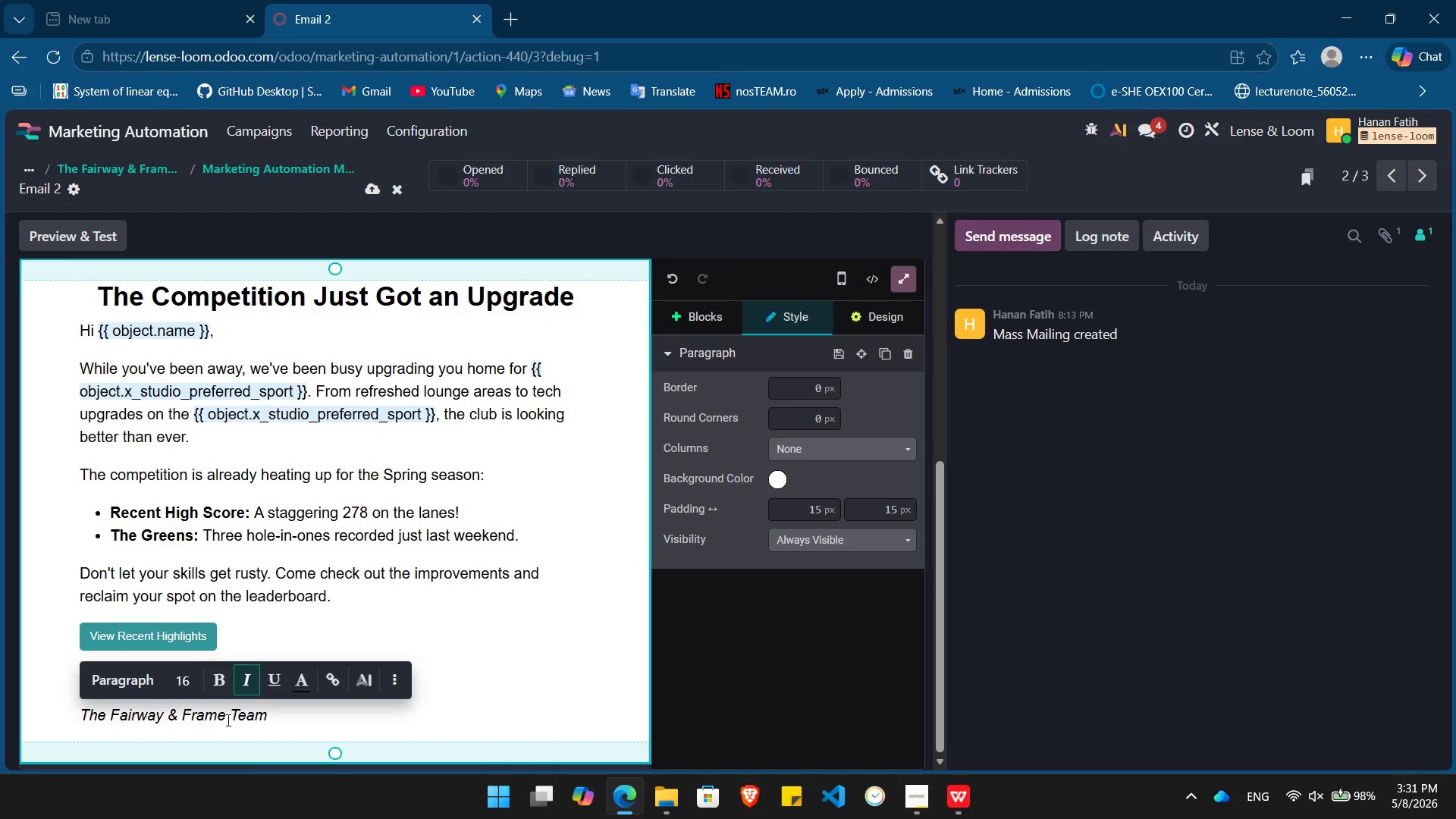 
left_click_drag(start_coordinate=[227, 720], to_coordinate=[111, 720])
 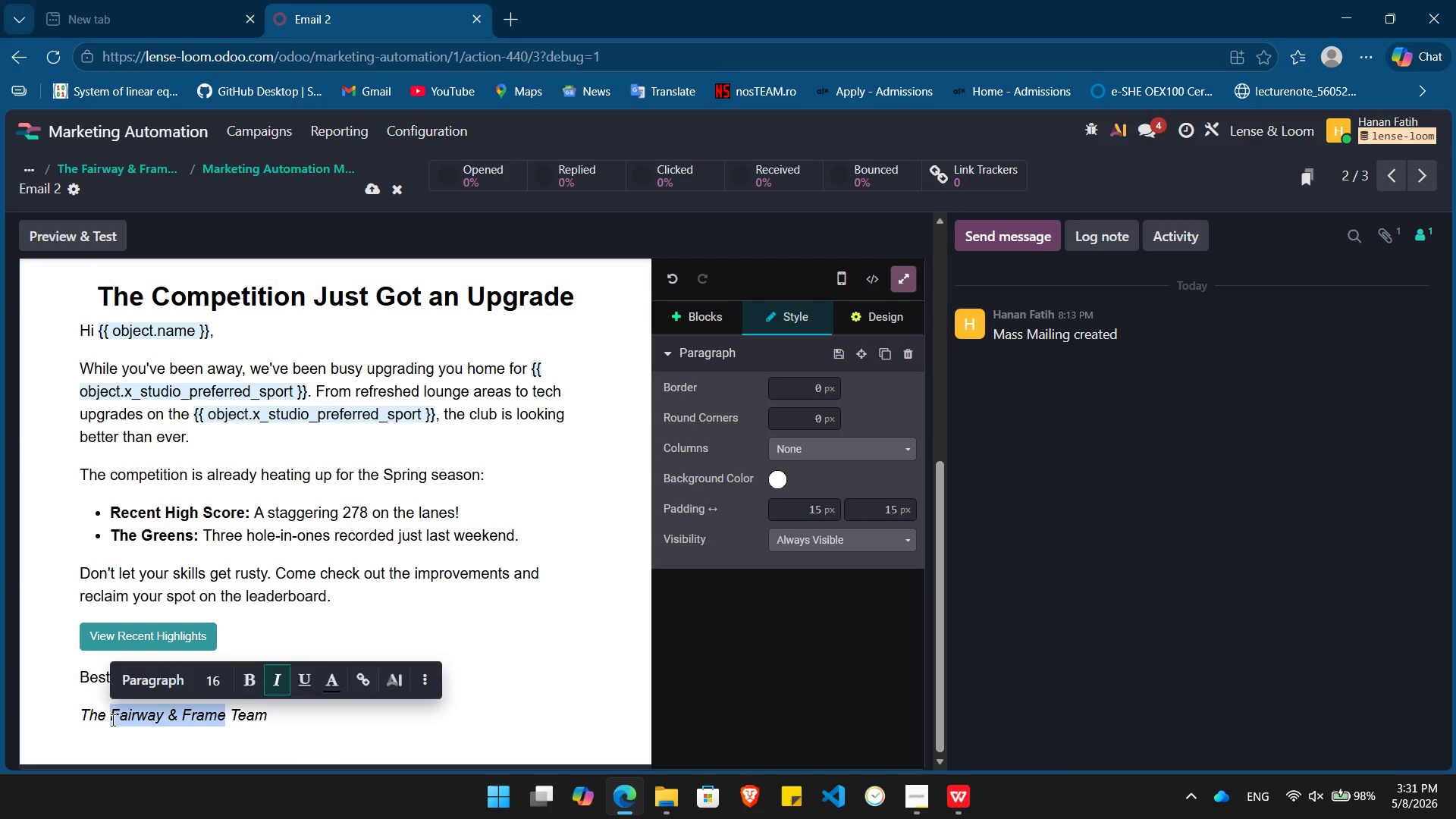 
key(Control+C)
 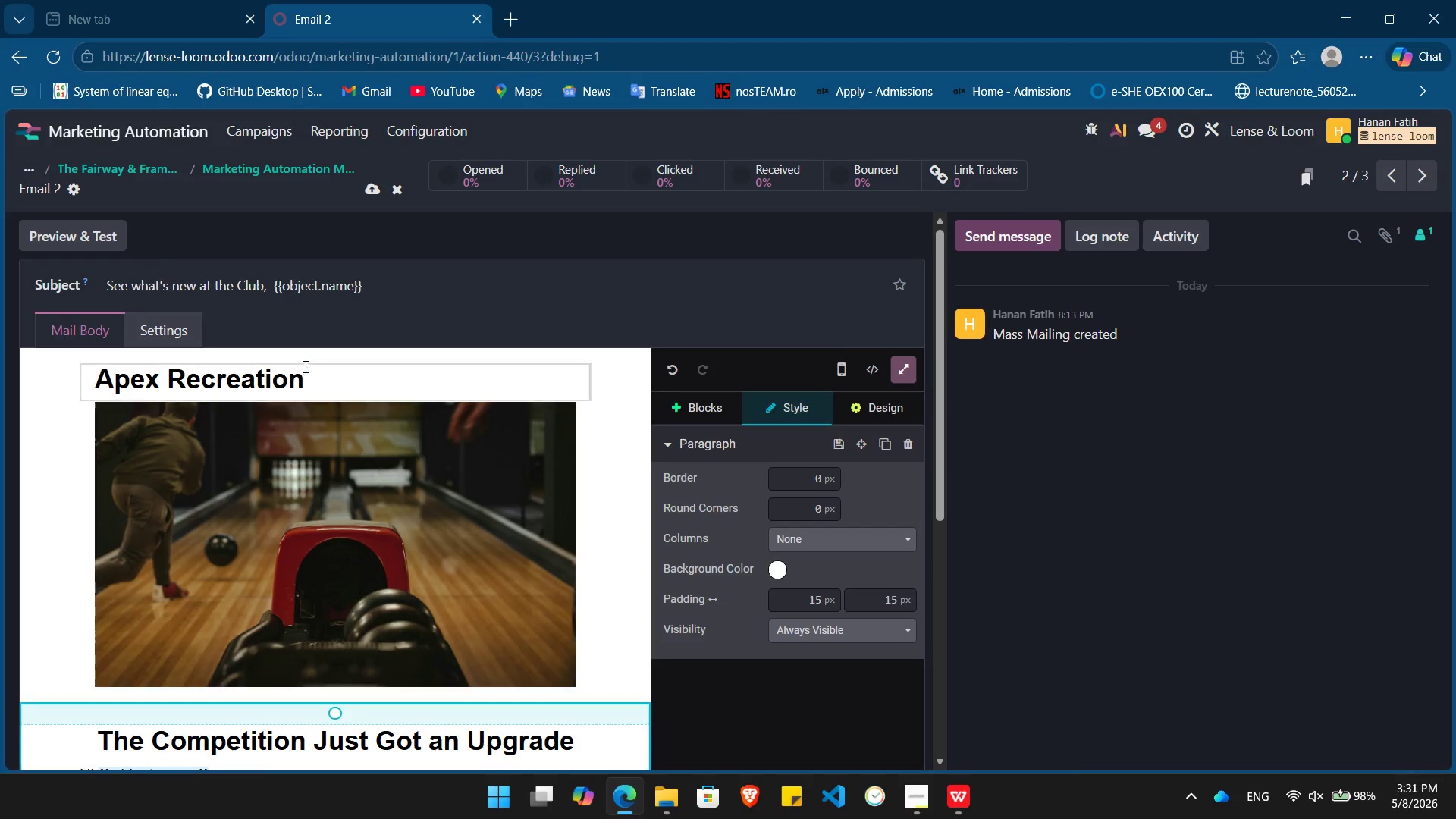 
left_click([307, 379])
 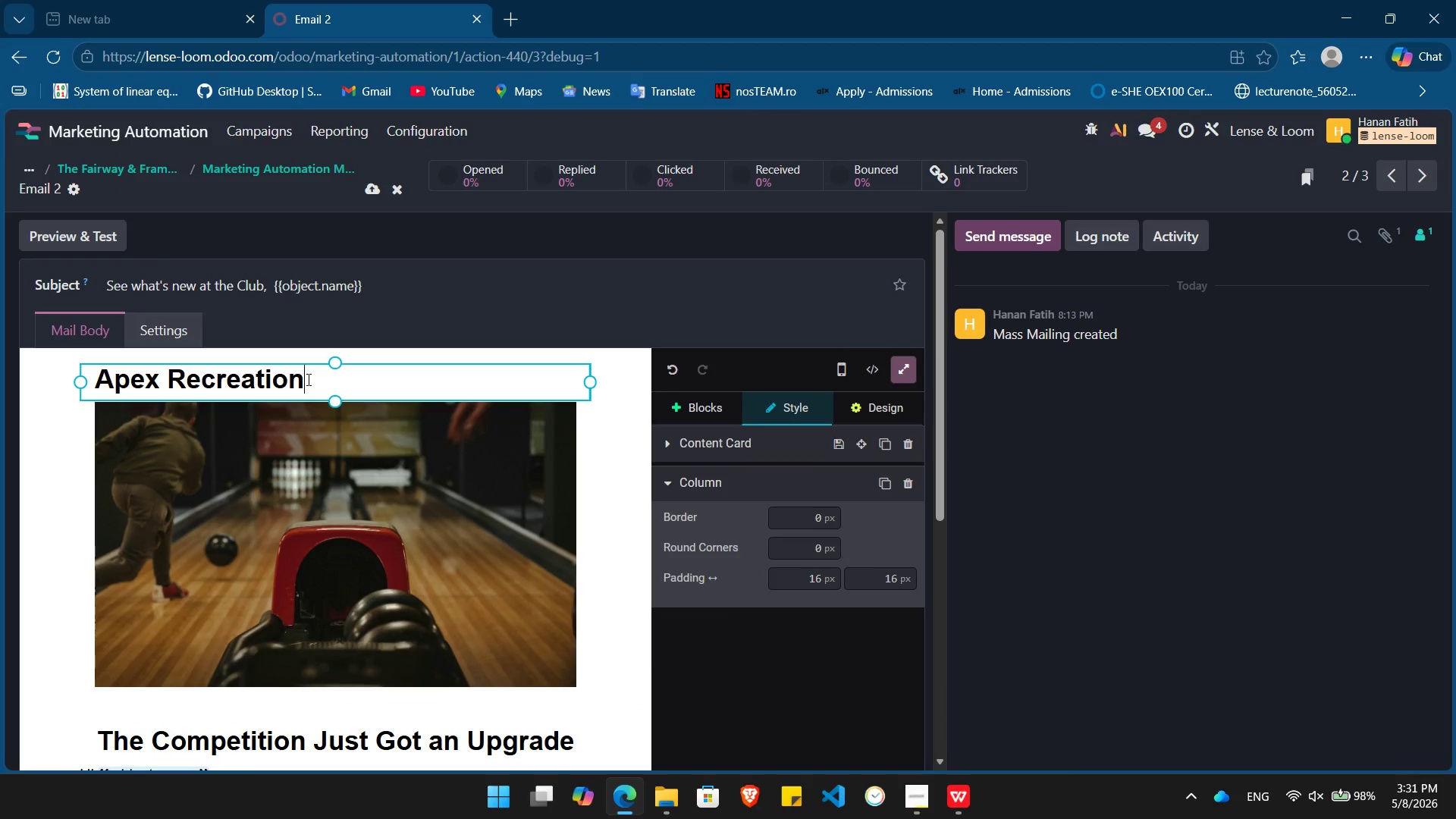 
left_click_drag(start_coordinate=[307, 379], to_coordinate=[103, 376])
 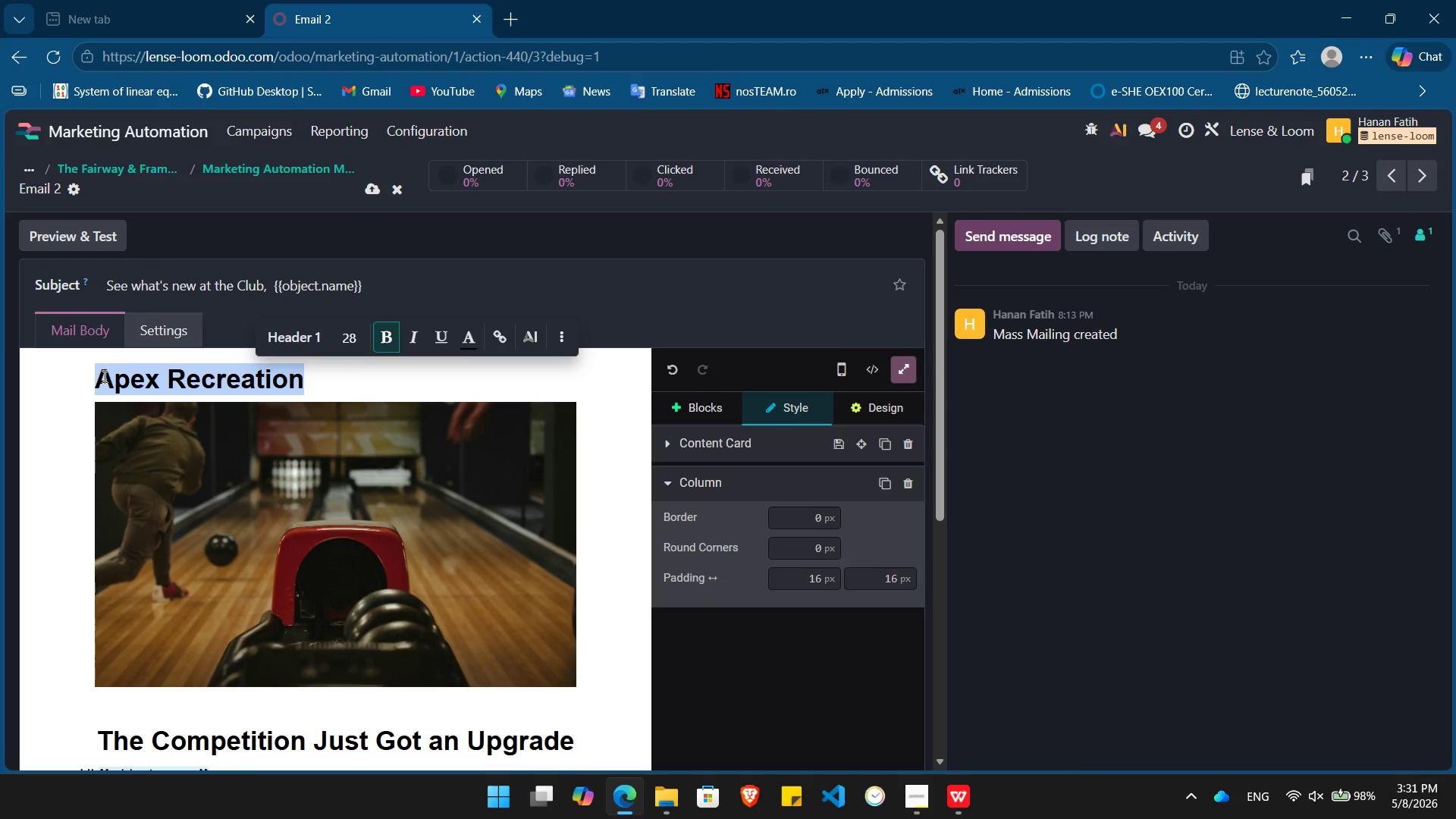 
key(Control+V)
 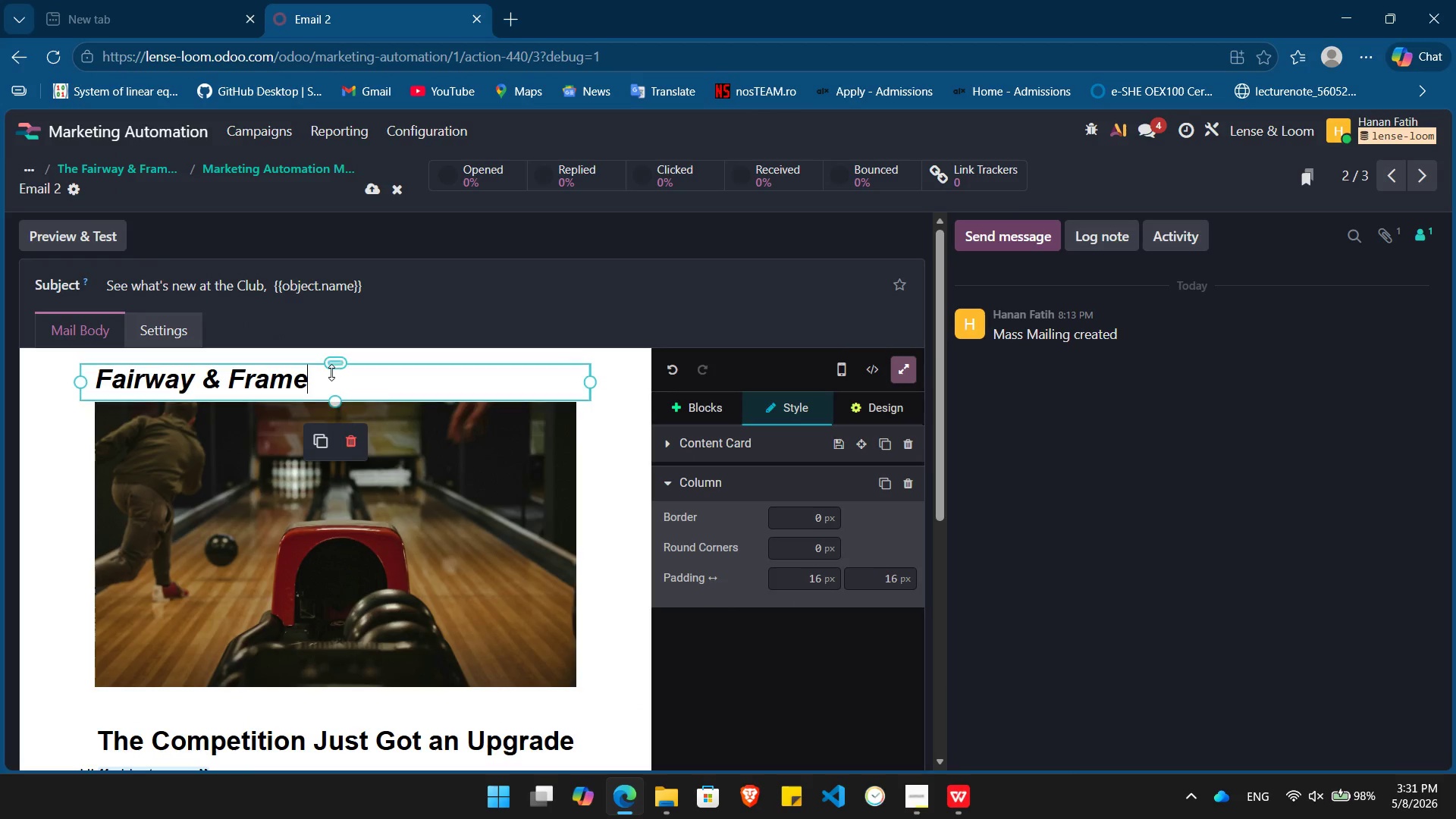 
left_click_drag(start_coordinate=[331, 374], to_coordinate=[156, 385])
 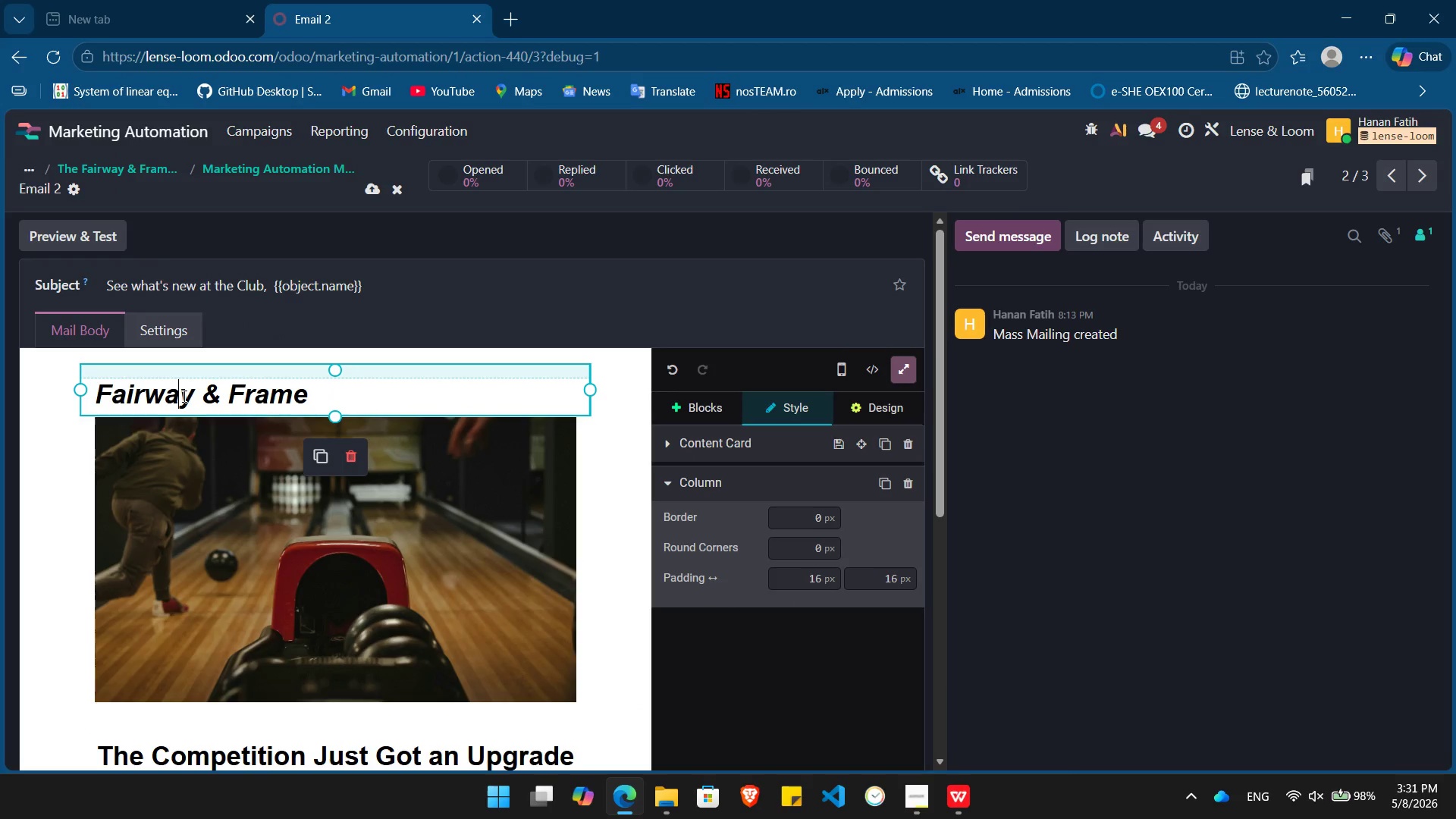 
double_click([183, 396])
 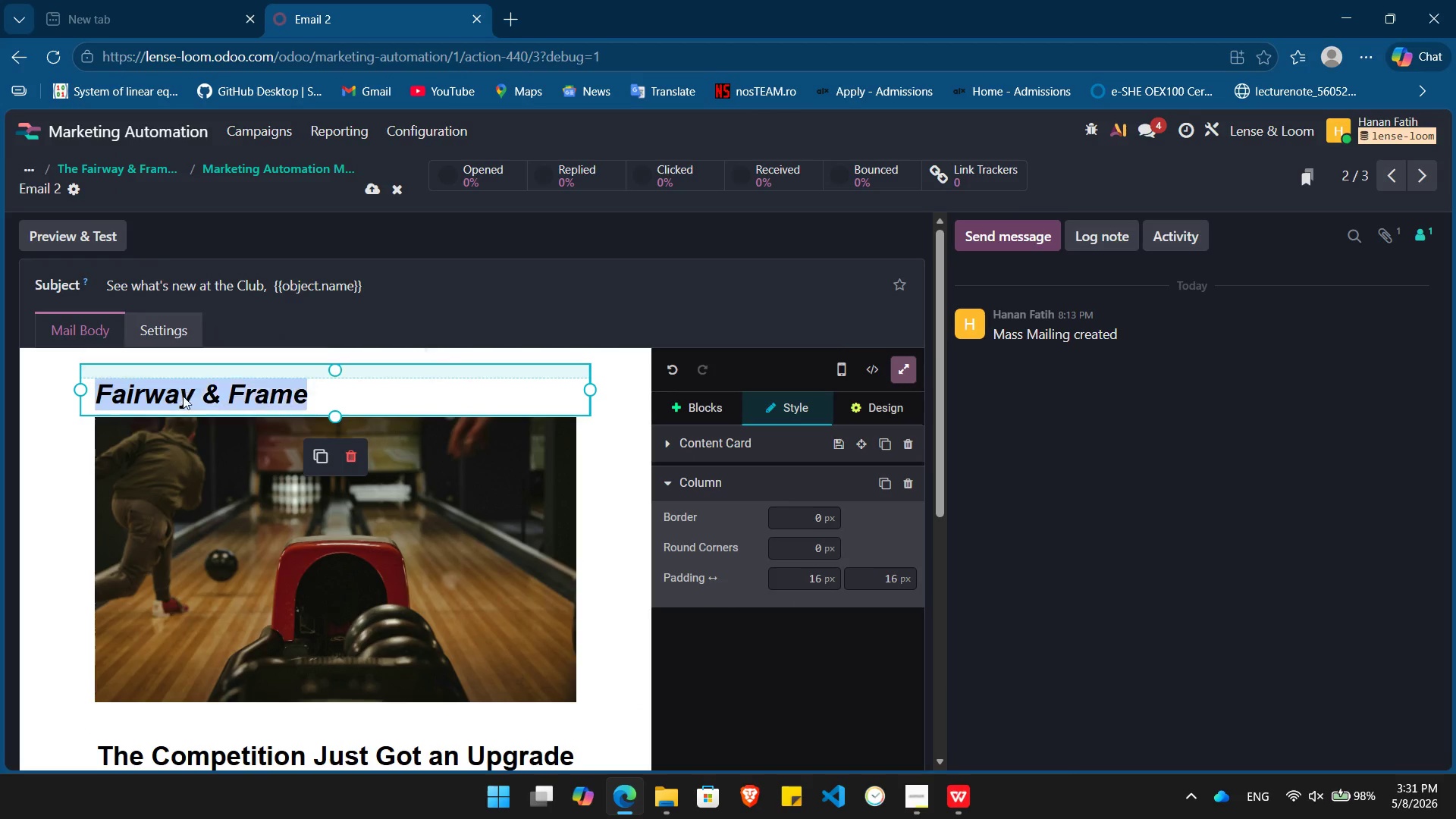 
triple_click([183, 396])
 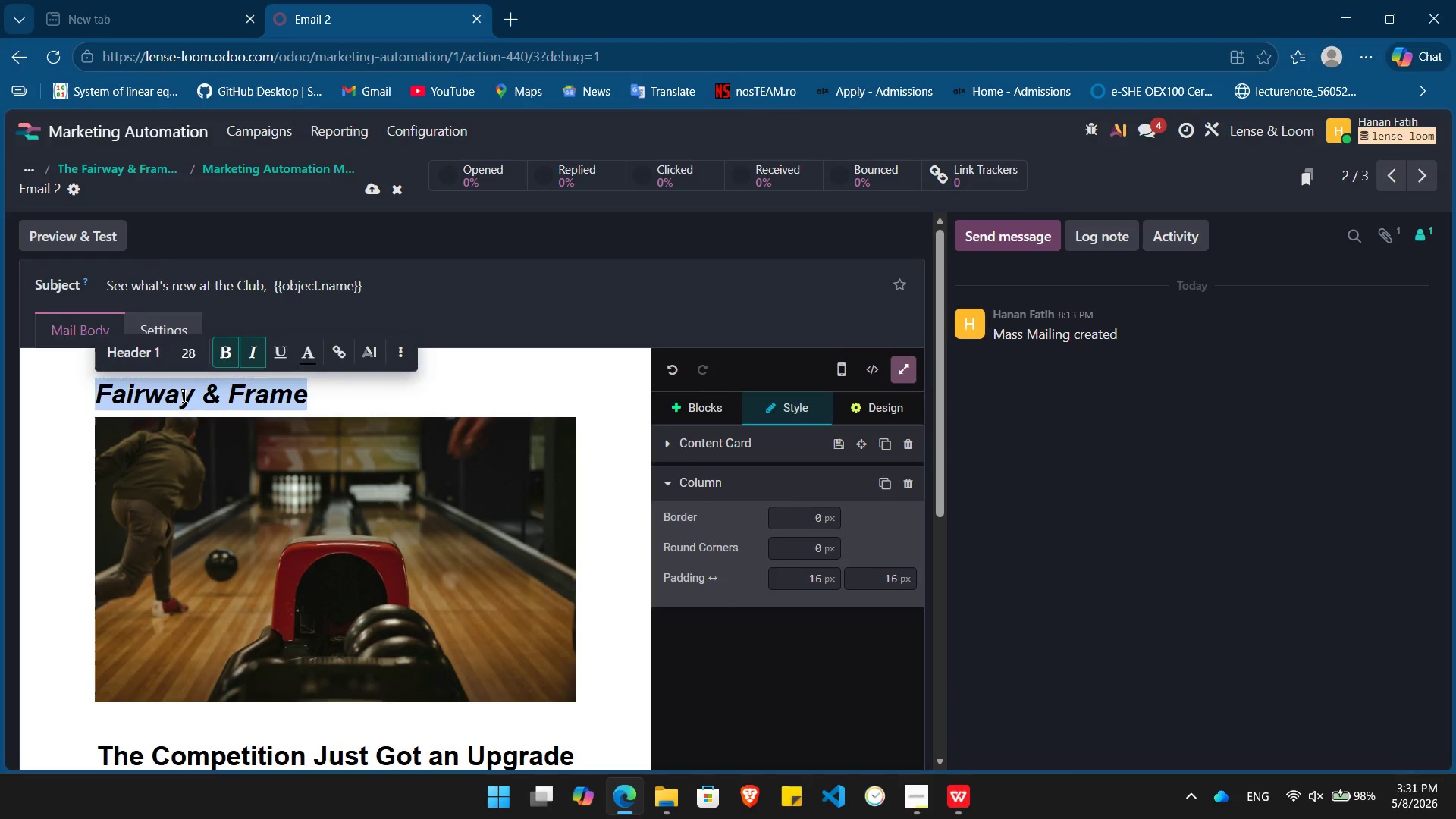 
key(Control+ControlLeft)
 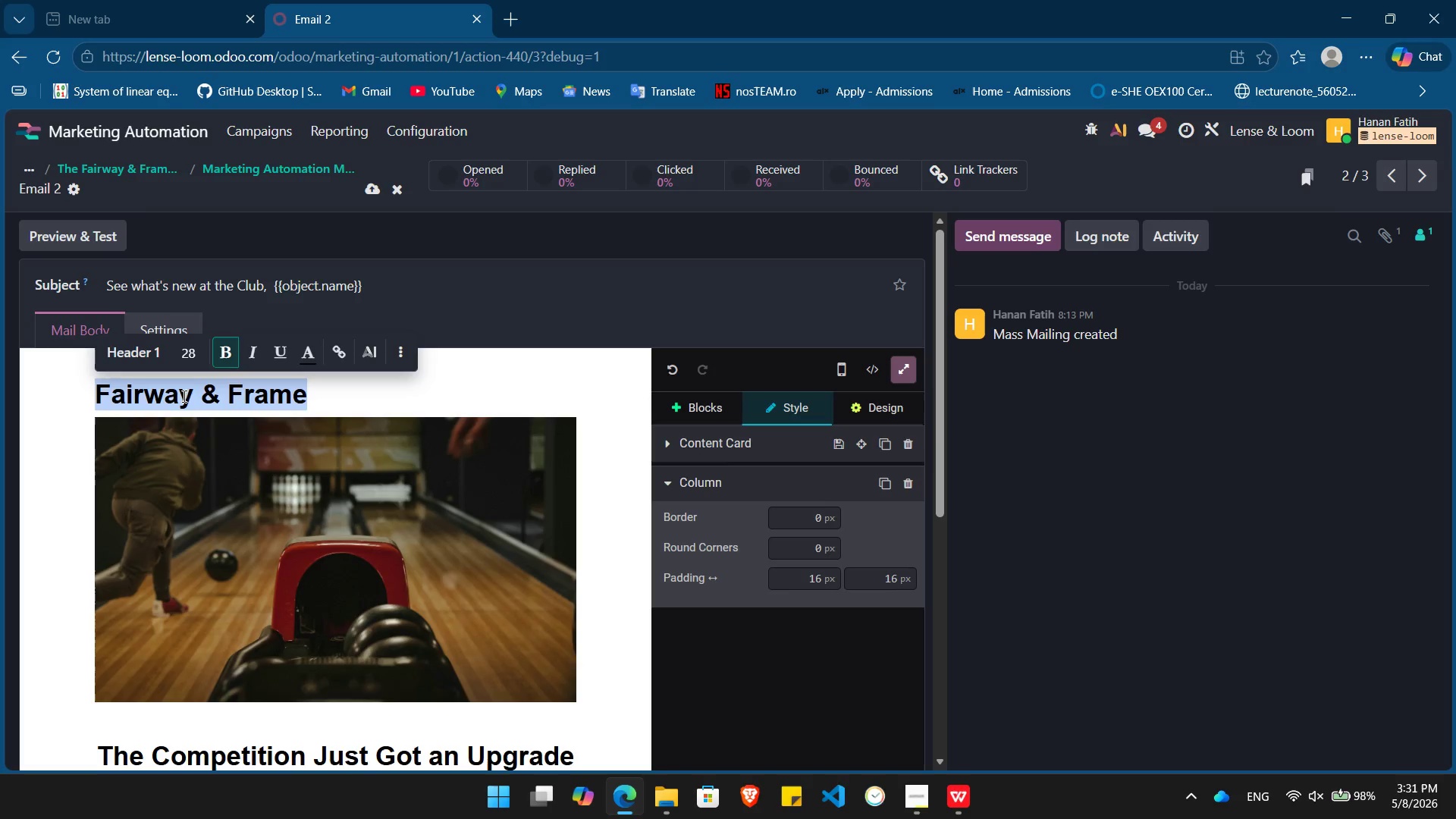 
key(Control+I)
 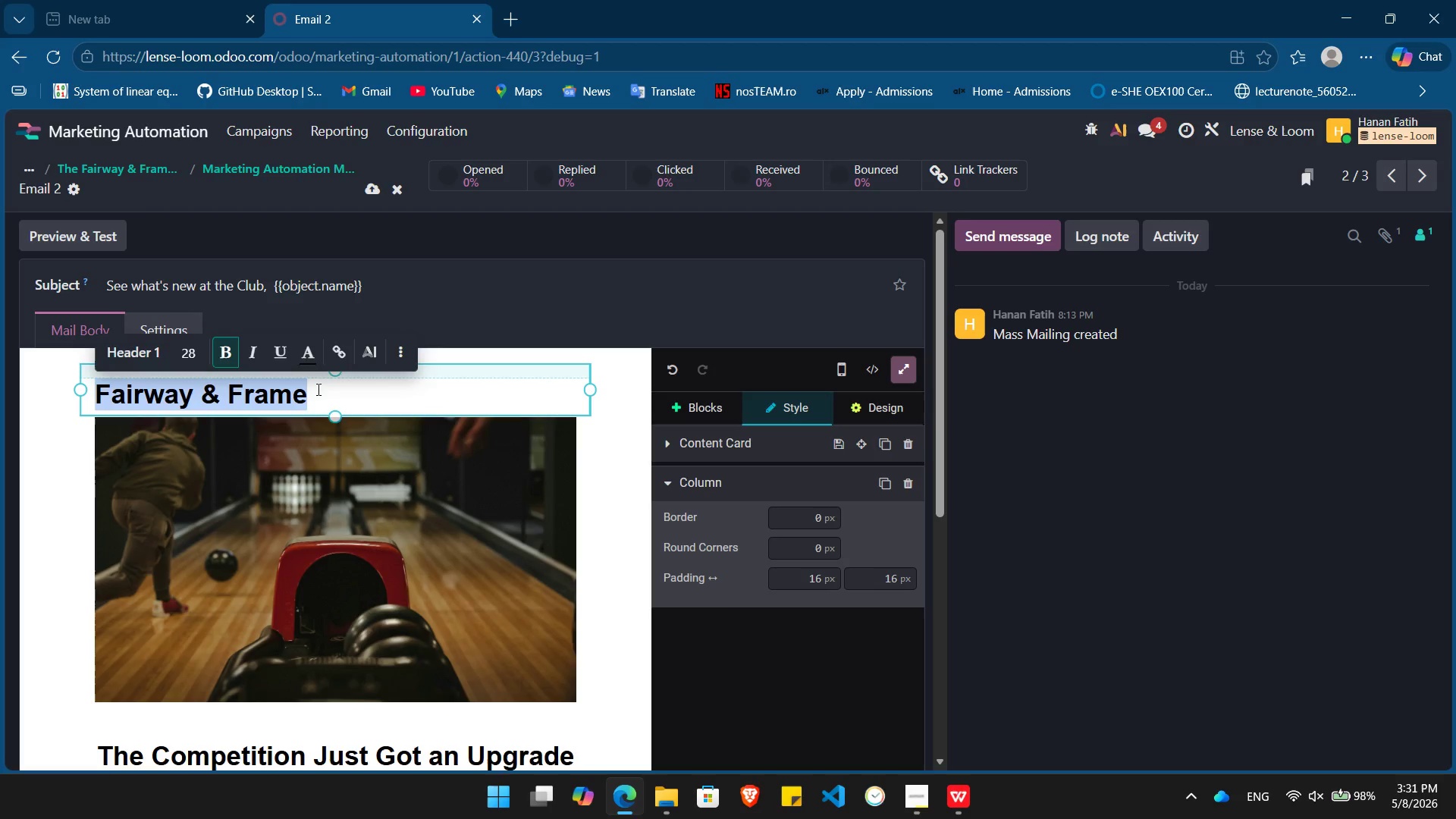 
left_click([317, 389])
 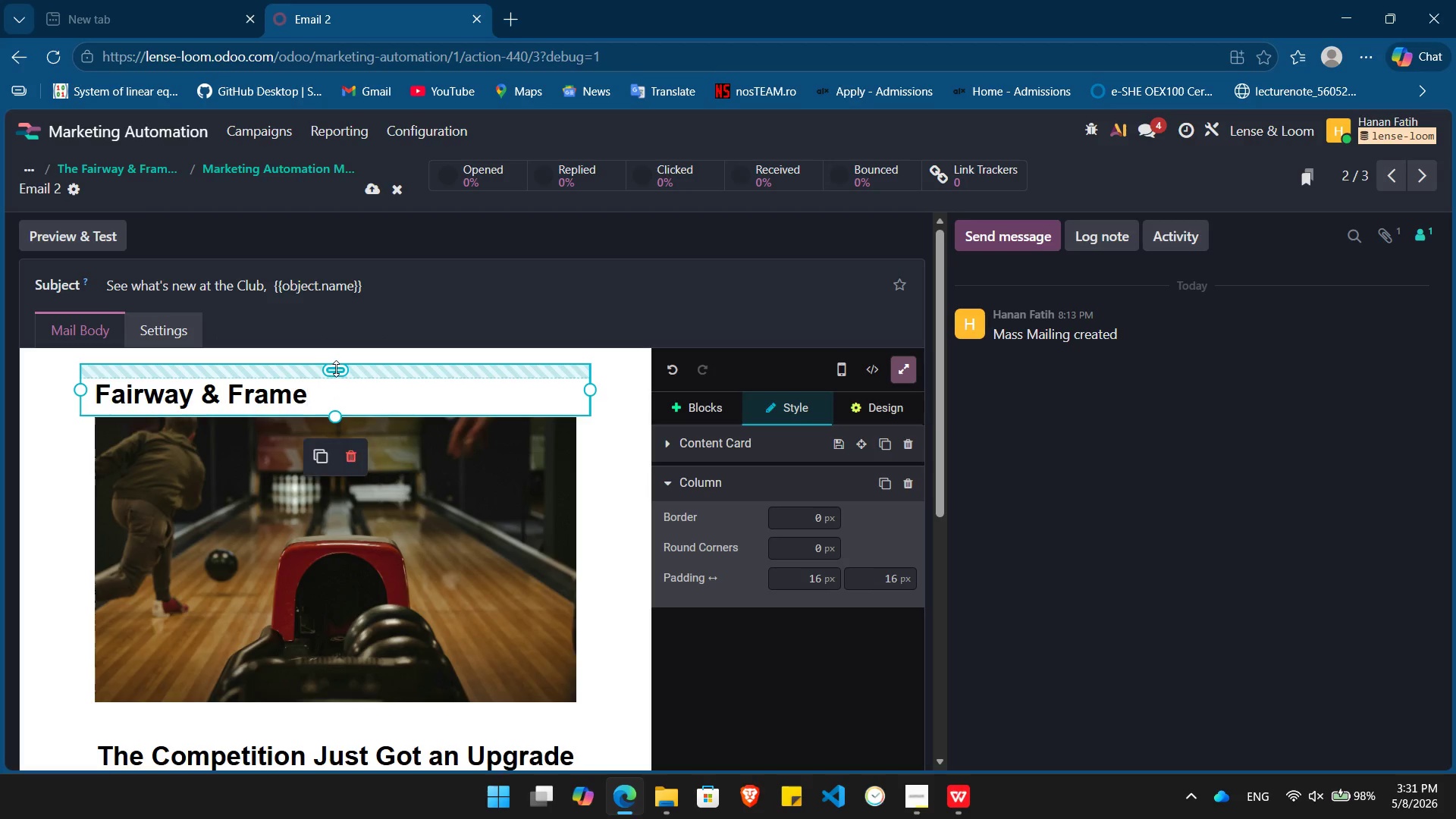 
left_click_drag(start_coordinate=[336, 369], to_coordinate=[337, 344])
 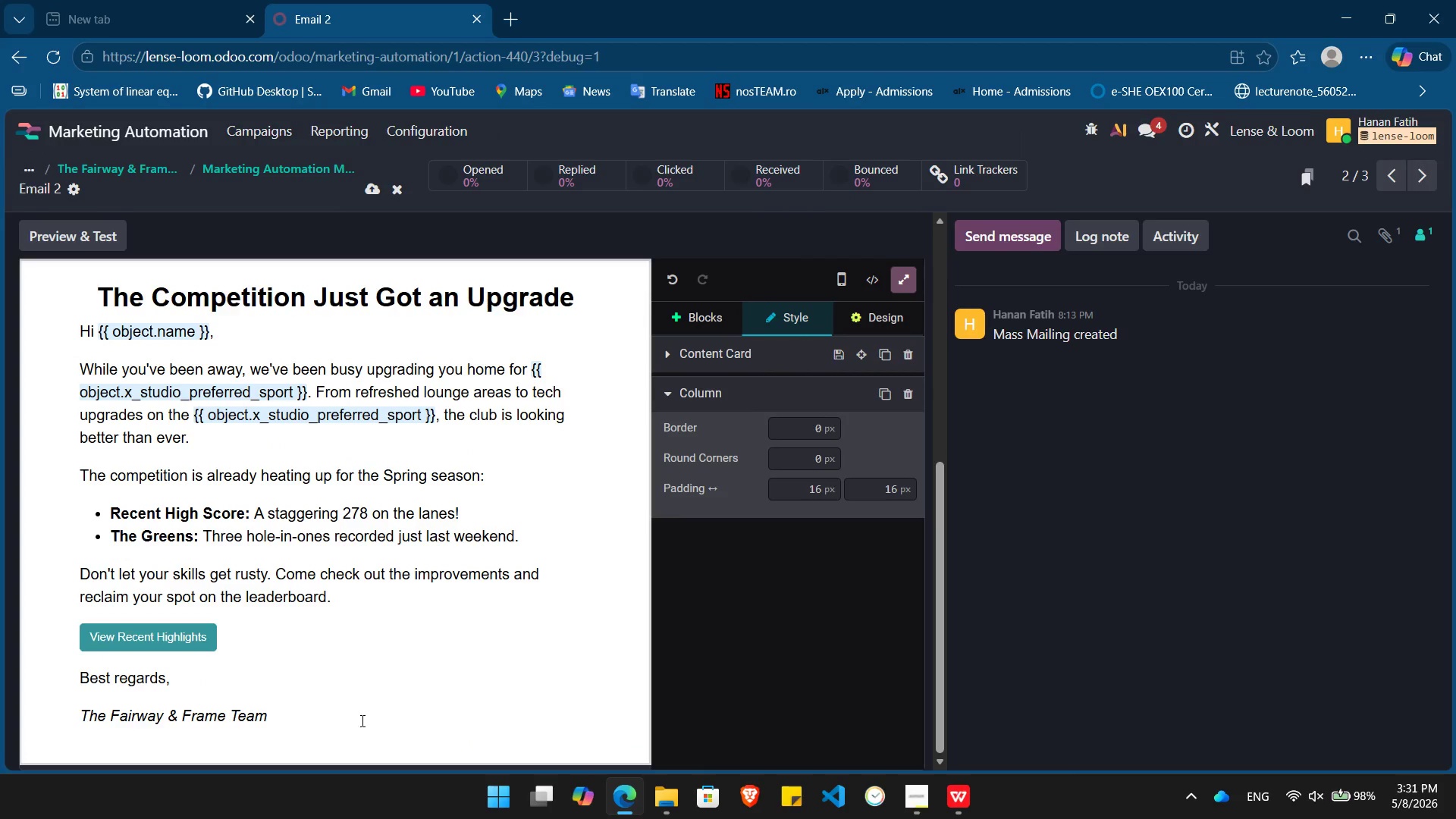 
left_click([362, 723])
 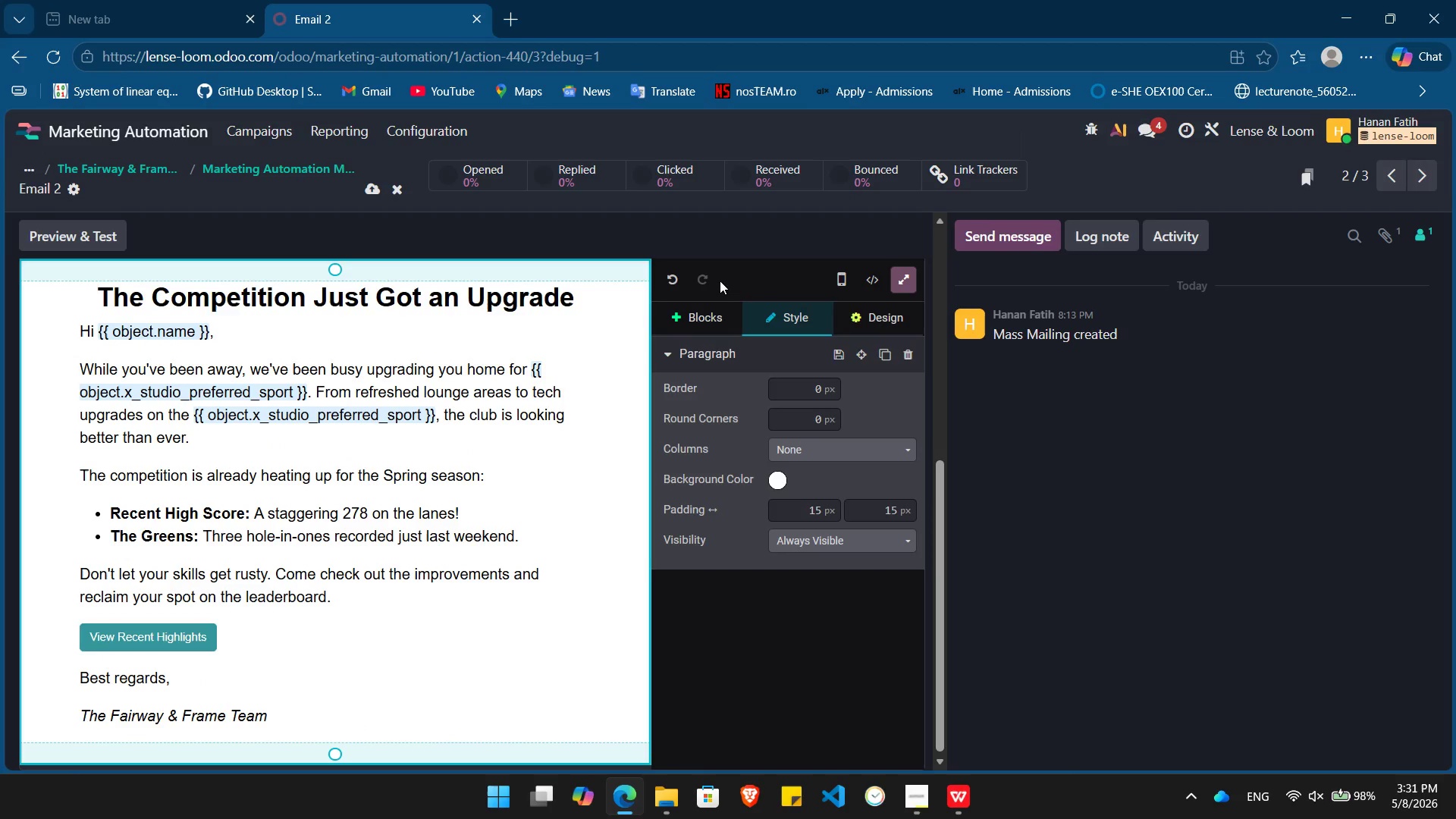 
left_click([688, 331])
 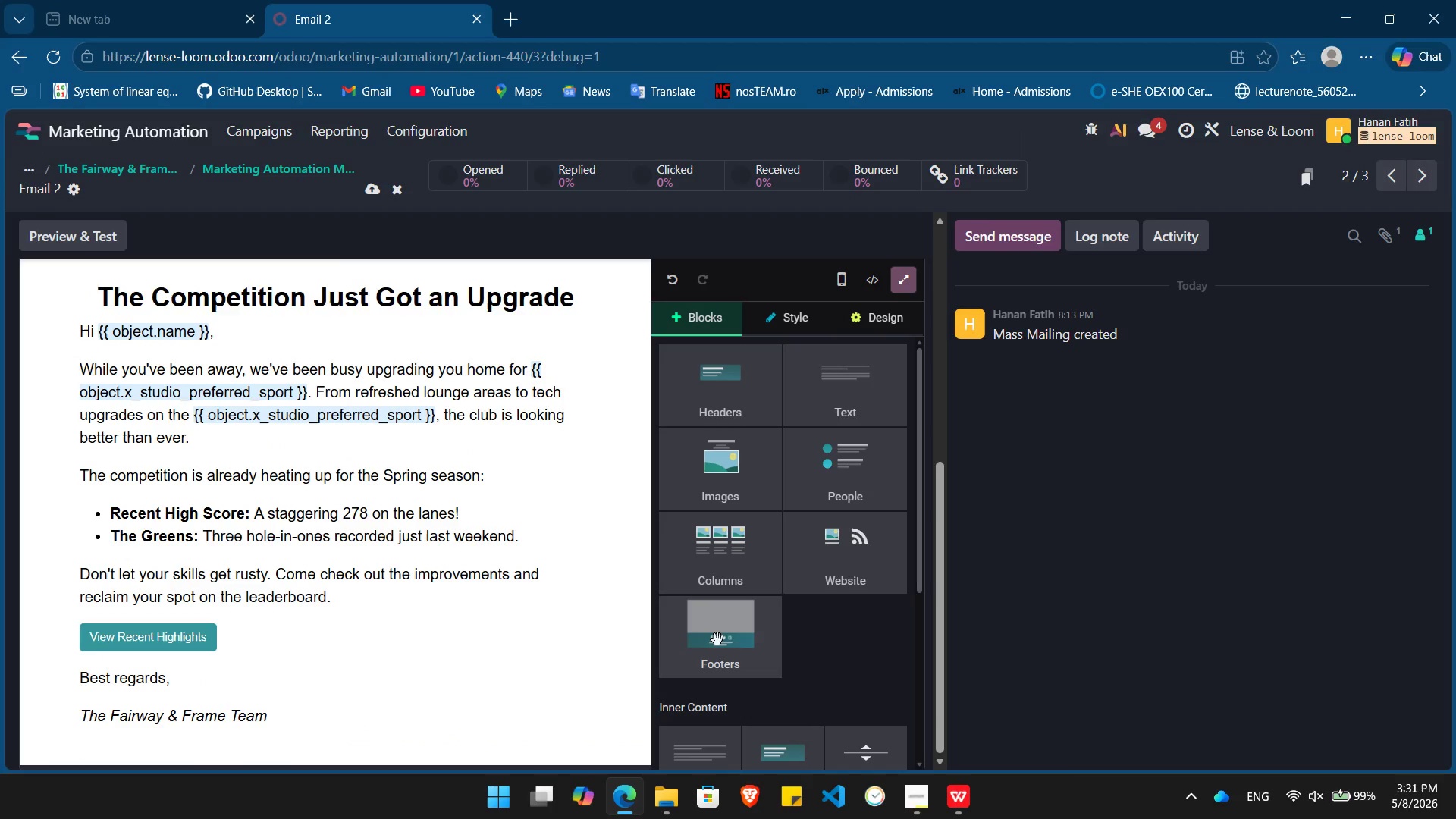 
left_click_drag(start_coordinate=[717, 639], to_coordinate=[308, 761])
 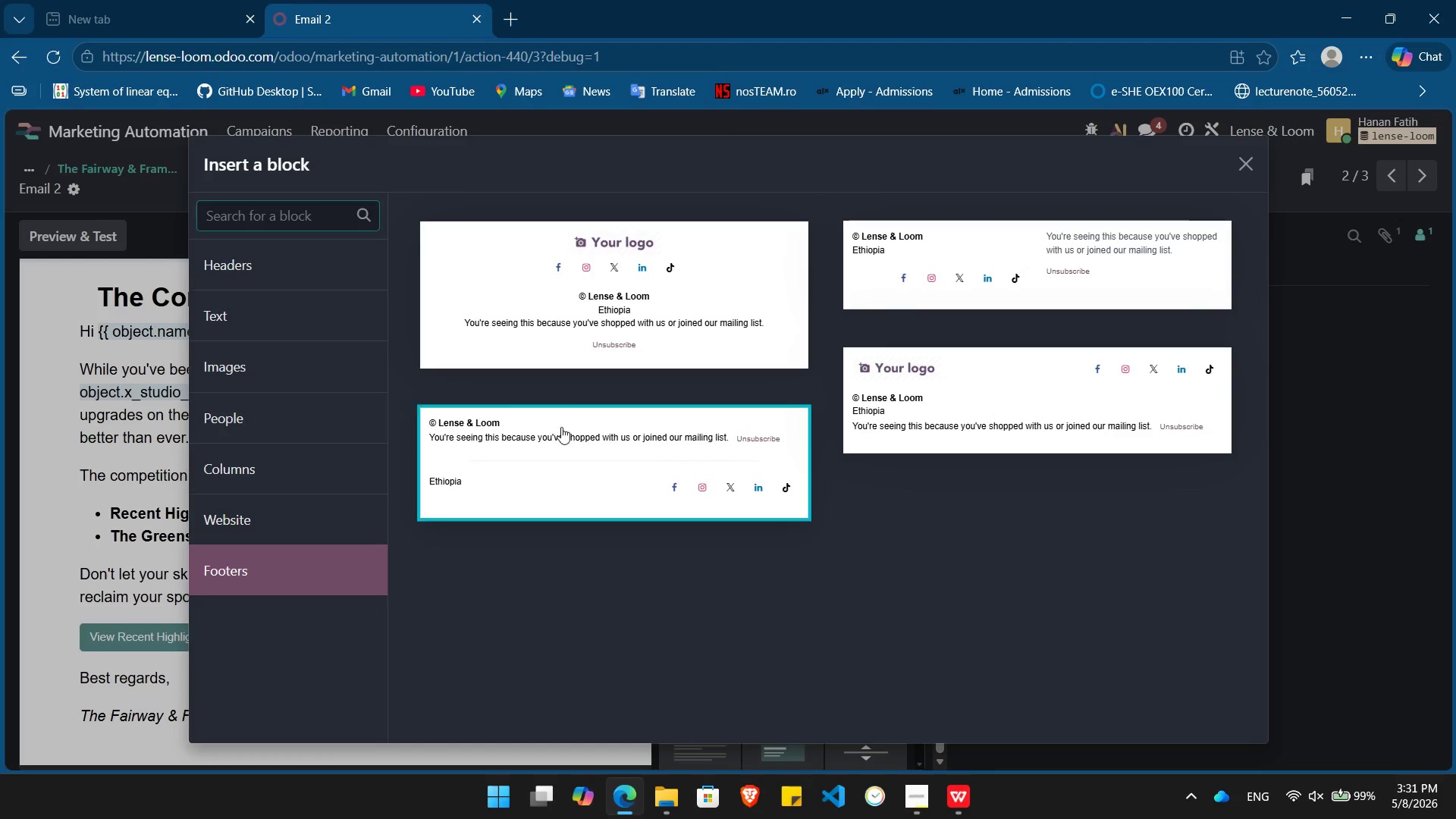 
left_click([559, 430])
 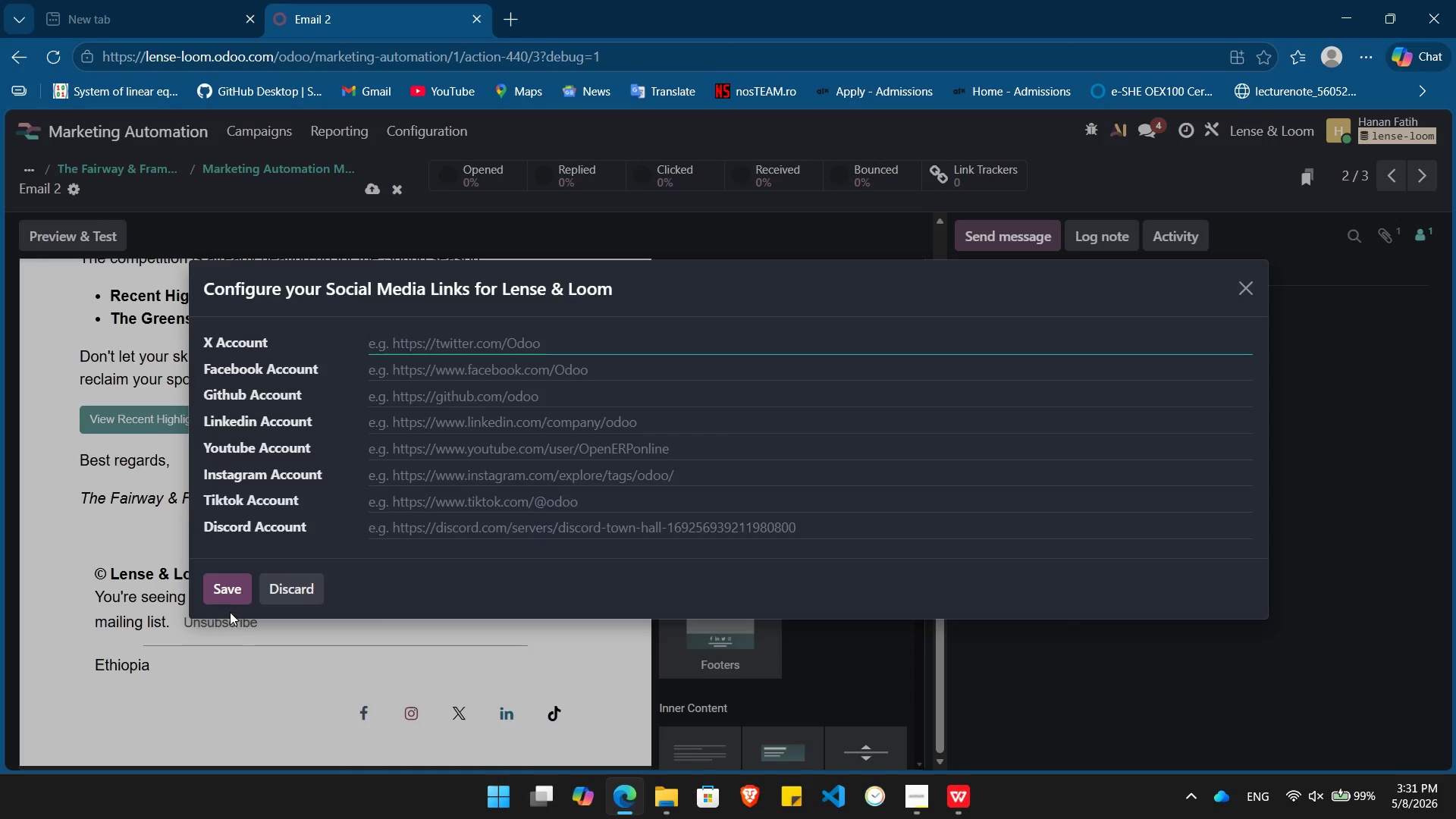 
left_click([294, 594])
 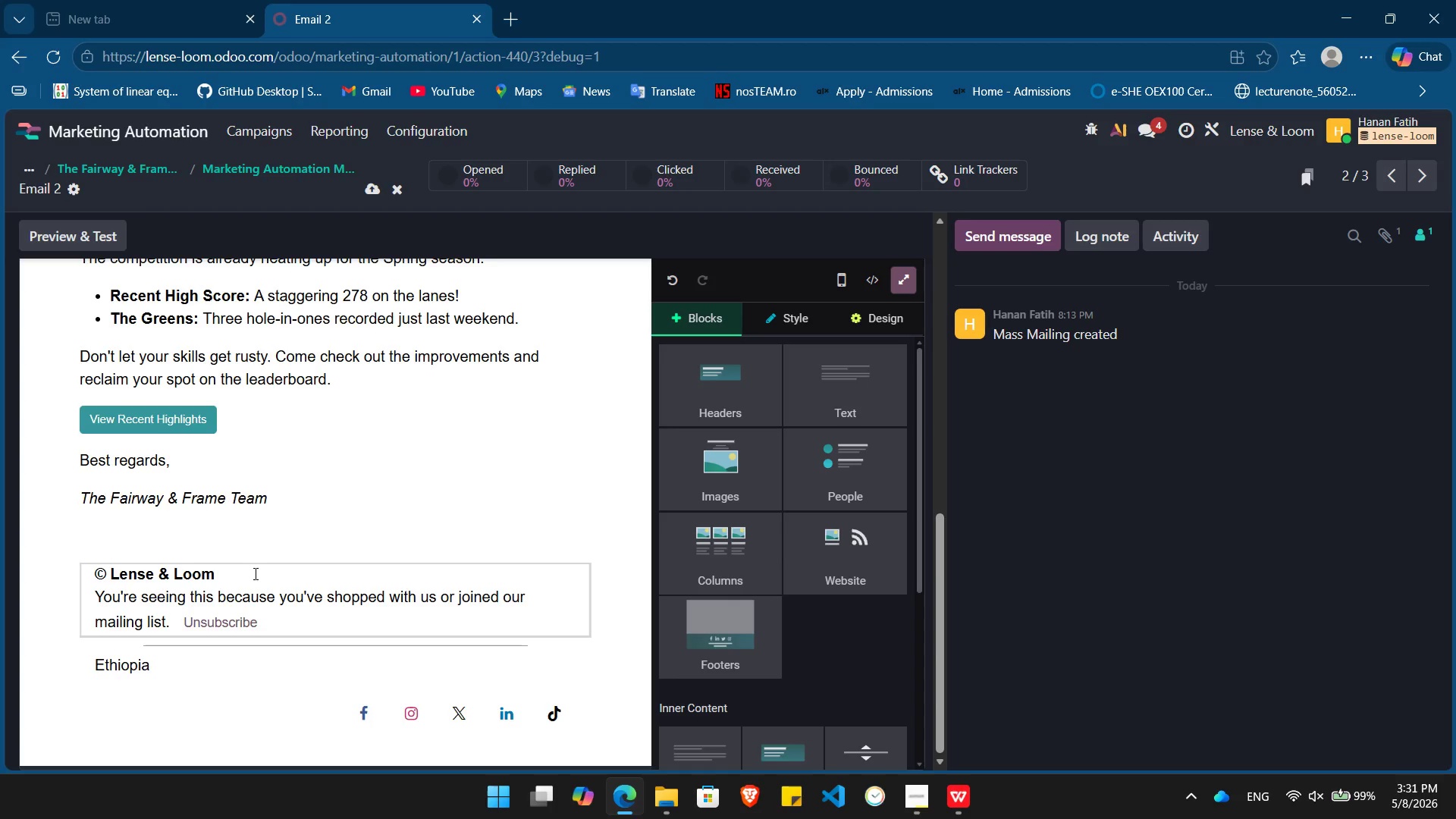 
left_click_drag(start_coordinate=[254, 573], to_coordinate=[113, 573])
 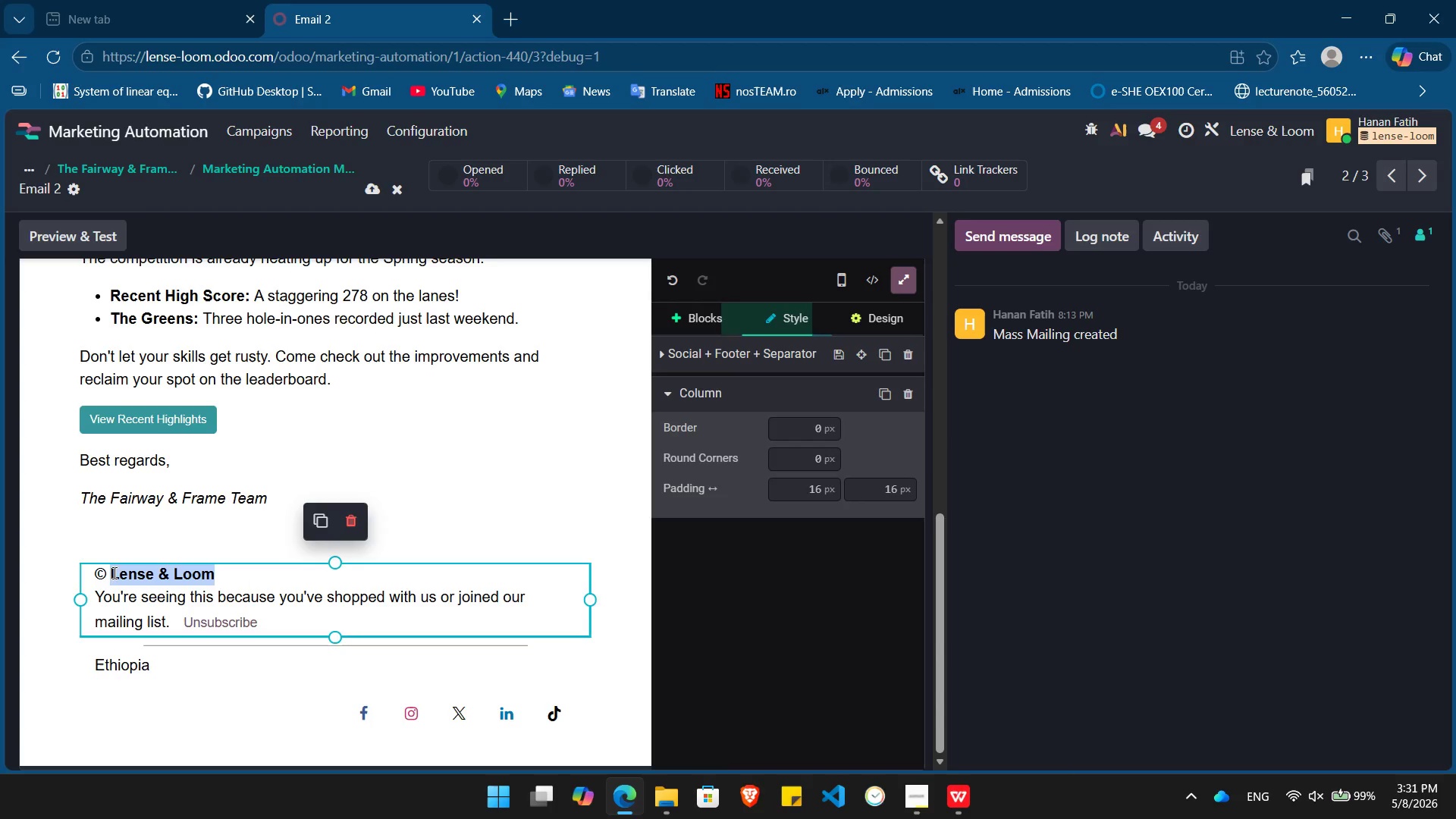 
type(Fairway & Frame)
 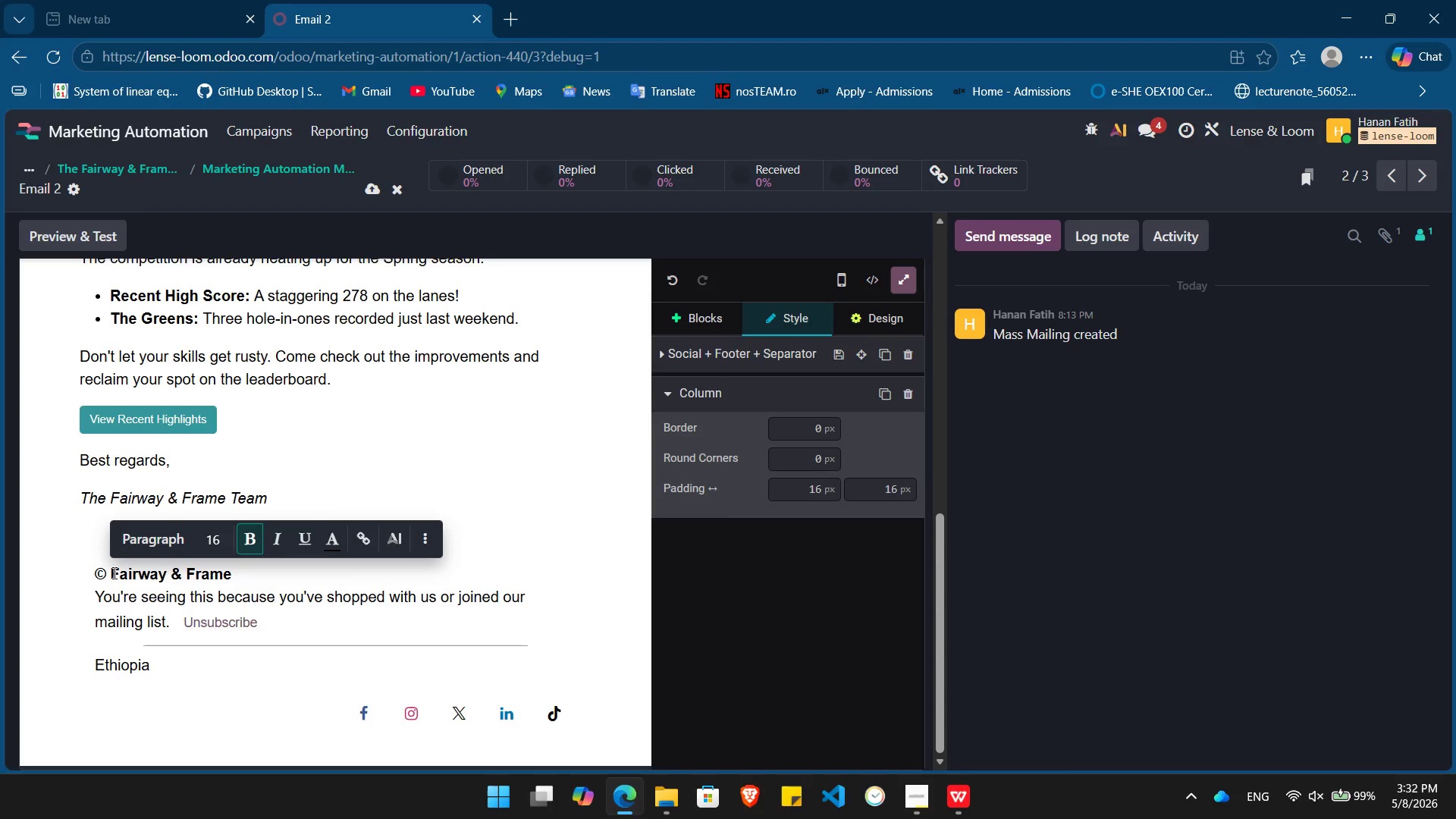 
left_click_drag(start_coordinate=[166, 626], to_coordinate=[94, 600])
 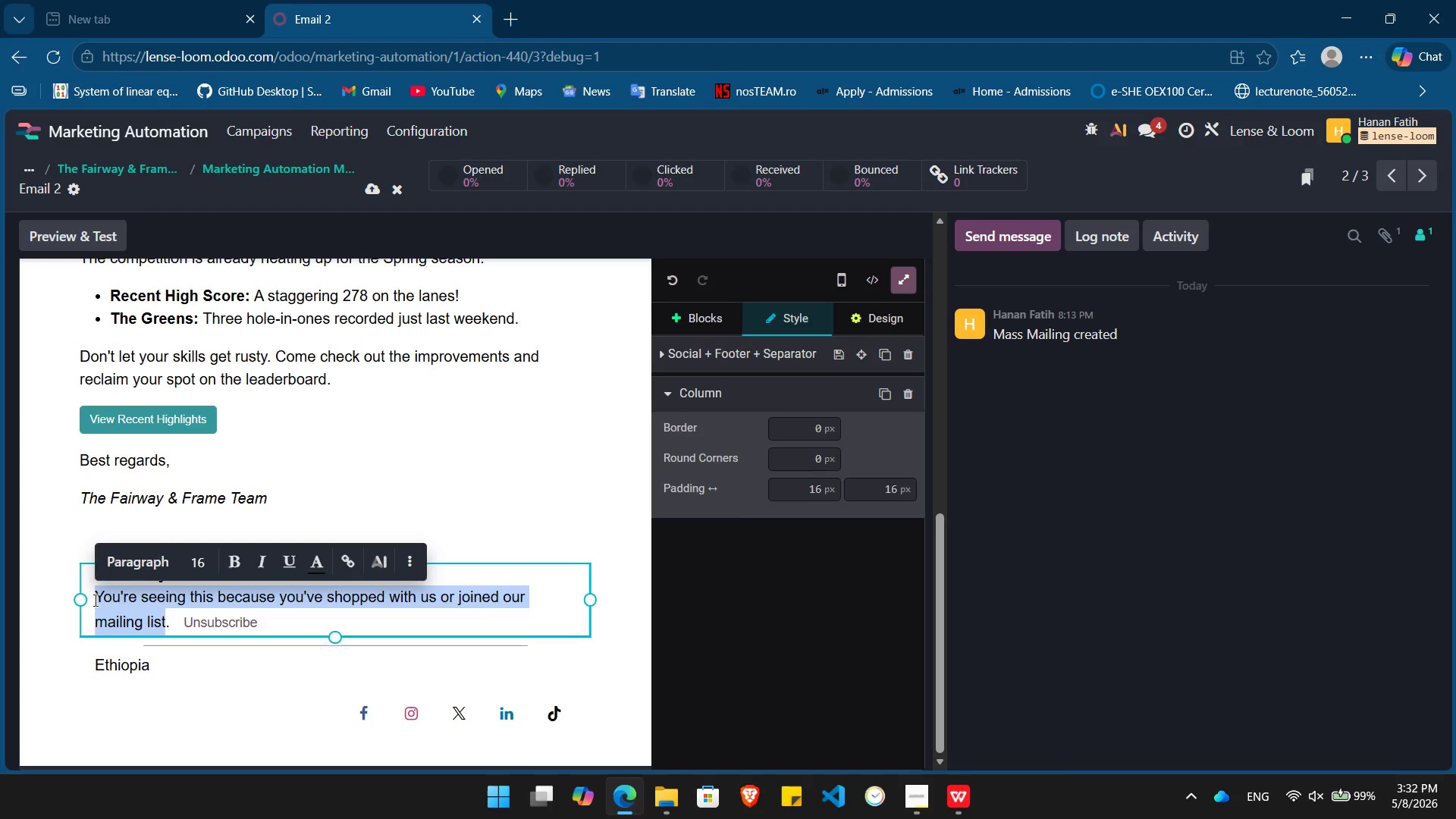 
key(Backspace)
 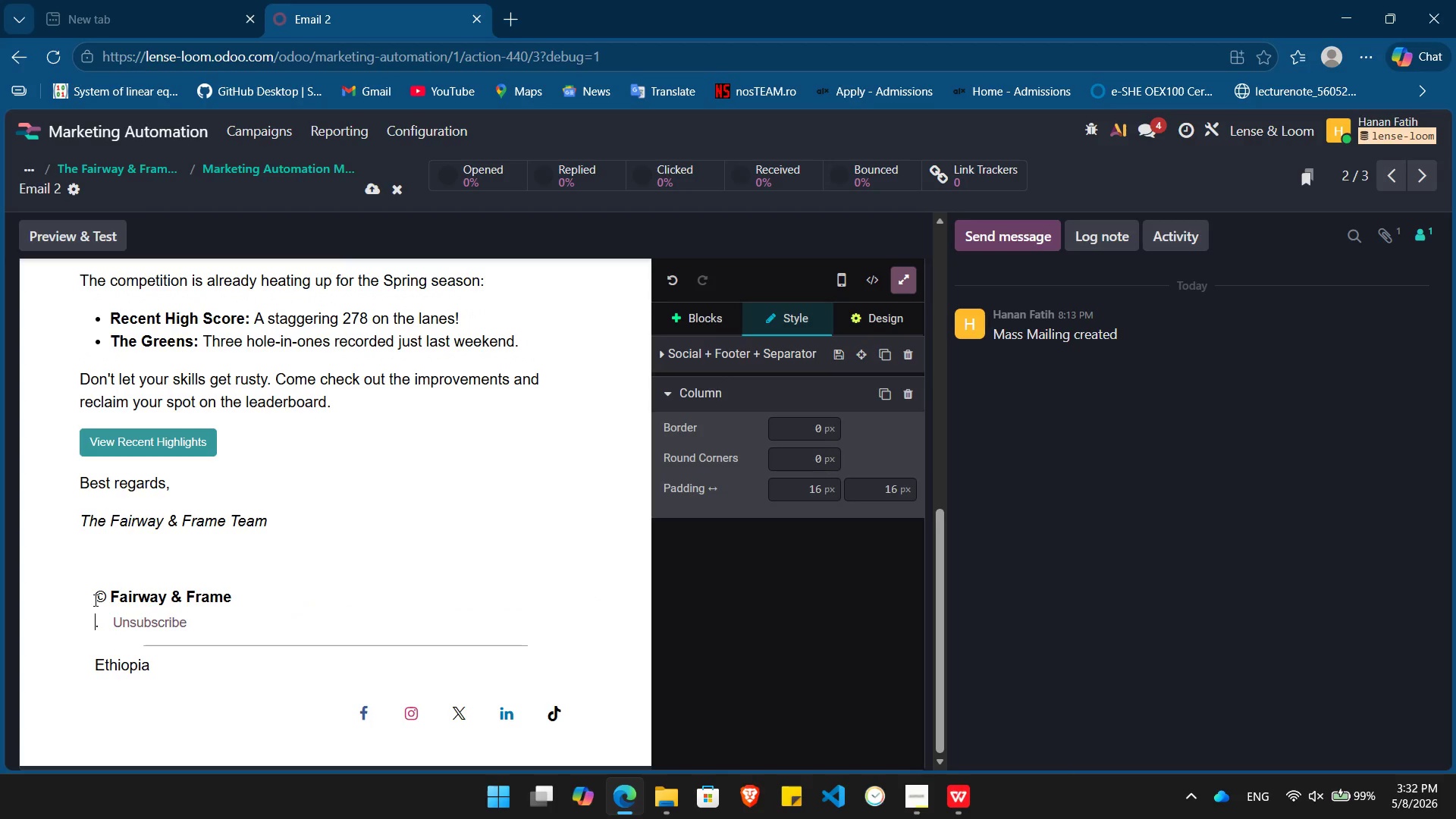 
wait(7.53)
 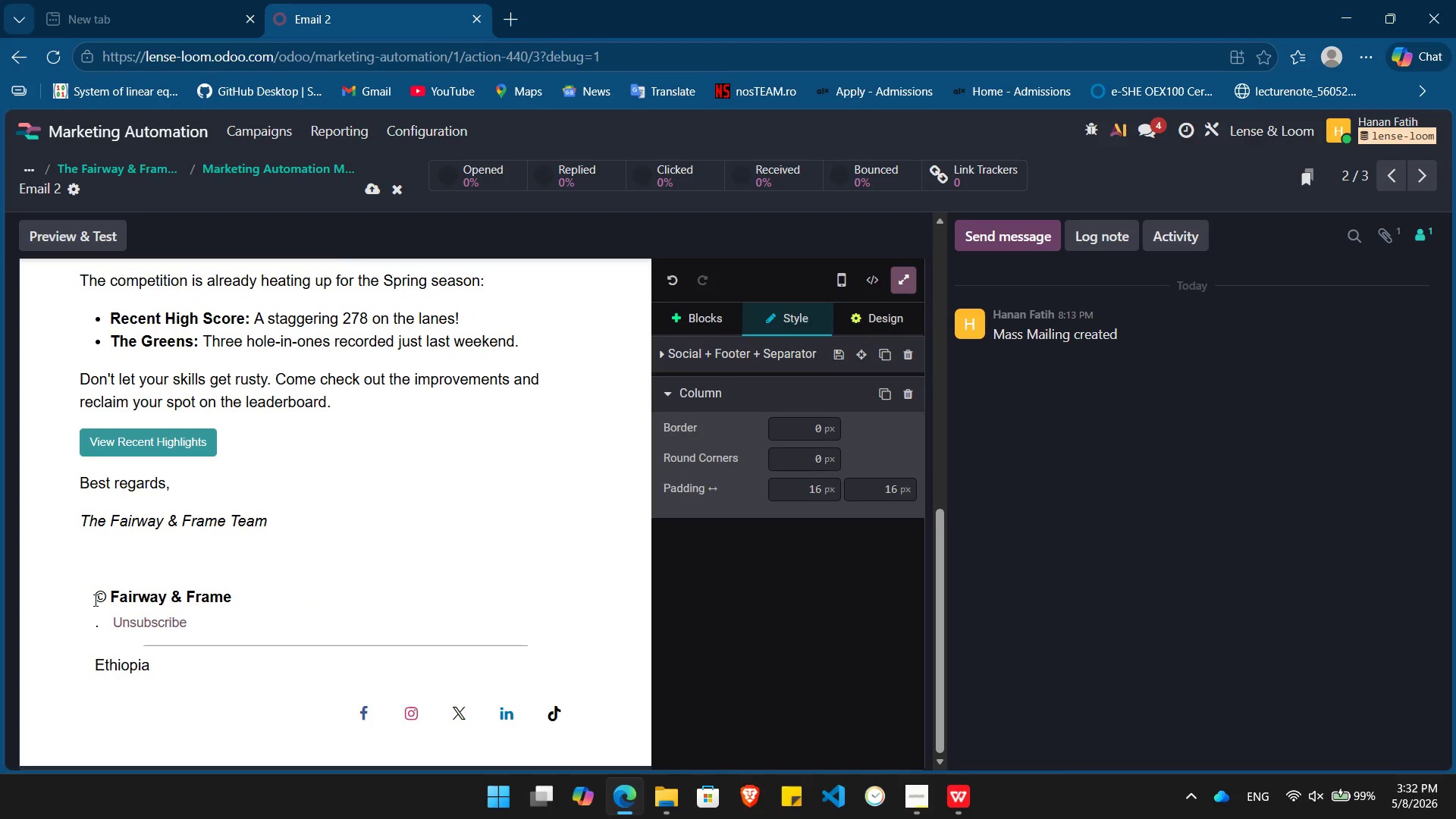 
type(Refining the art of the swing and the strike.)
key(Backspace)
 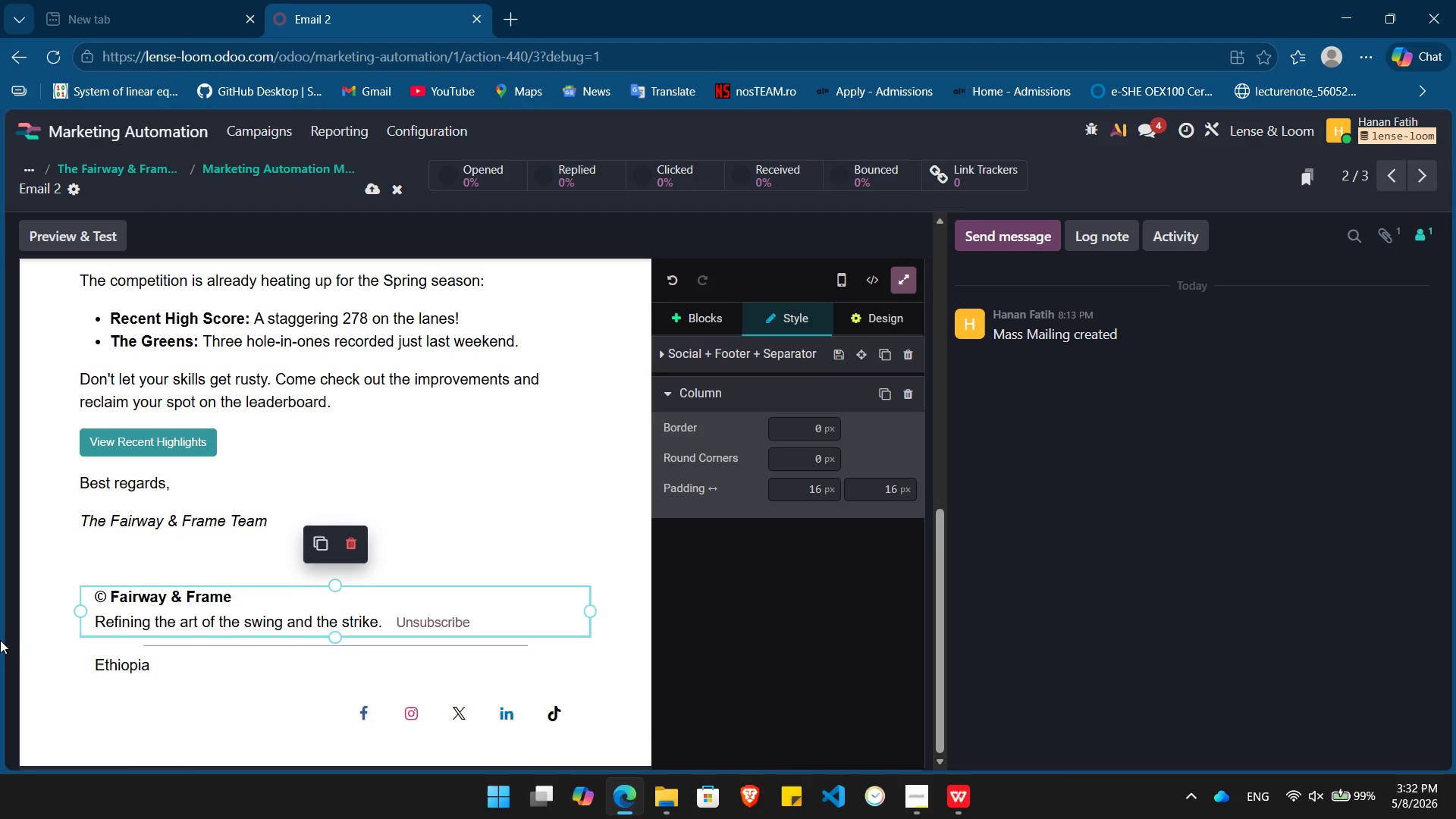 
wait(6.42)
 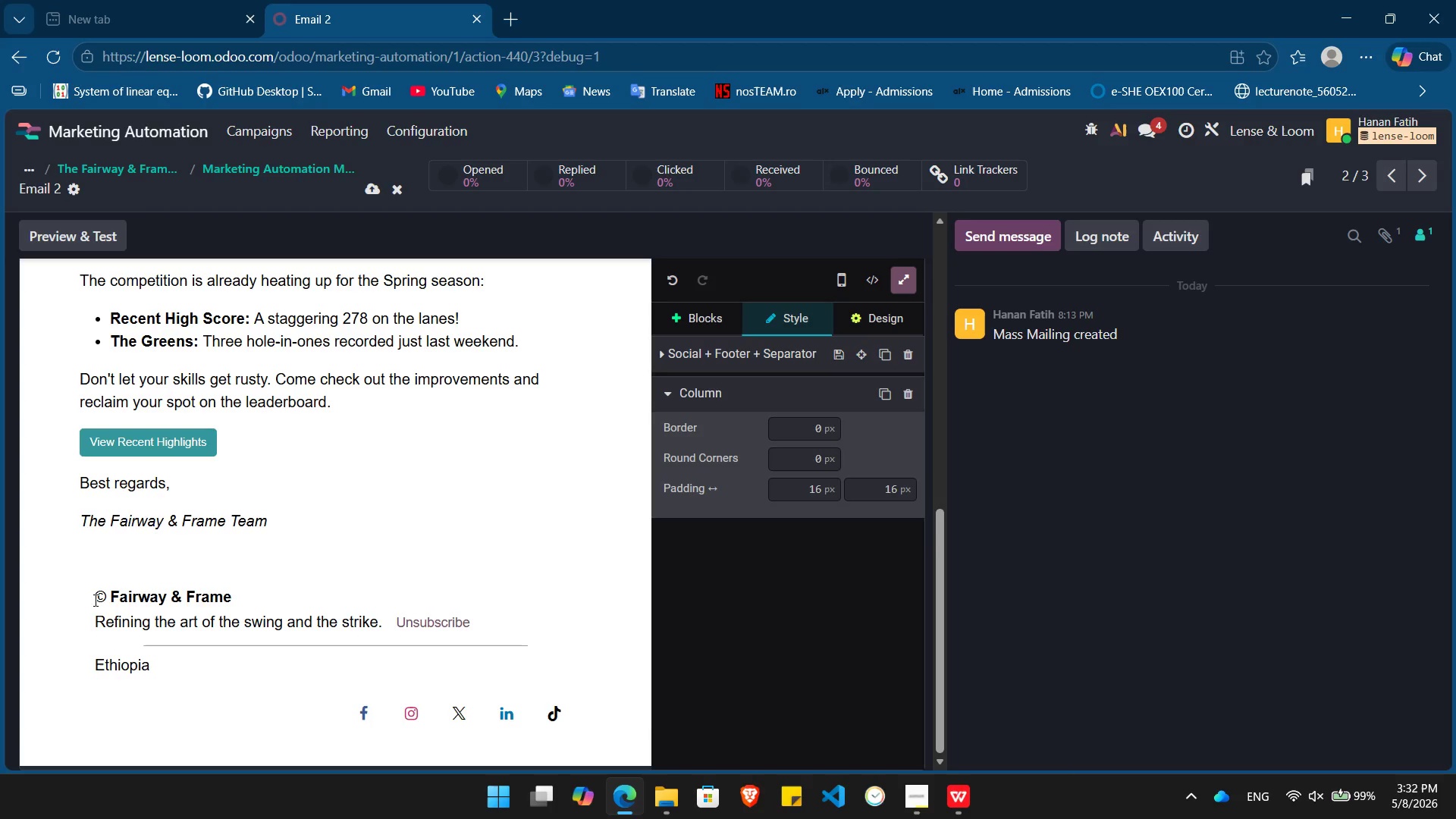 
left_click([89, 664])
 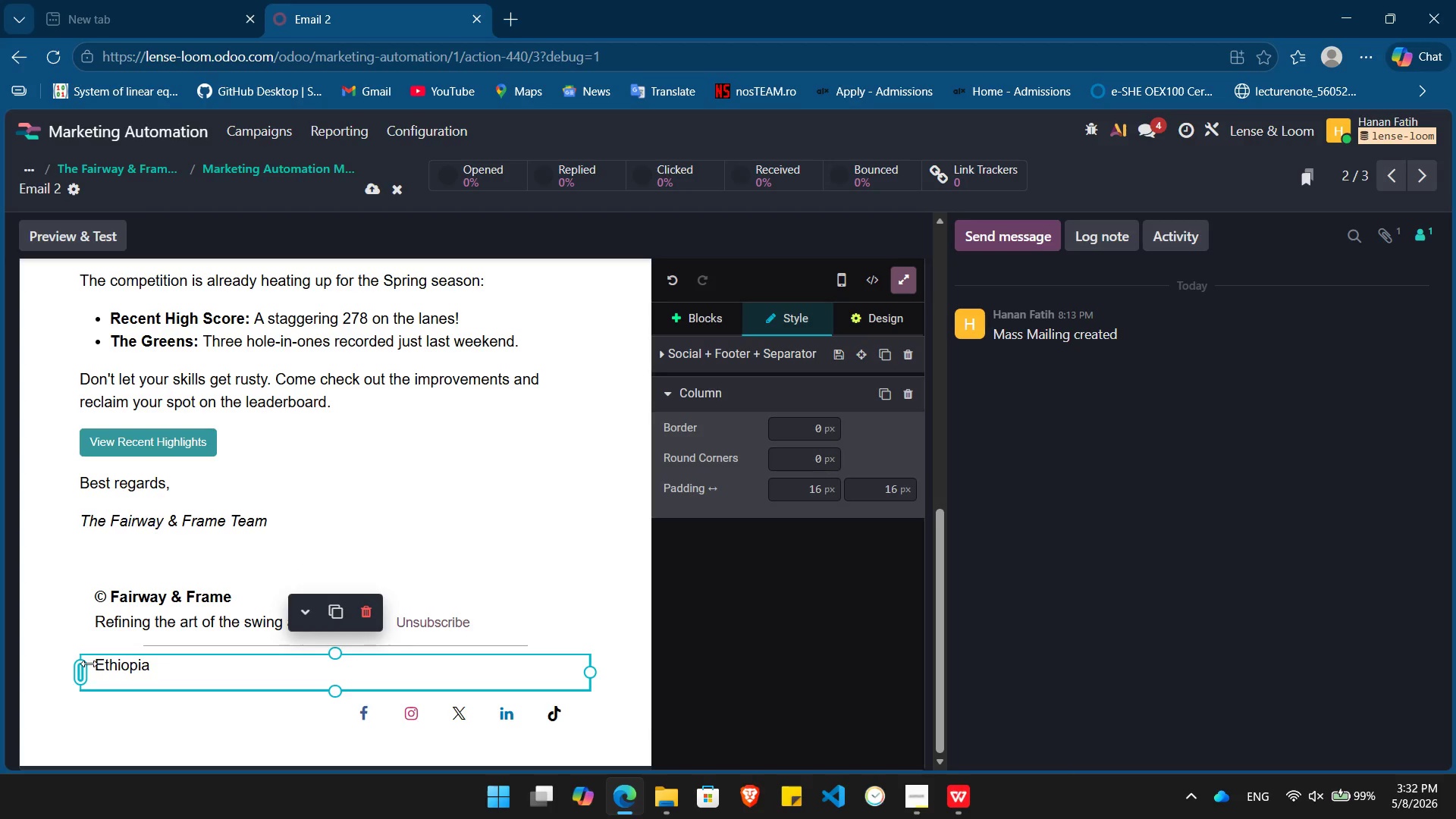 
type(Addis Ababa, )
 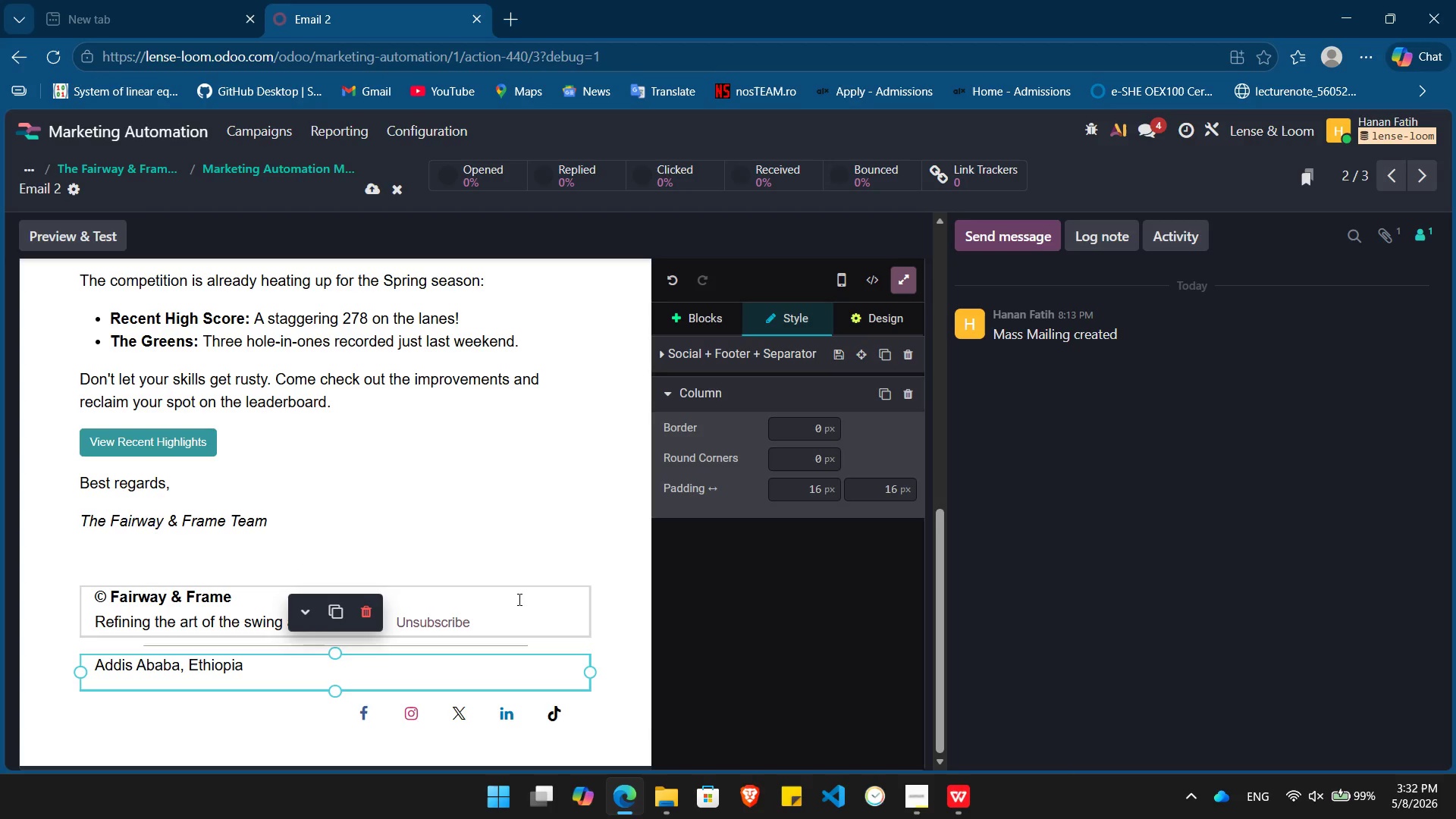 
left_click([626, 579])
 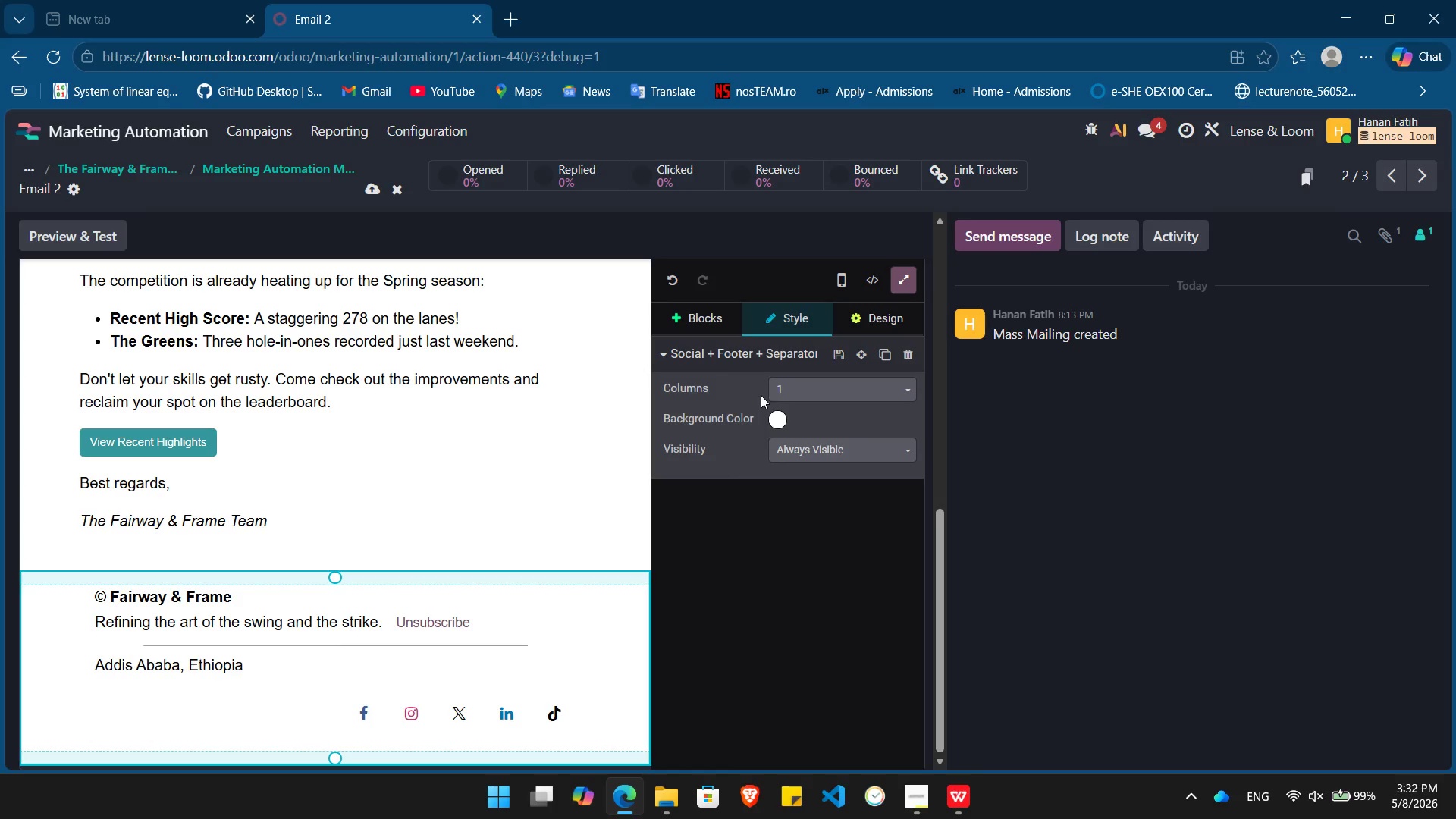 
left_click([775, 418])
 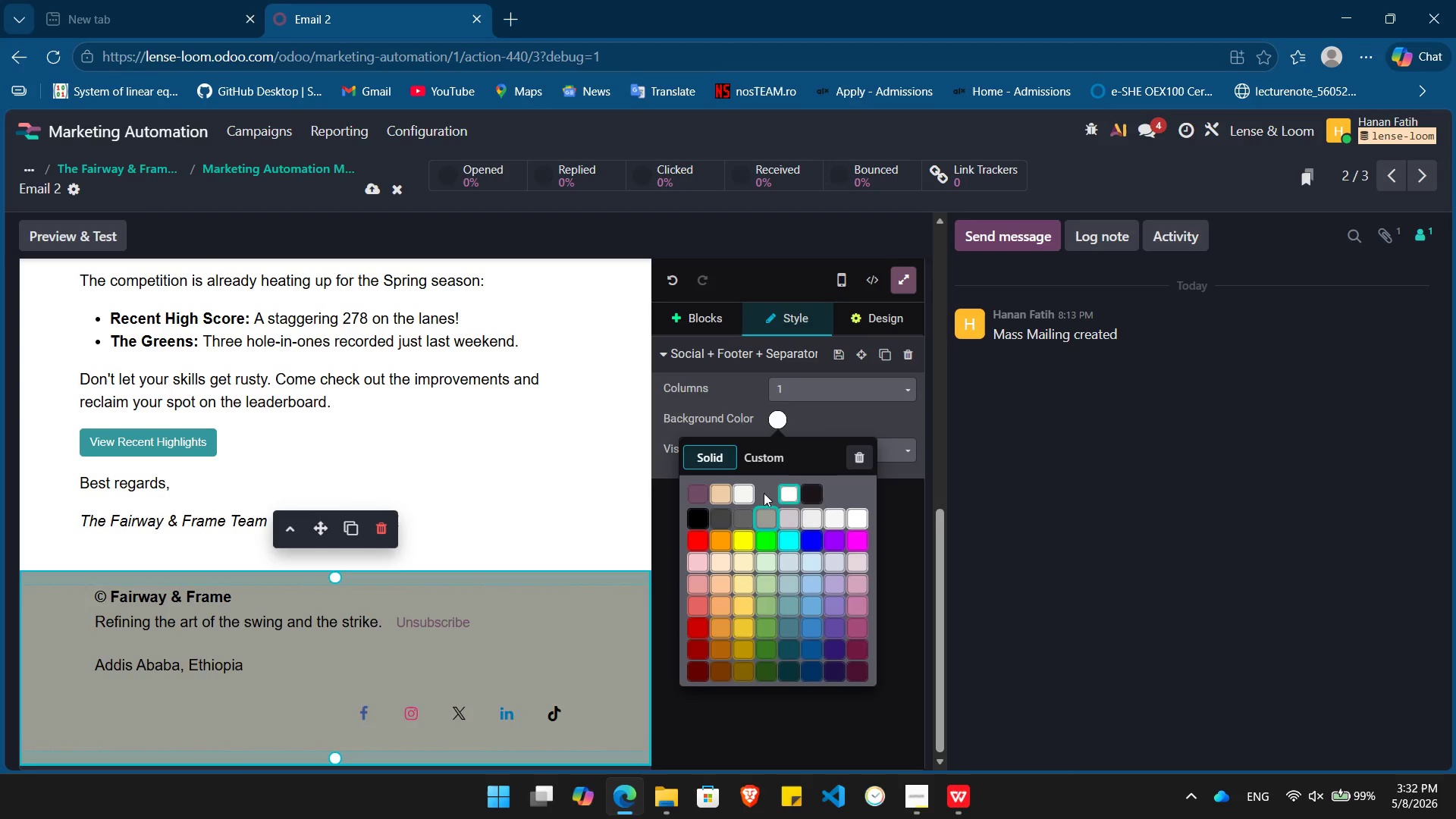 
left_click([770, 447])
 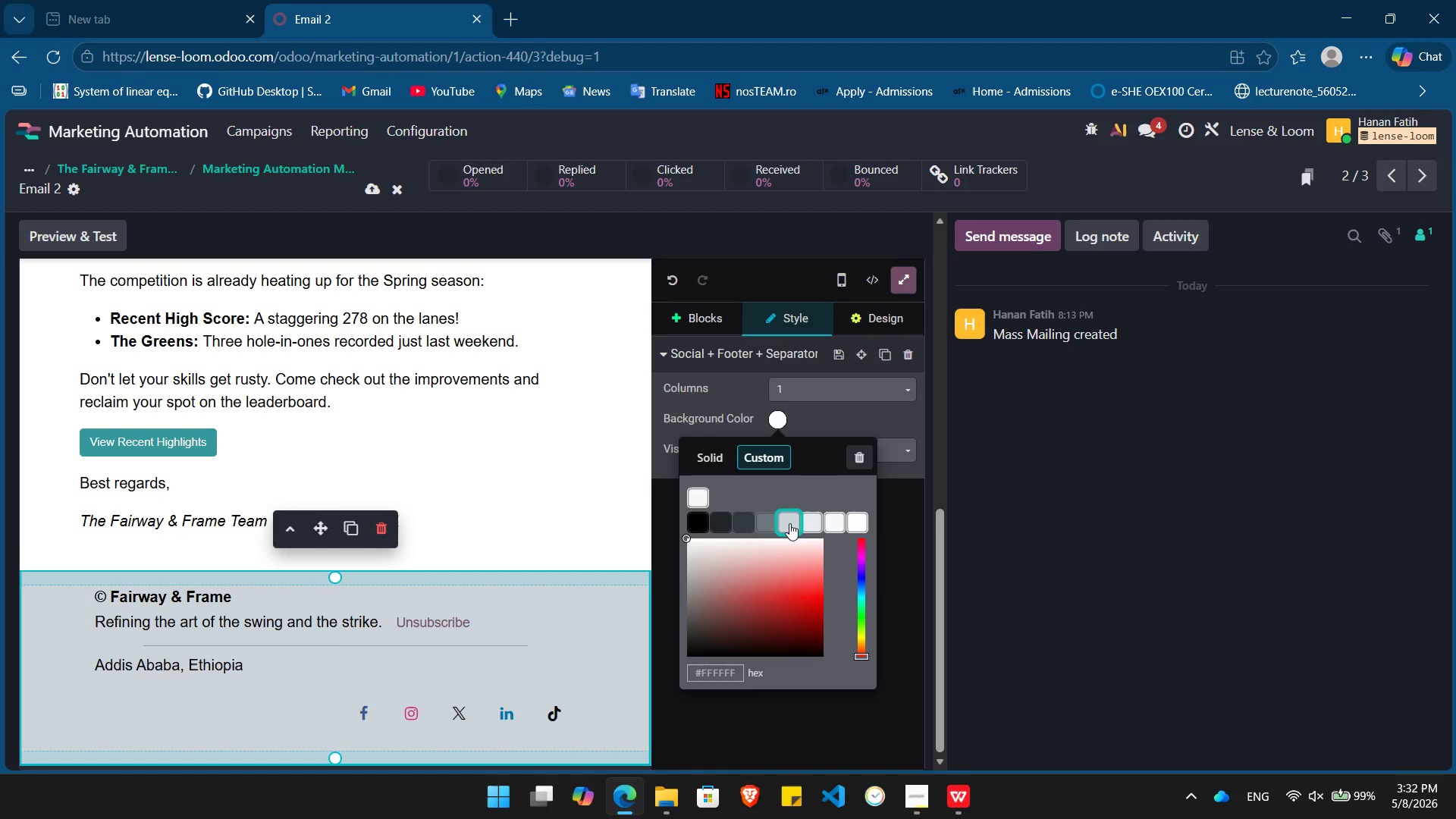 
left_click([789, 523])
 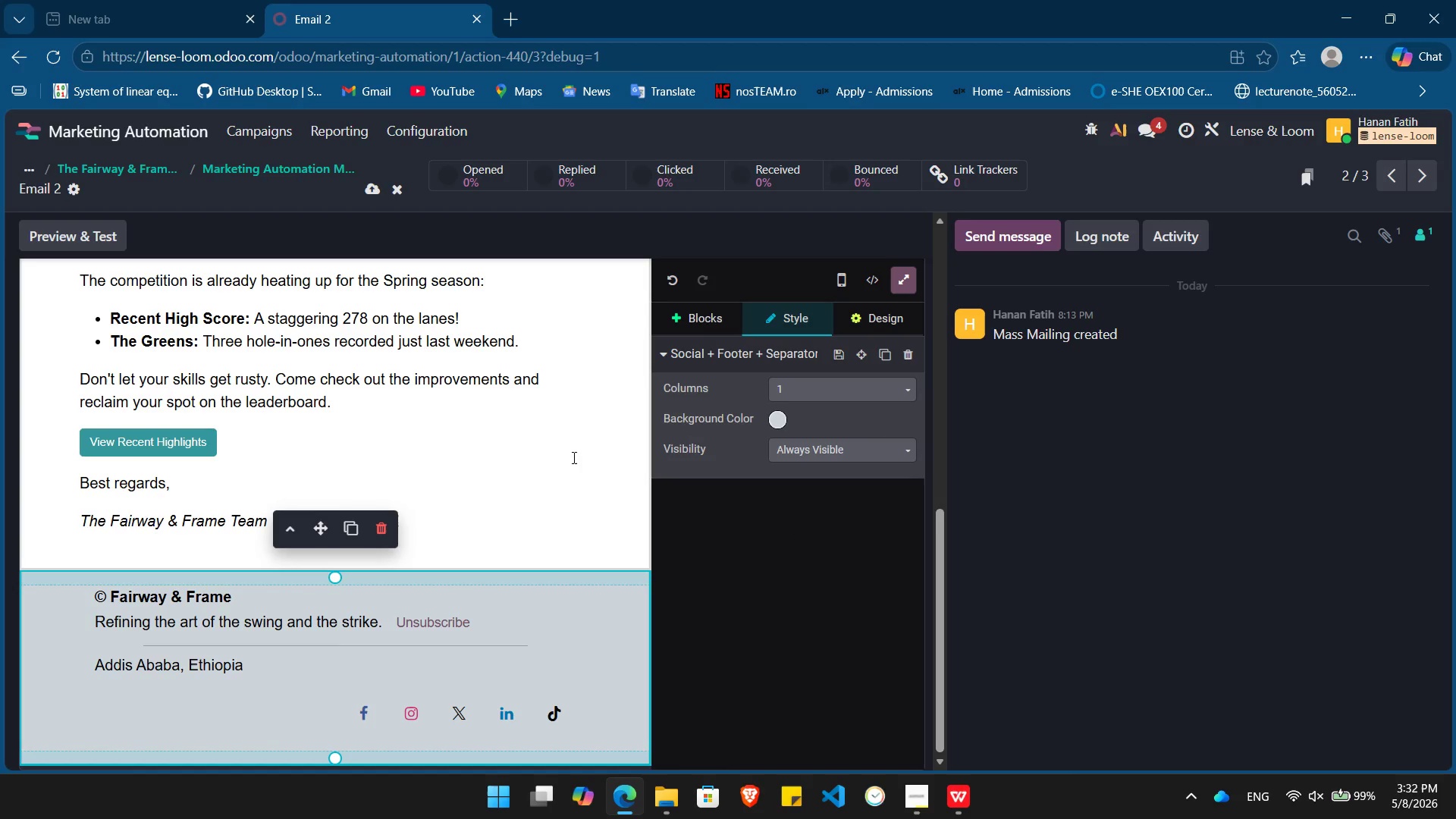 
left_click([573, 457])
 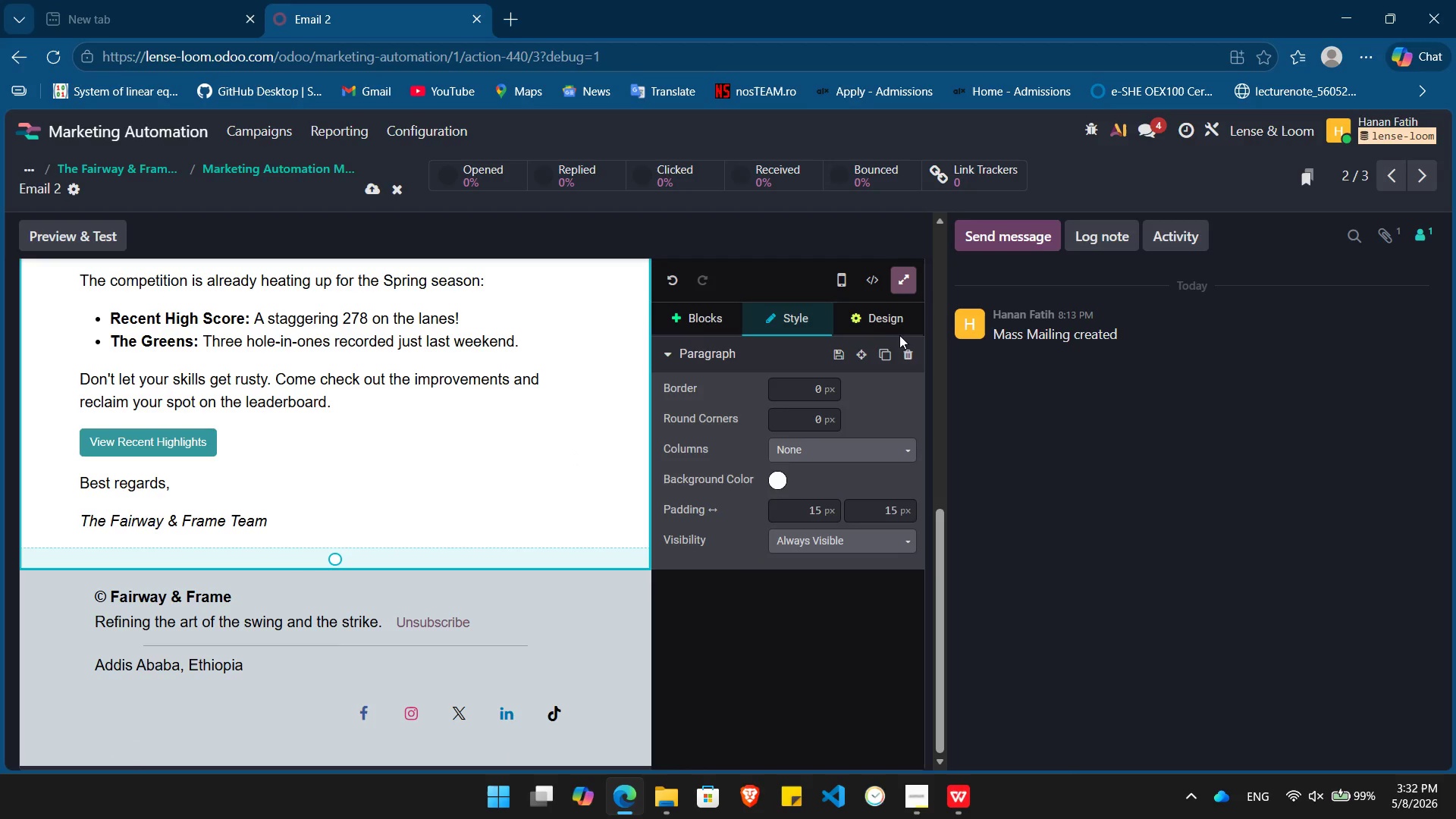 
left_click([899, 319])
 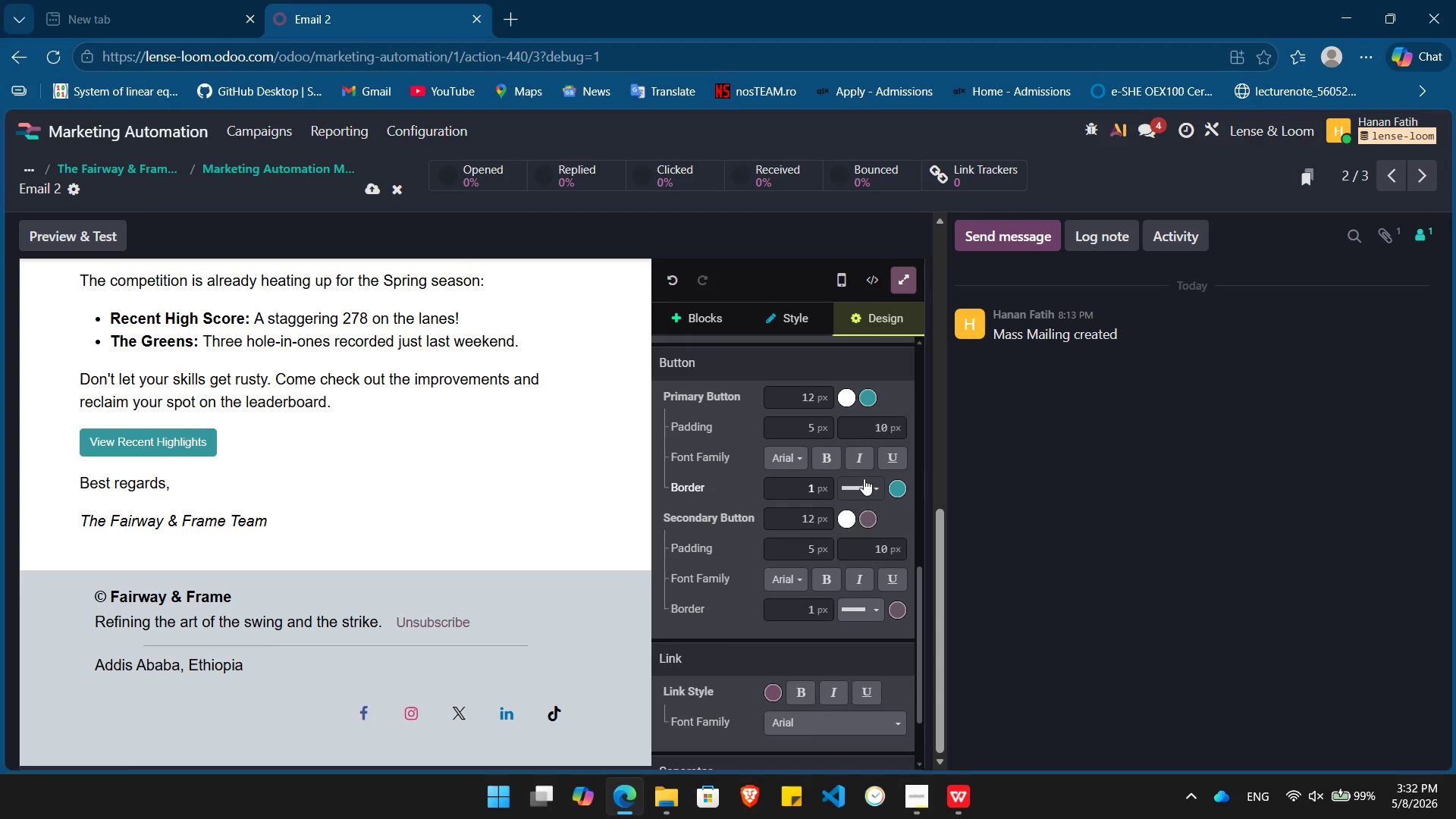 
left_click([818, 453])
 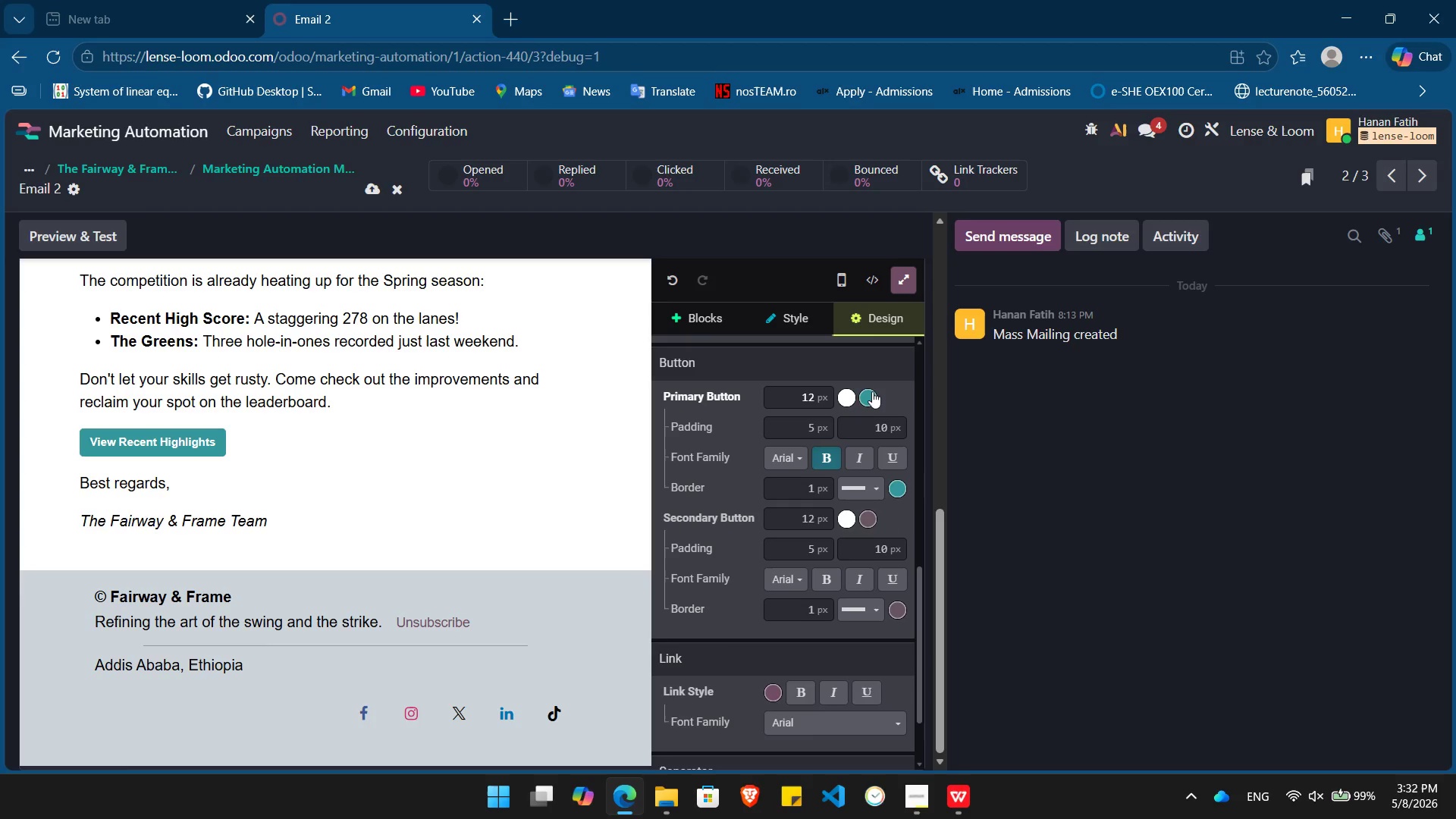 
left_click([872, 391])
 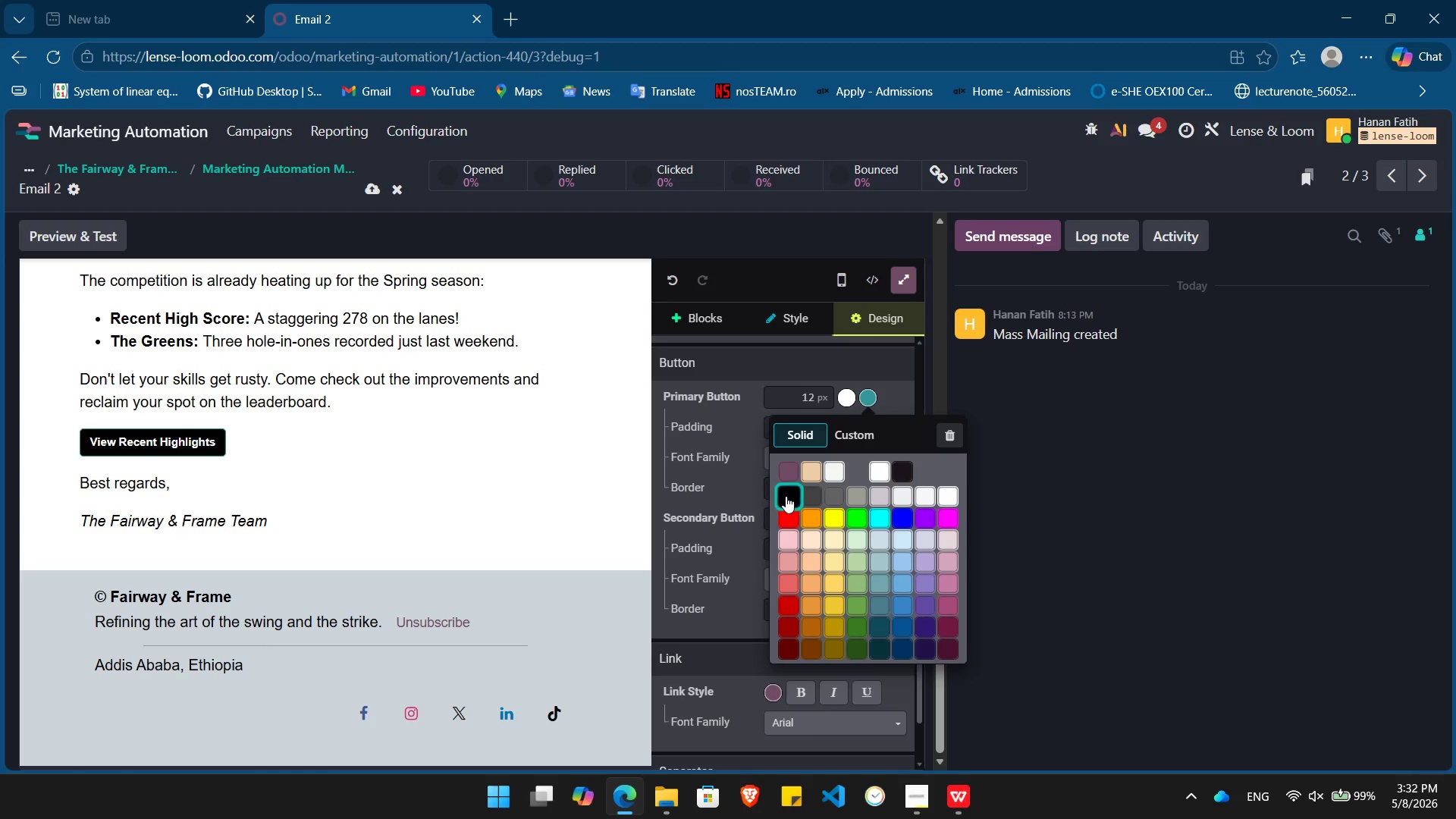 
left_click([786, 496])
 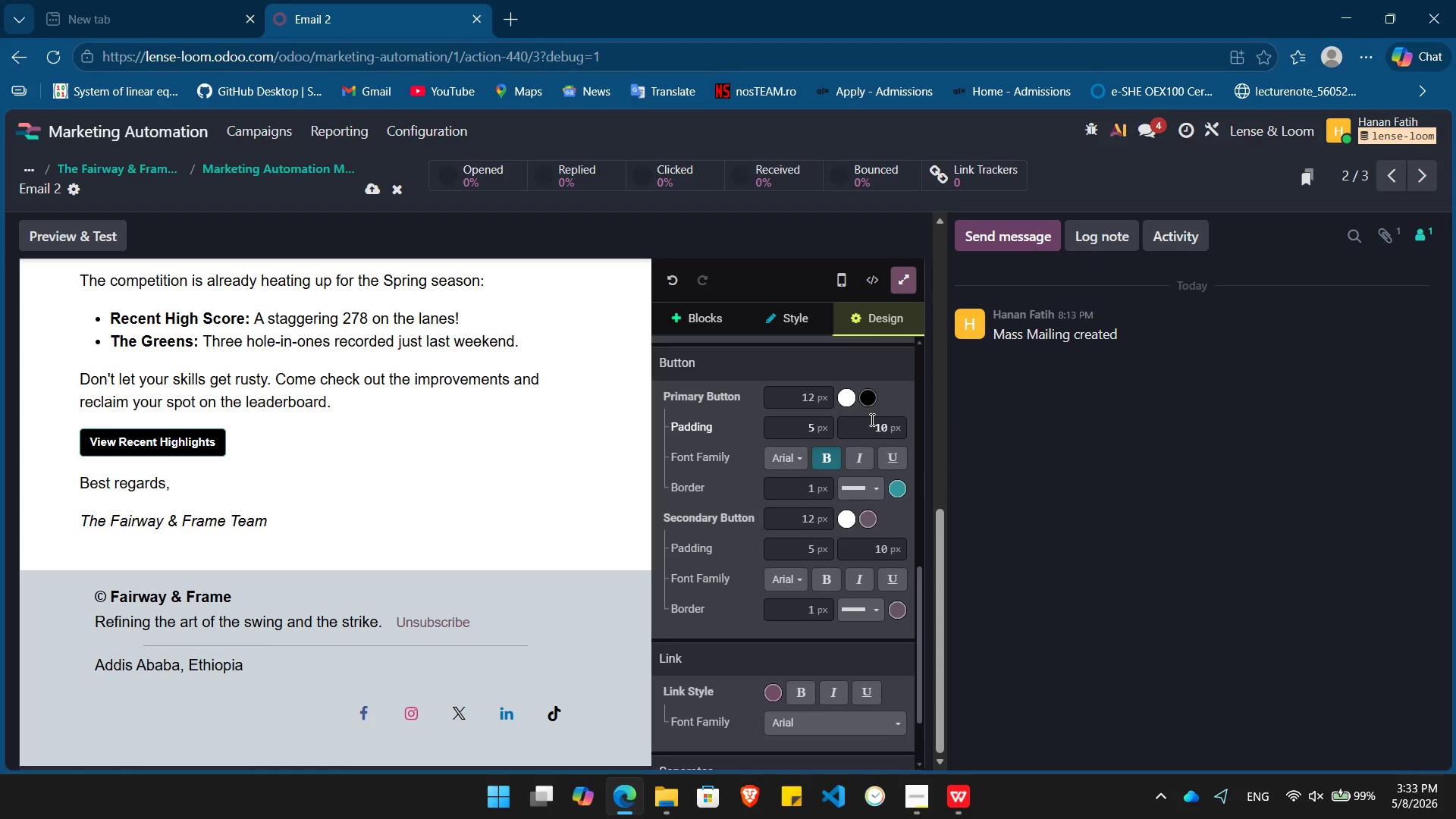 
left_click([870, 403])
 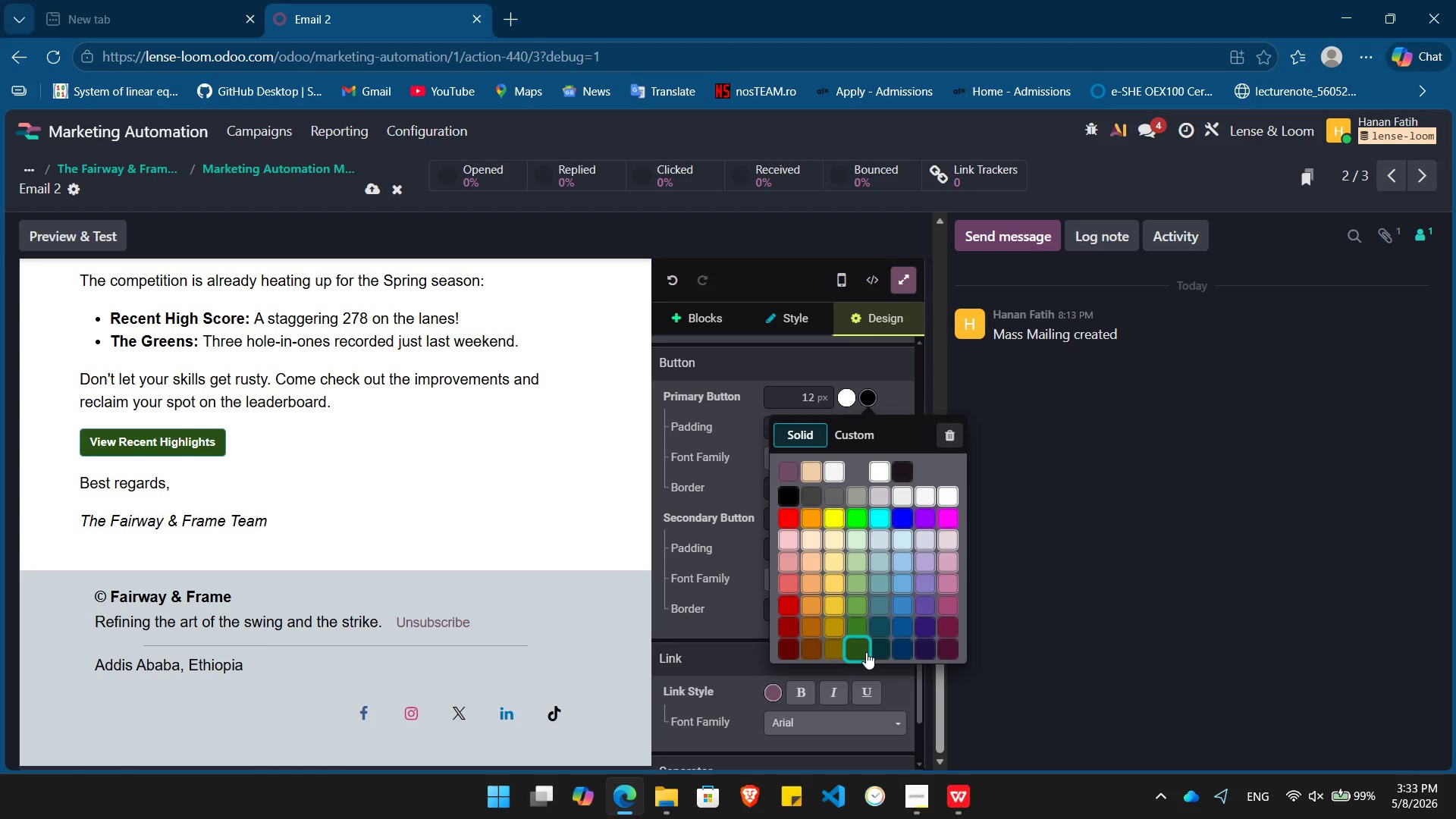 
left_click([866, 652])
 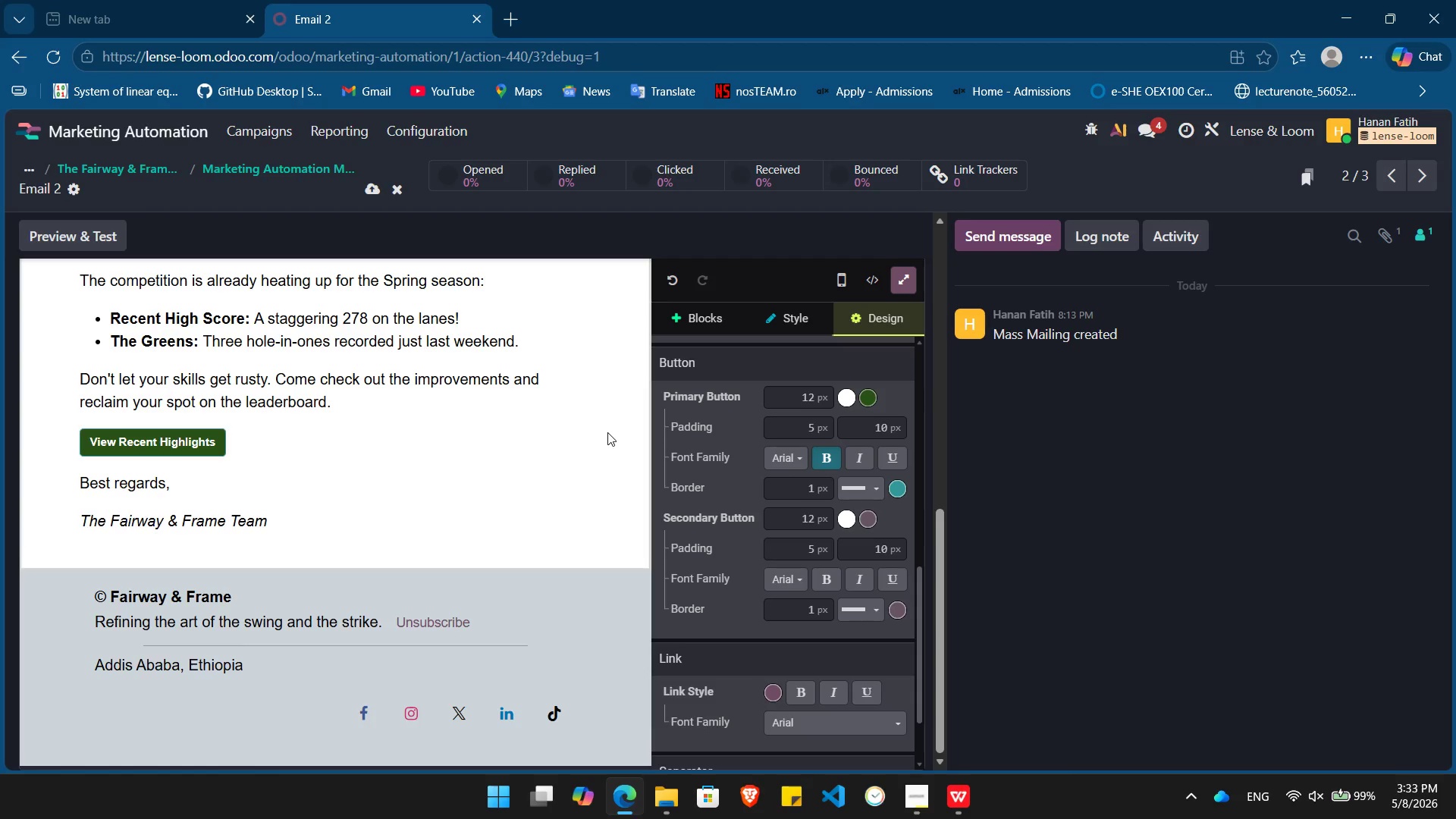 
left_click([607, 432])
 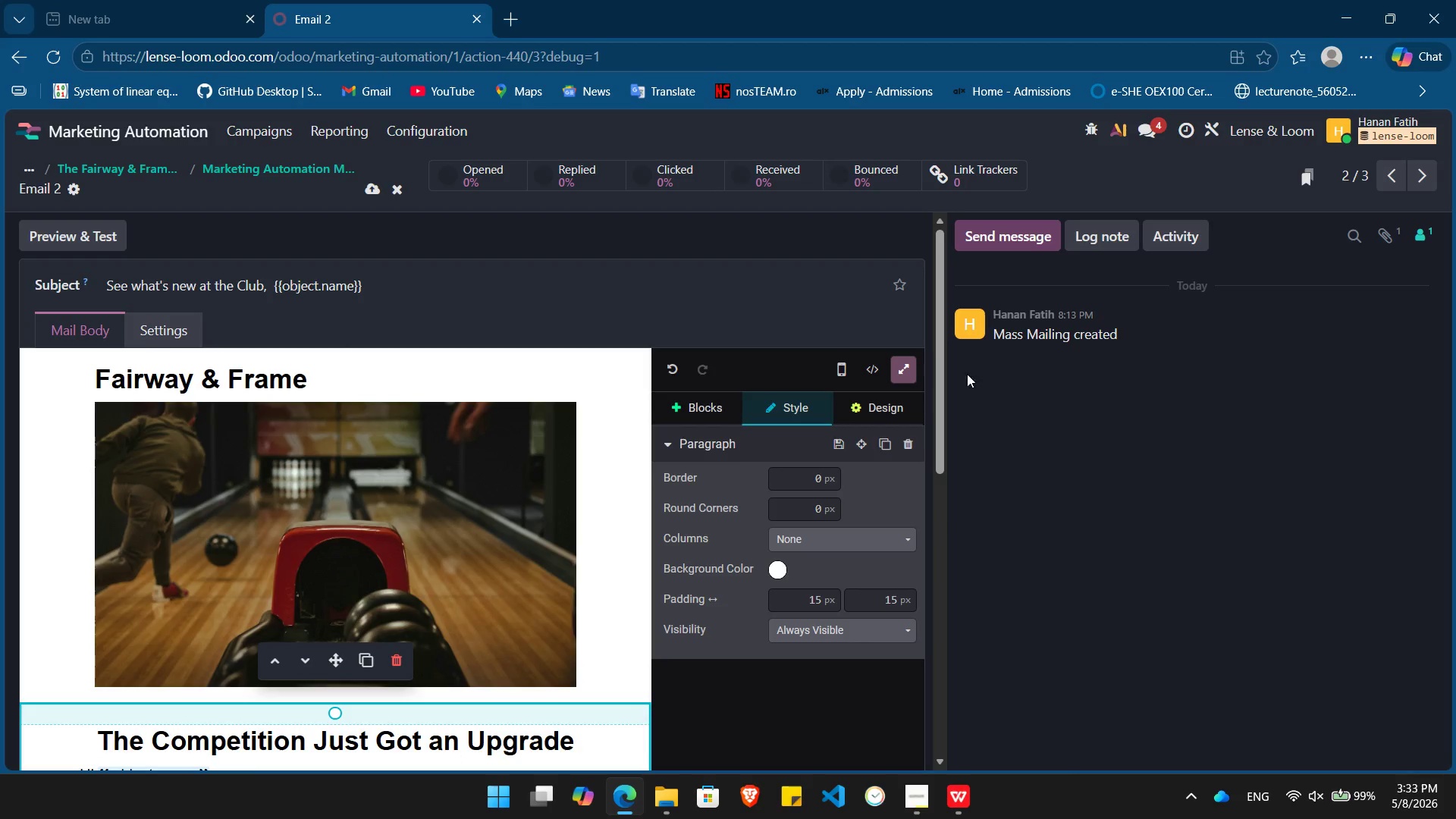 
wait(5.81)
 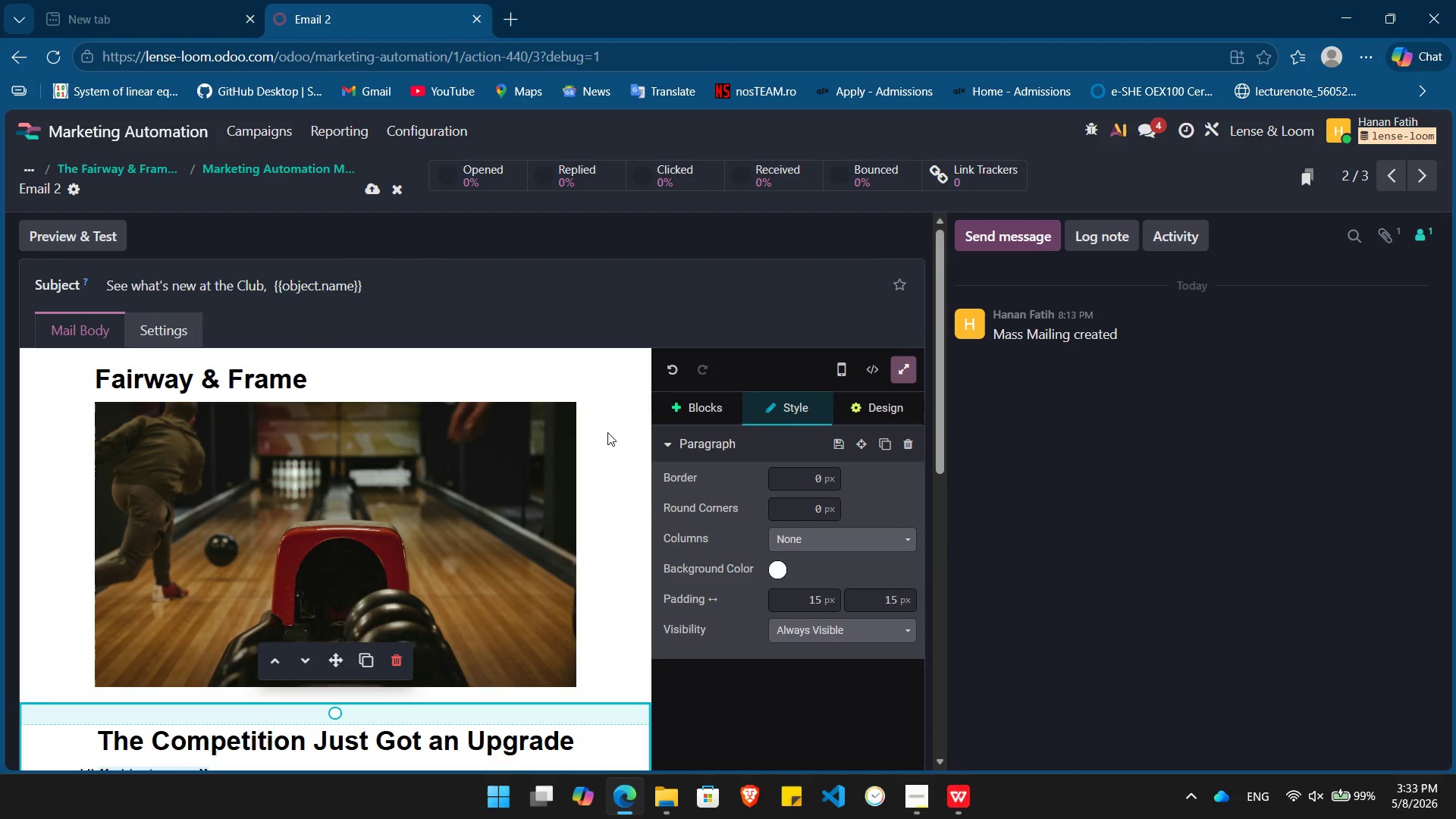 
left_click([1423, 171])
 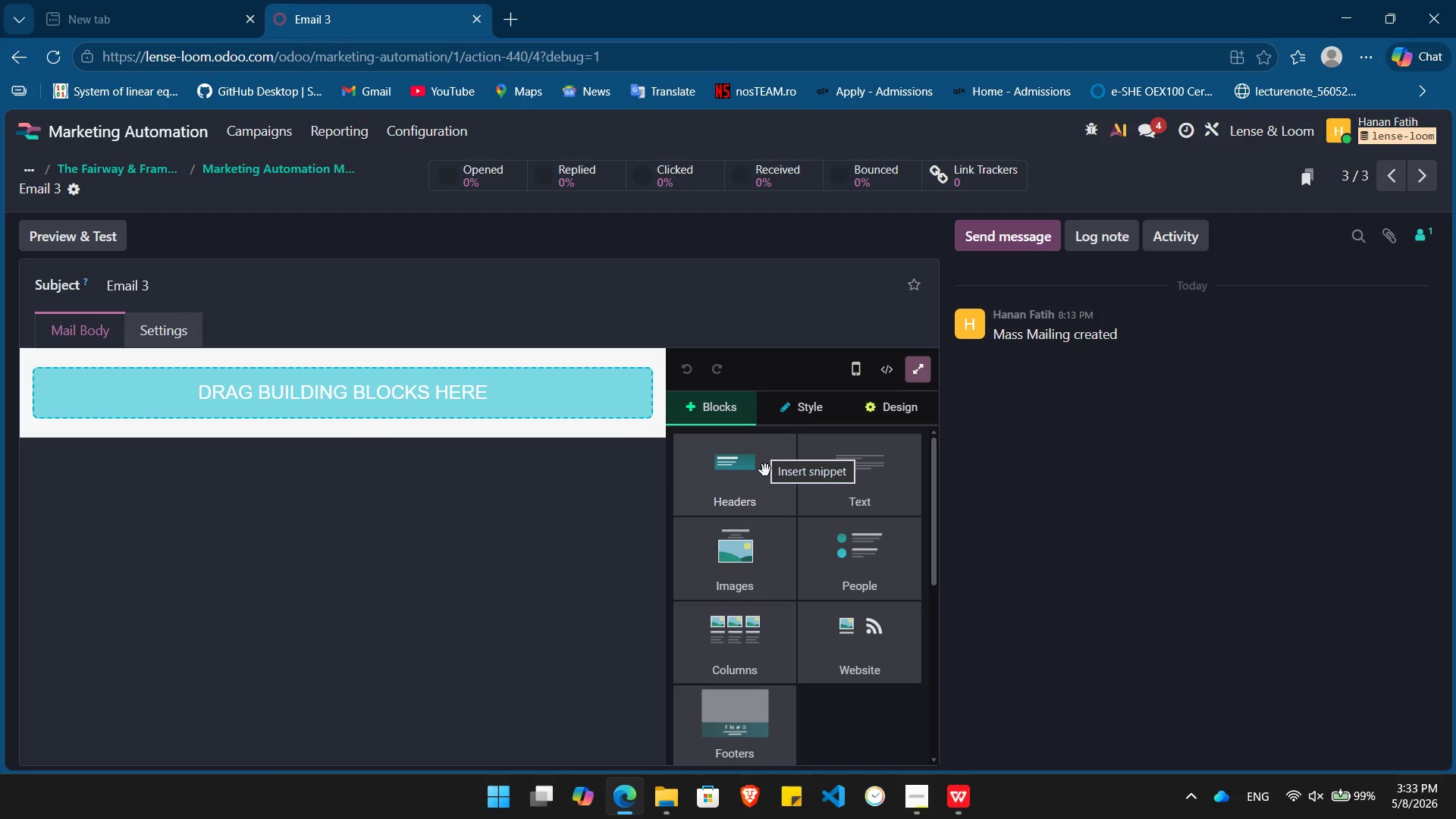 
wait(8.11)
 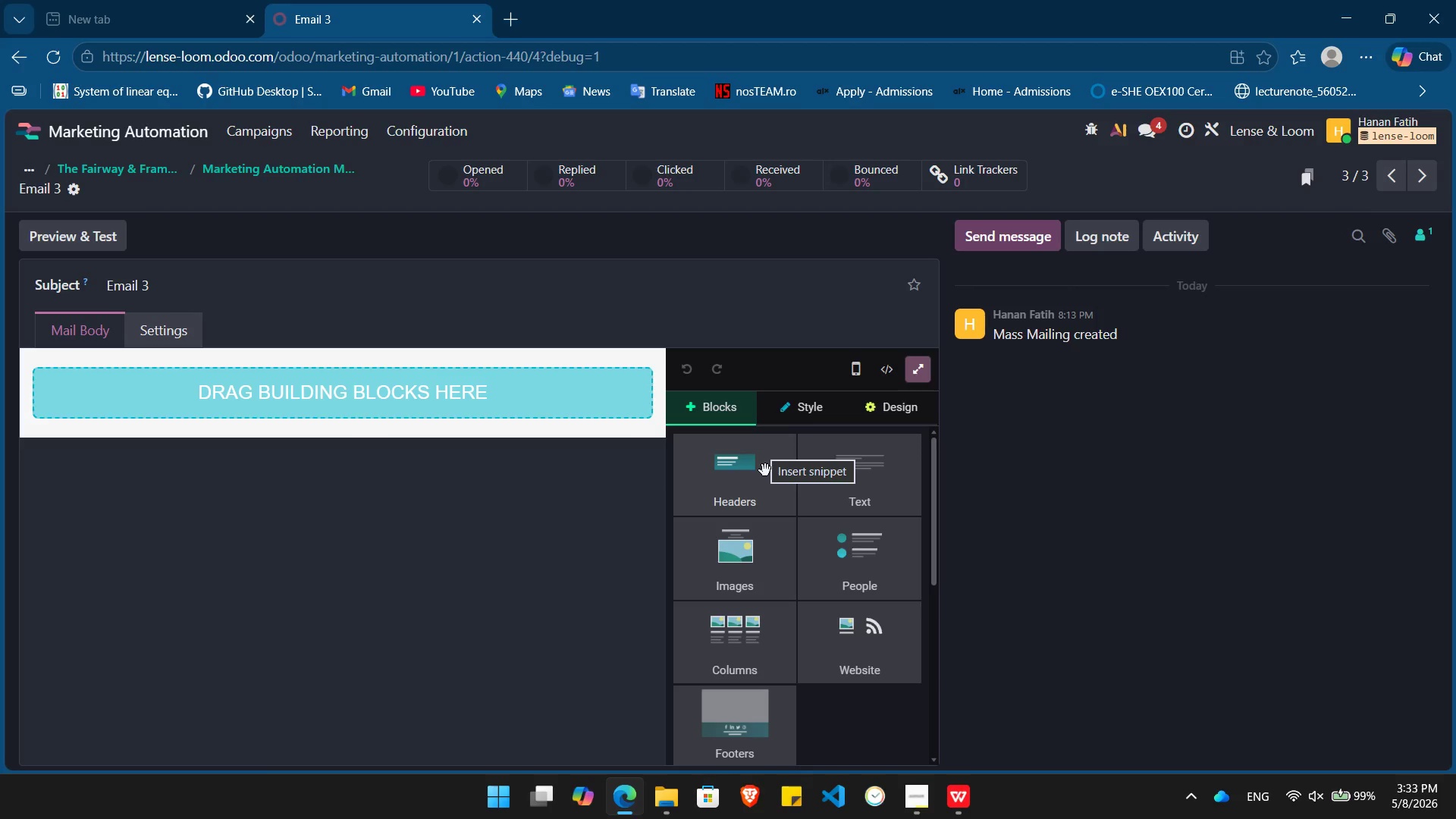 
left_click([288, 360])
 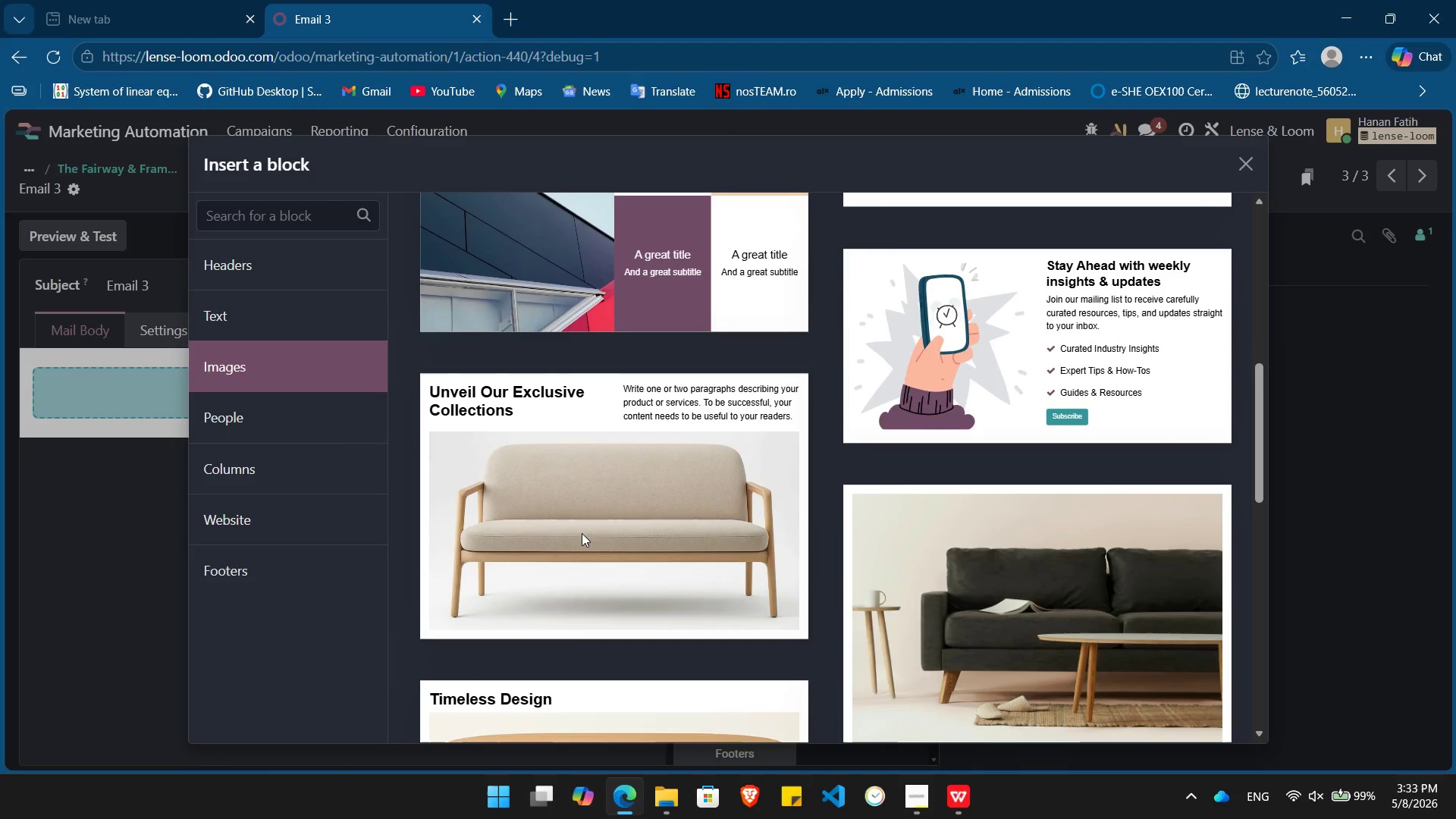 
left_click([586, 476])
 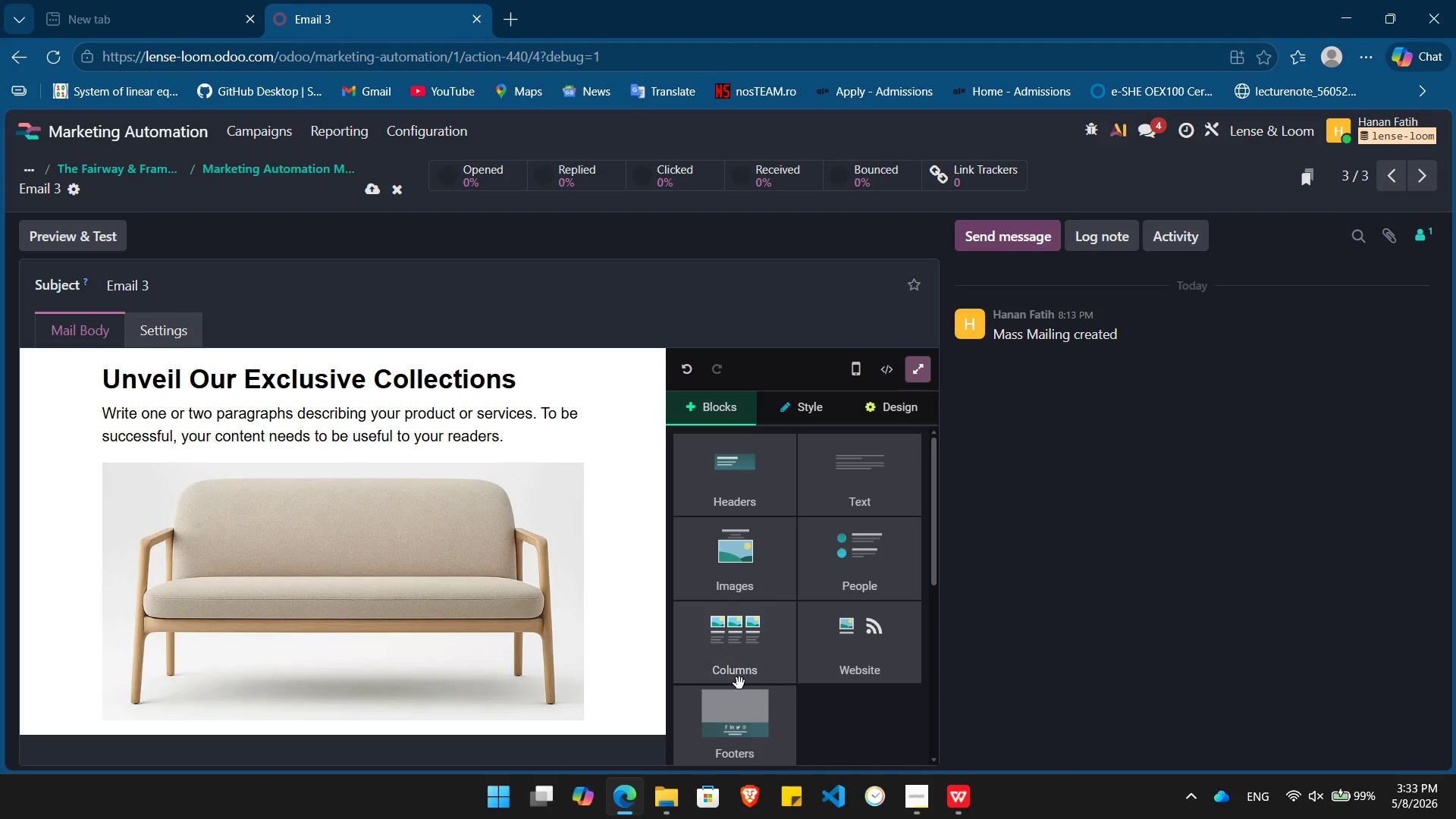 
left_click([740, 708])
 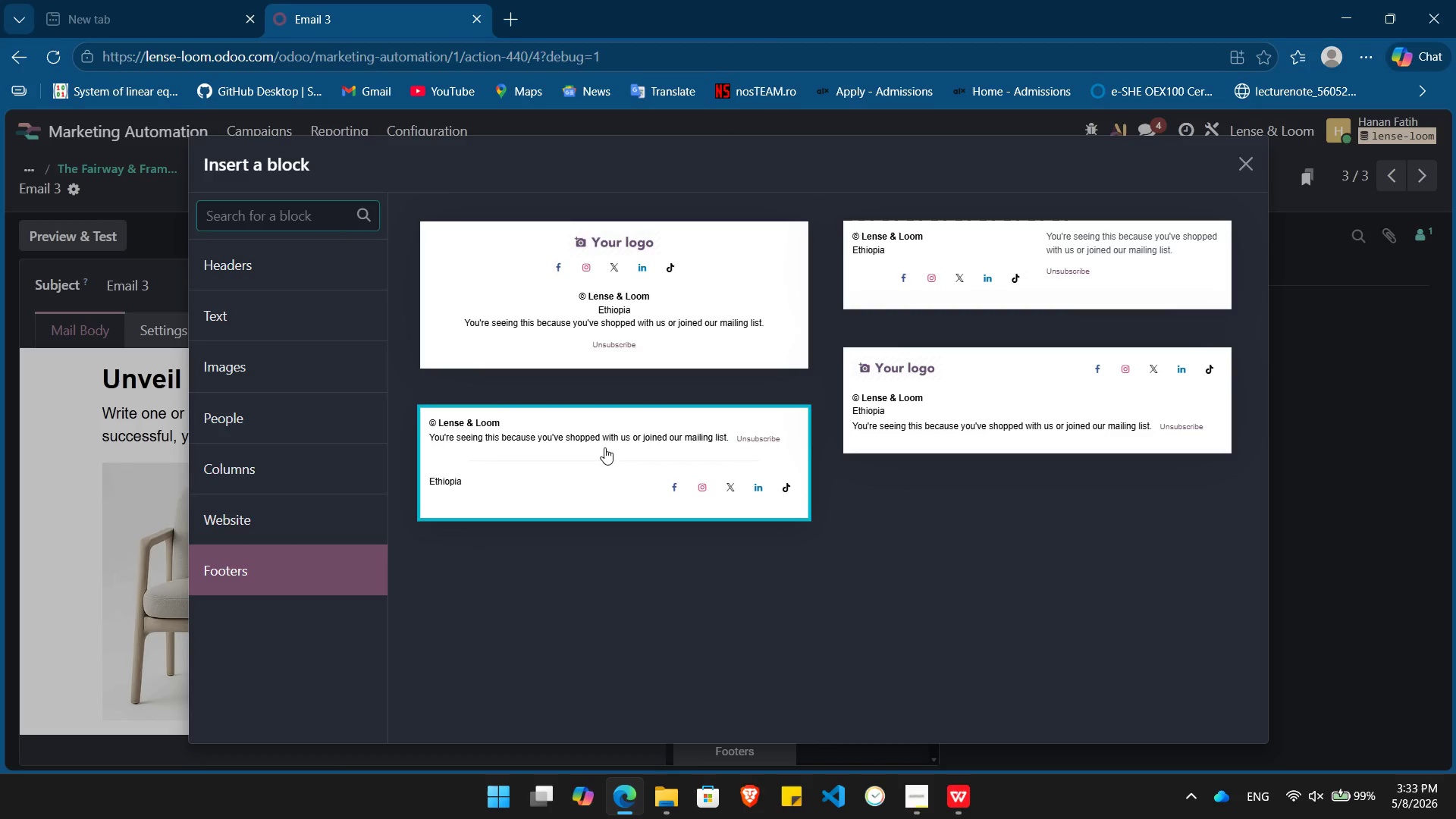 
left_click([601, 449])
 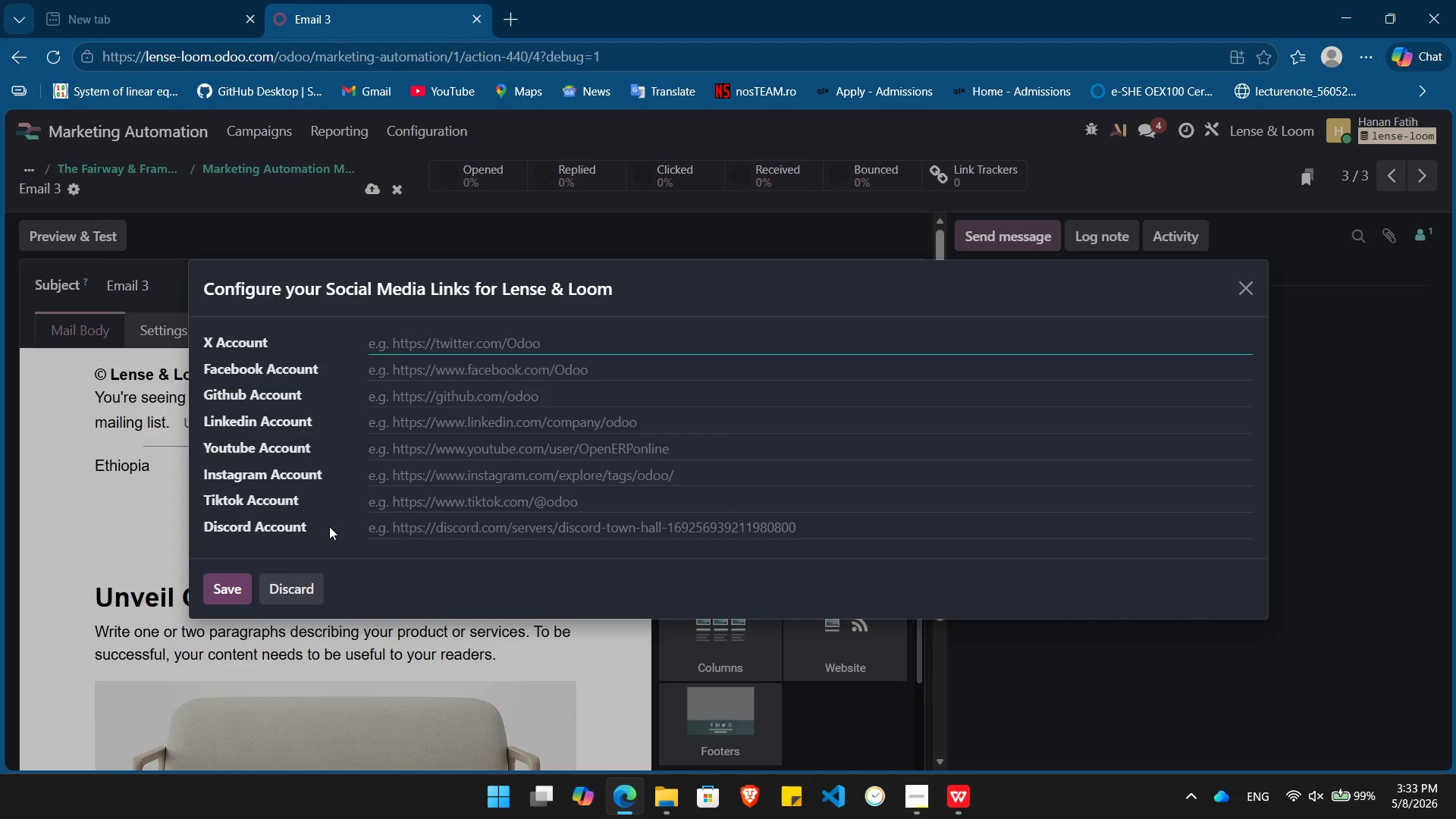 
left_click([296, 571])
 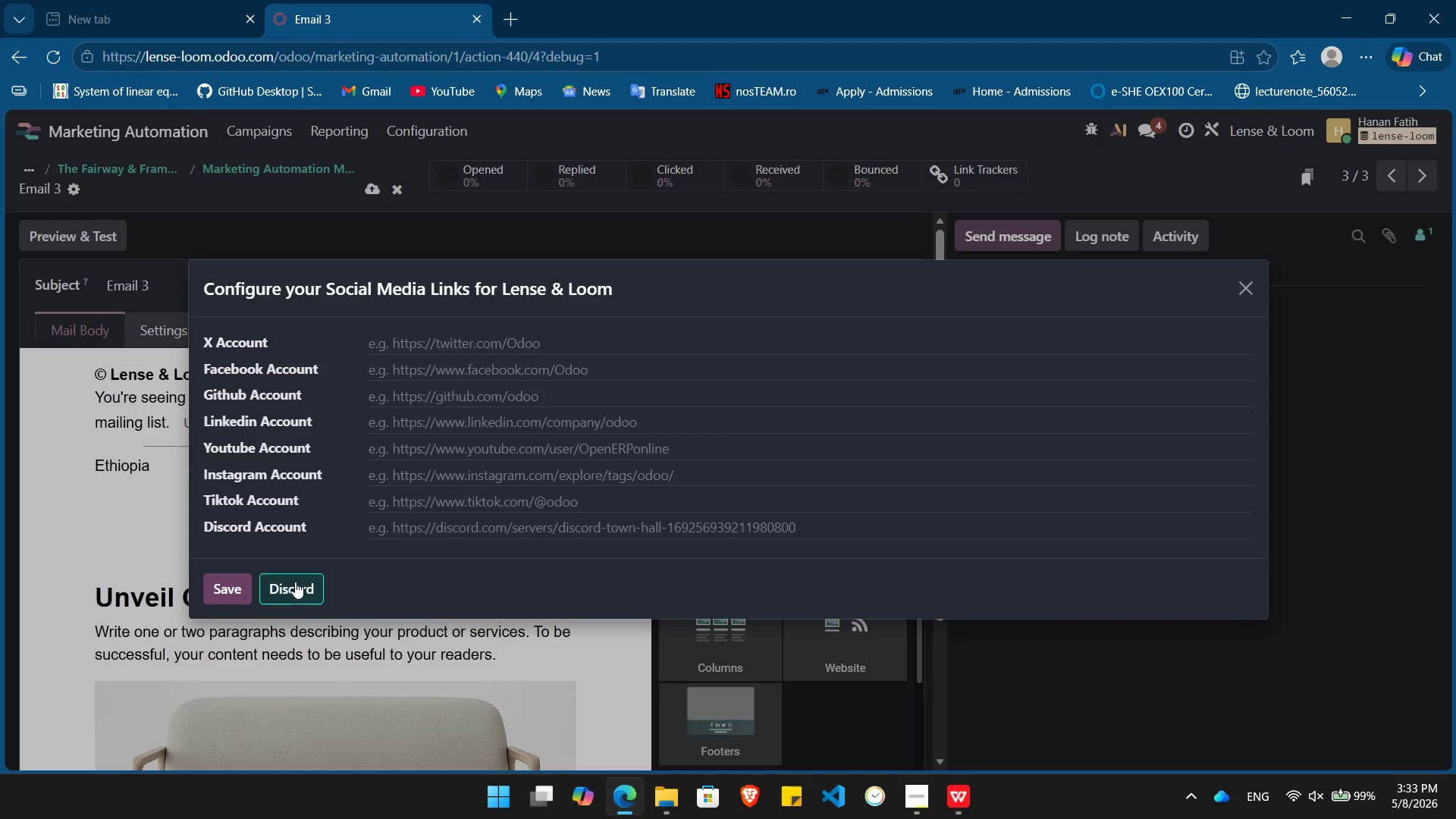 
left_click([295, 582])
 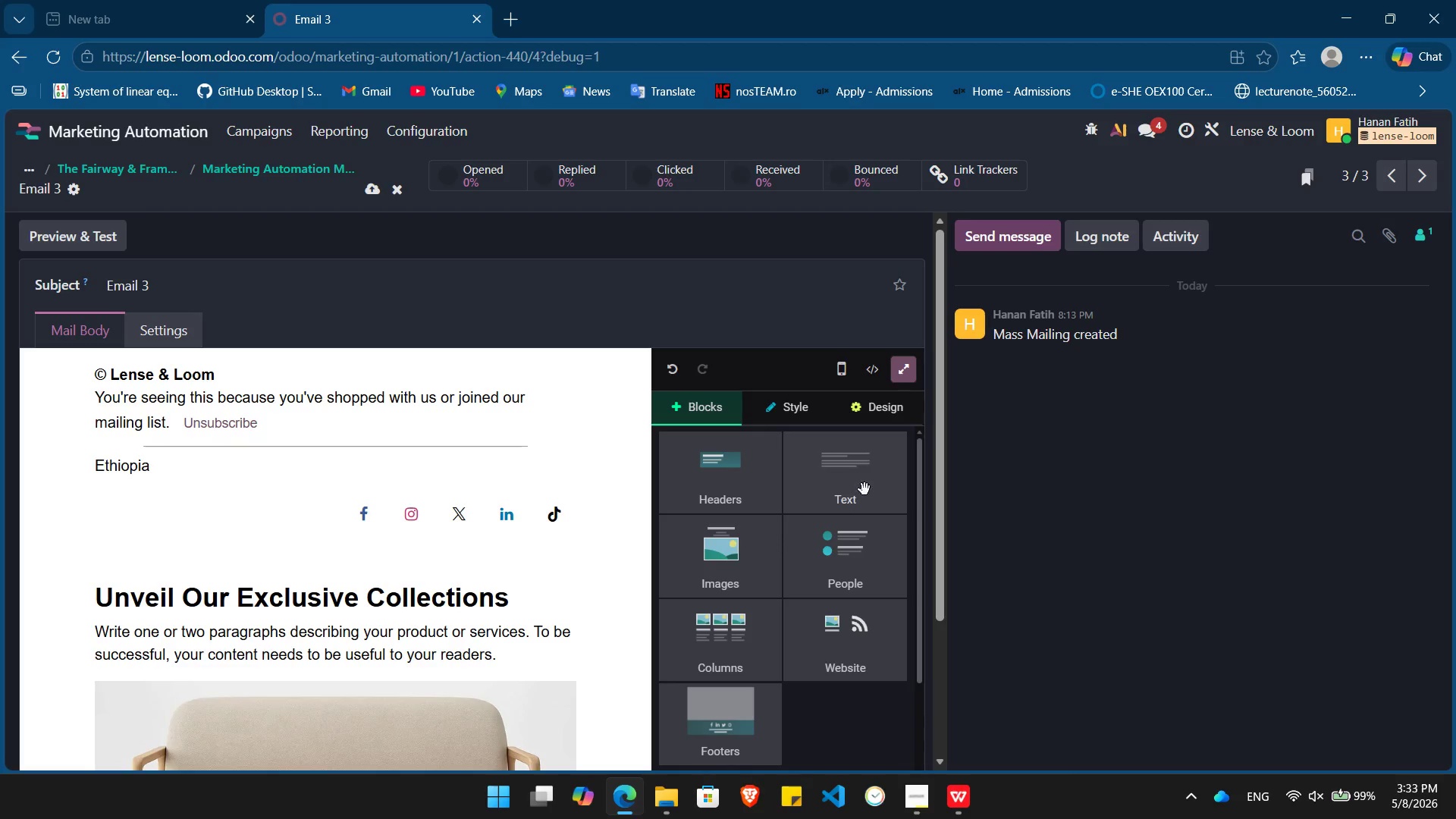 
left_click([864, 489])
 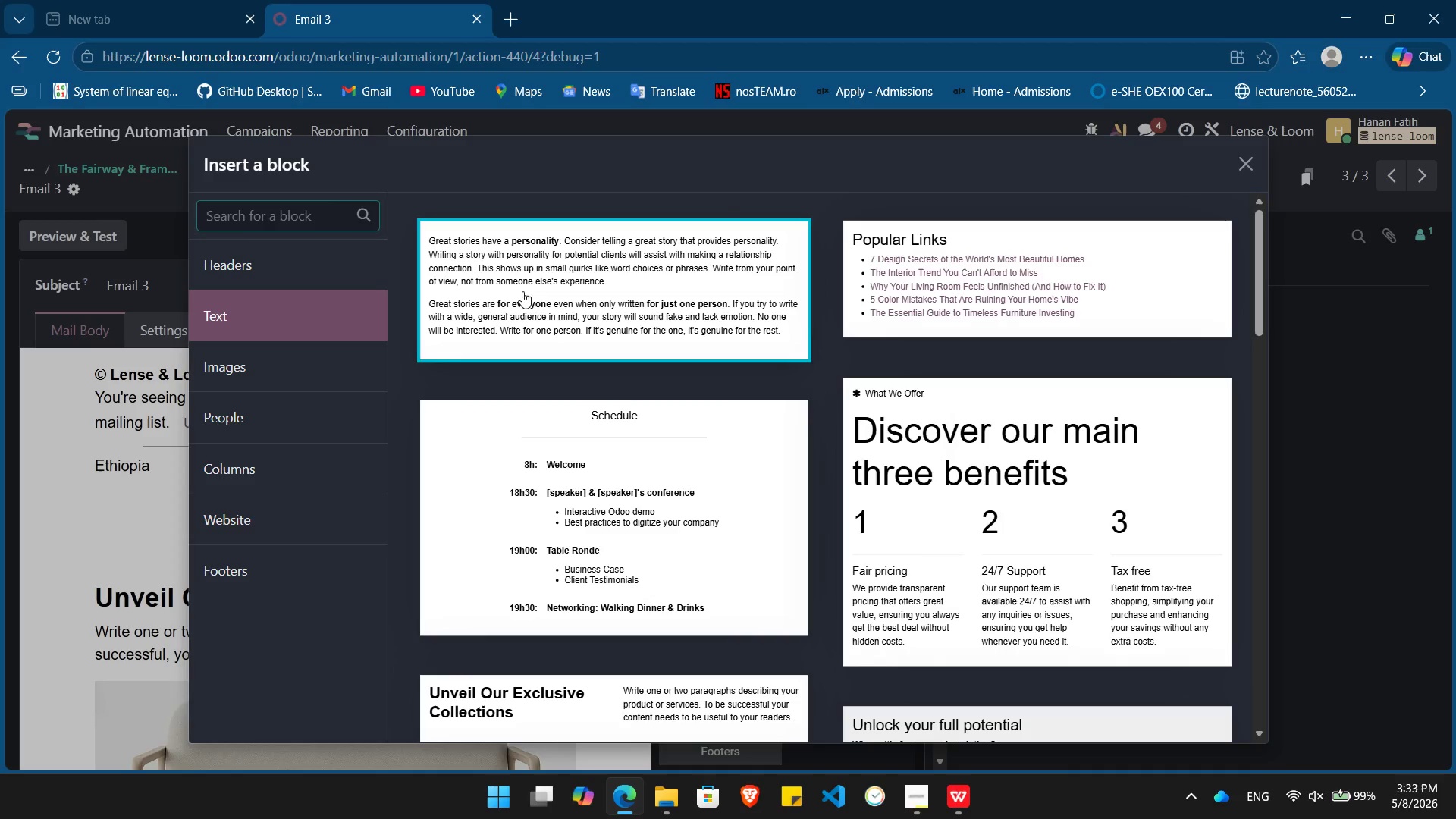 
left_click([531, 292])
 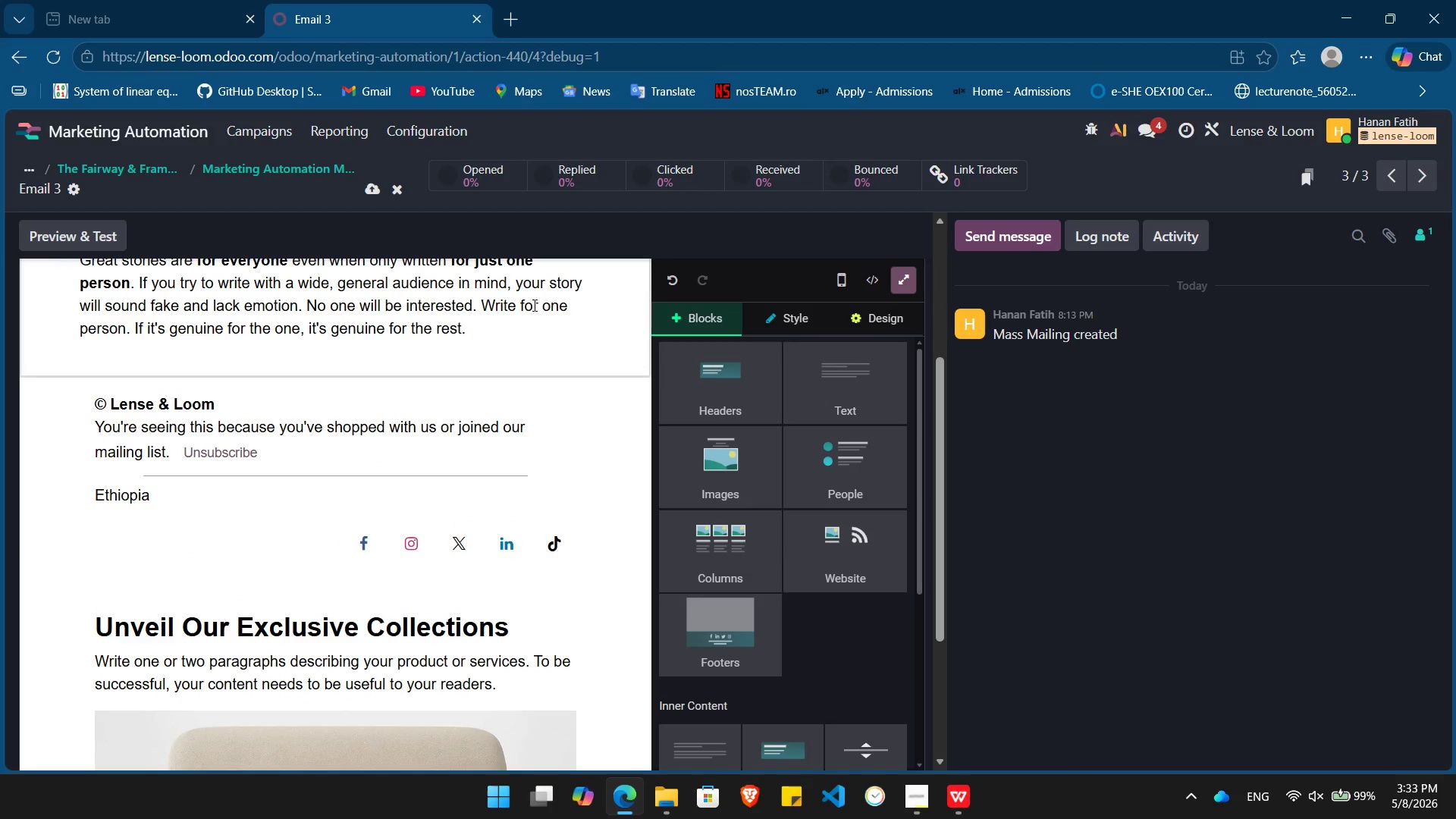 
left_click([576, 355])
 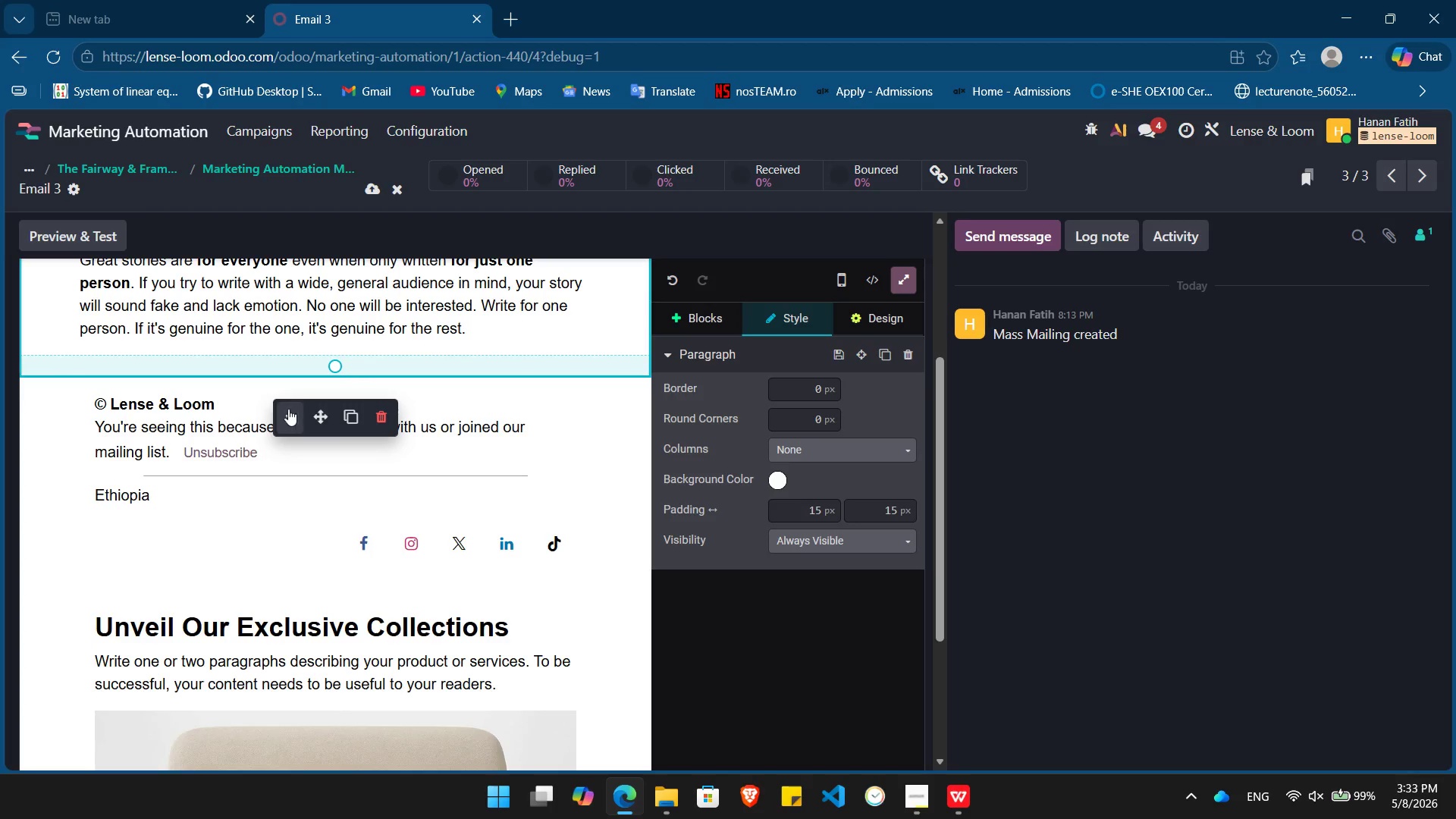 
left_click([284, 412])
 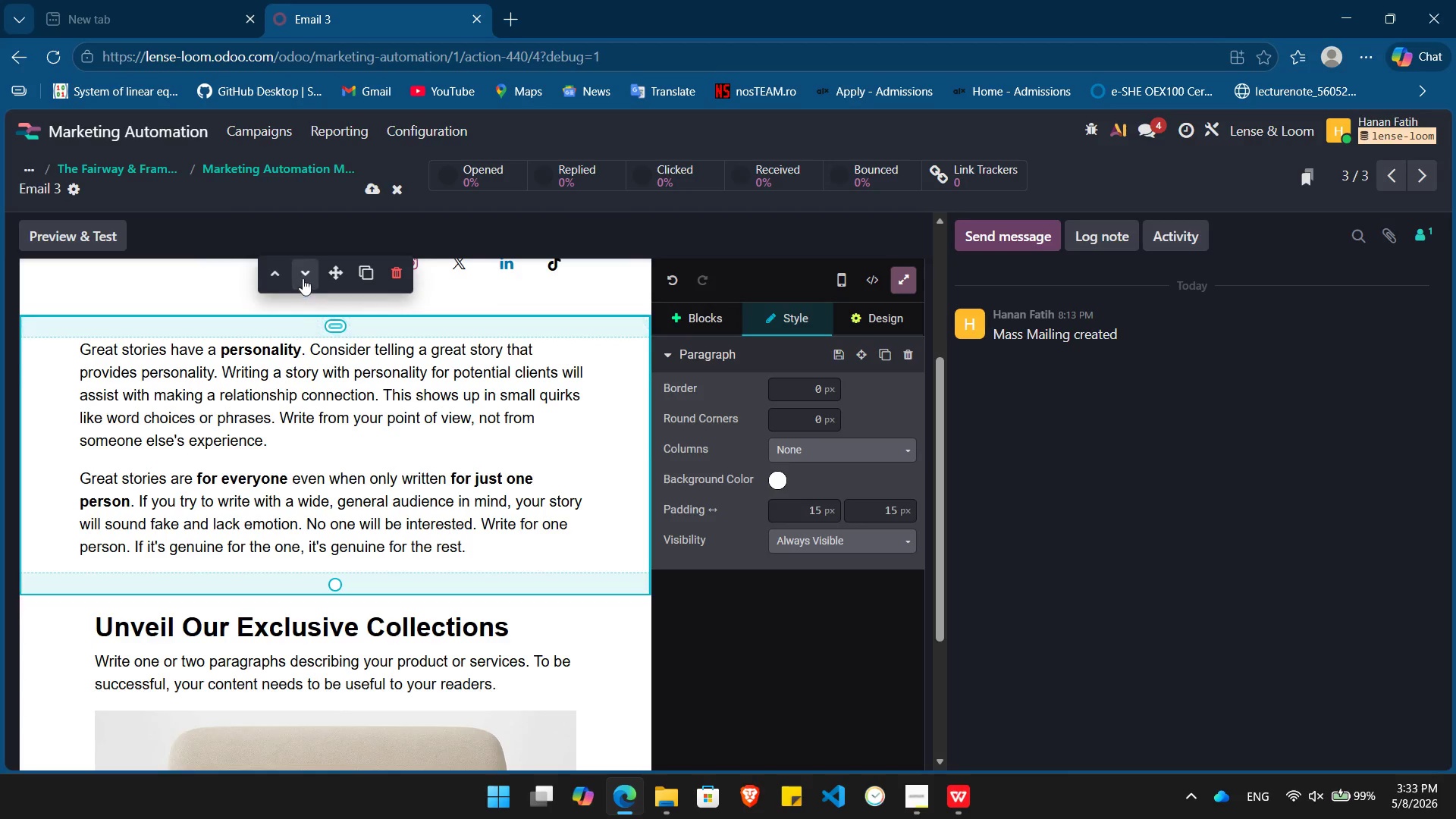 
left_click([303, 276])
 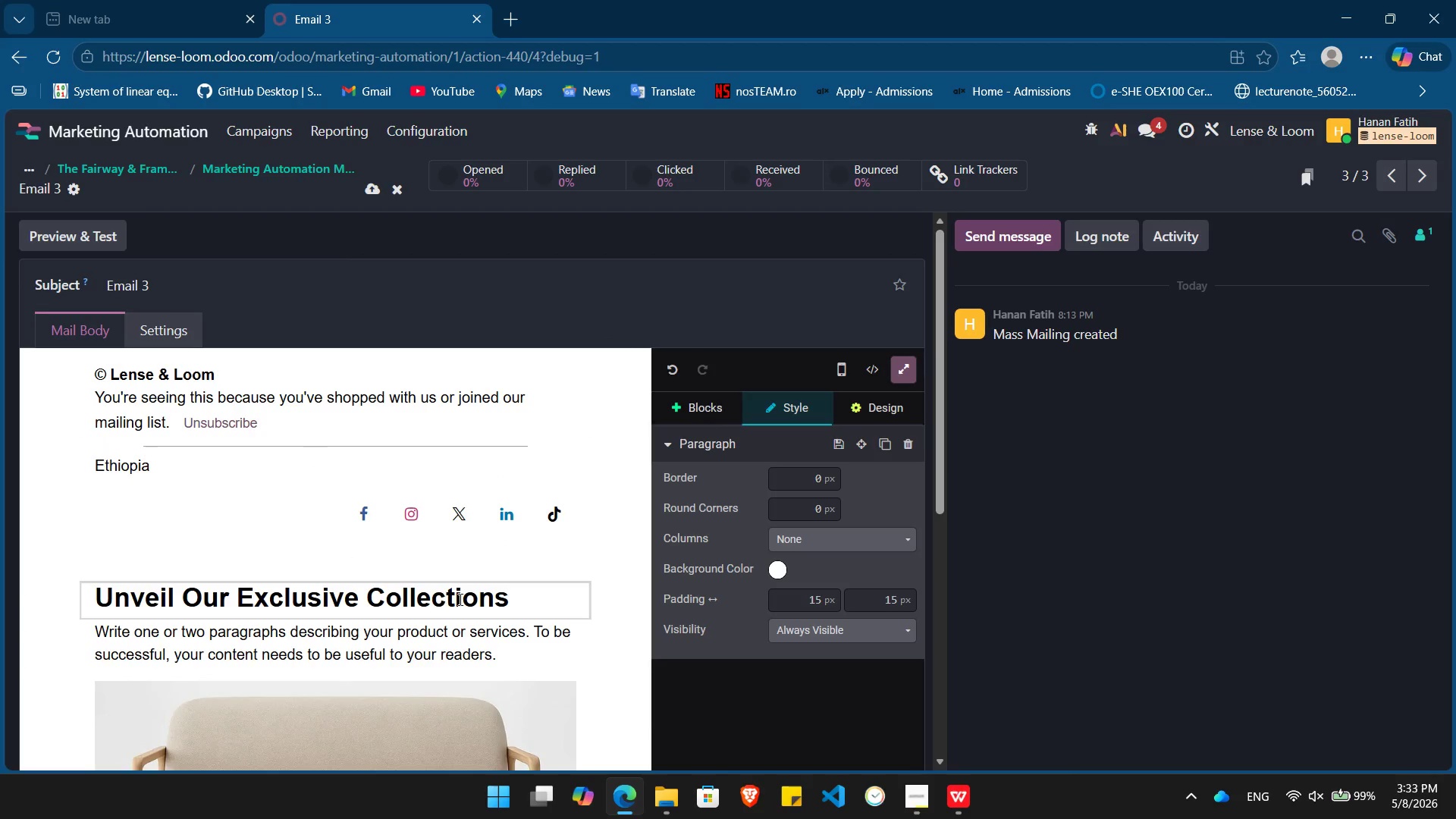 
left_click([613, 576])
 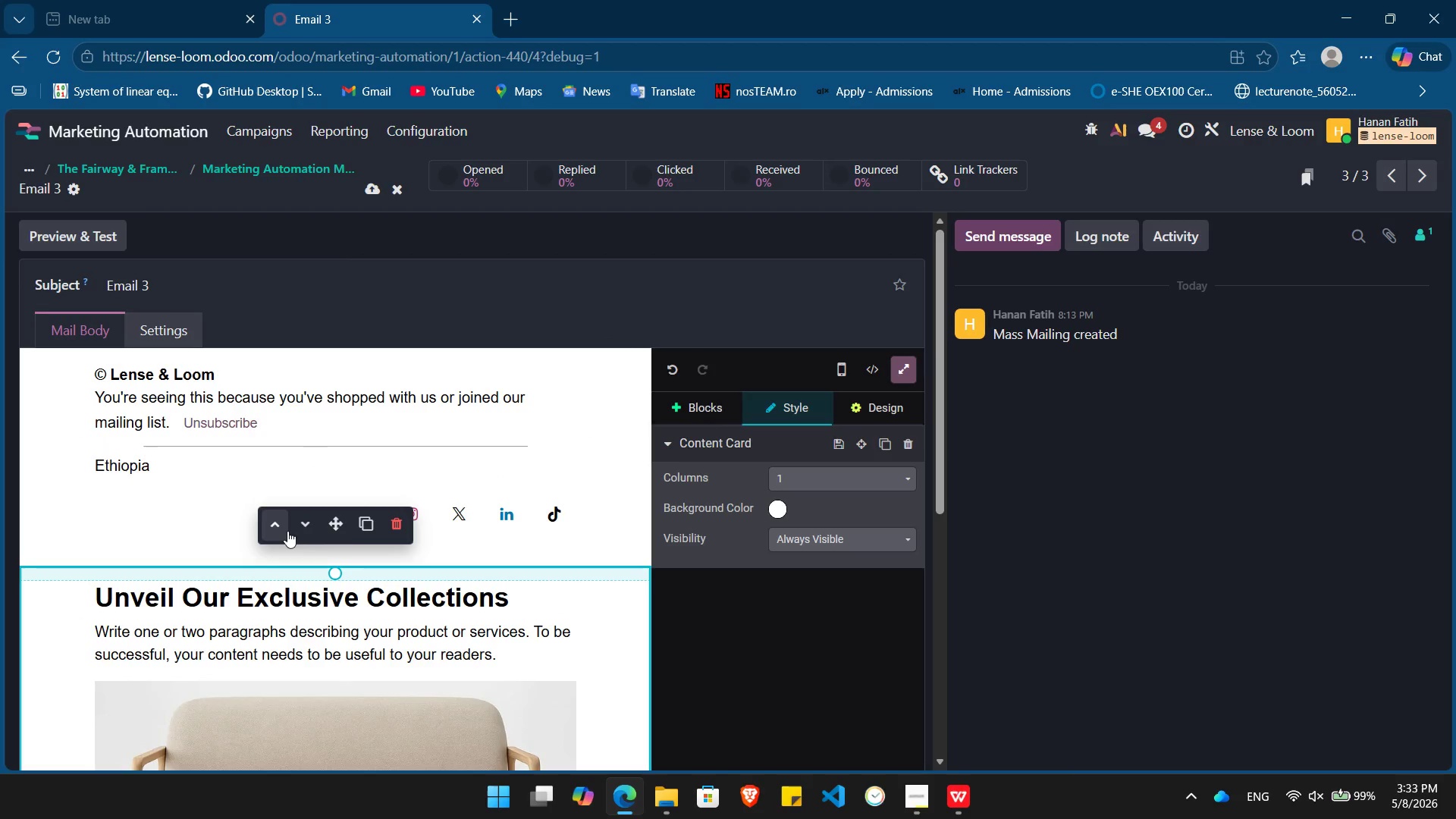 
left_click([275, 519])
 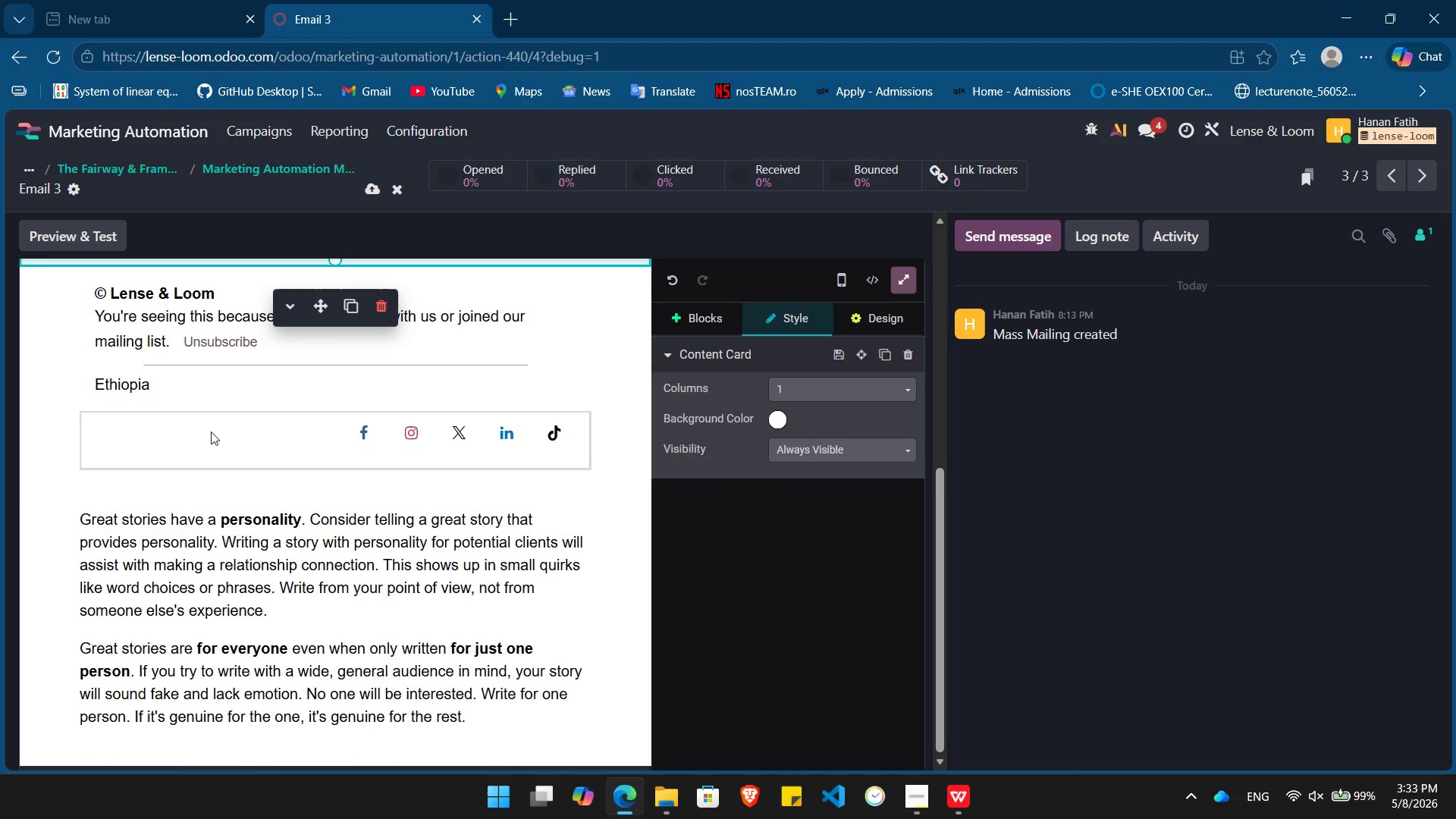 
left_click([186, 473])
 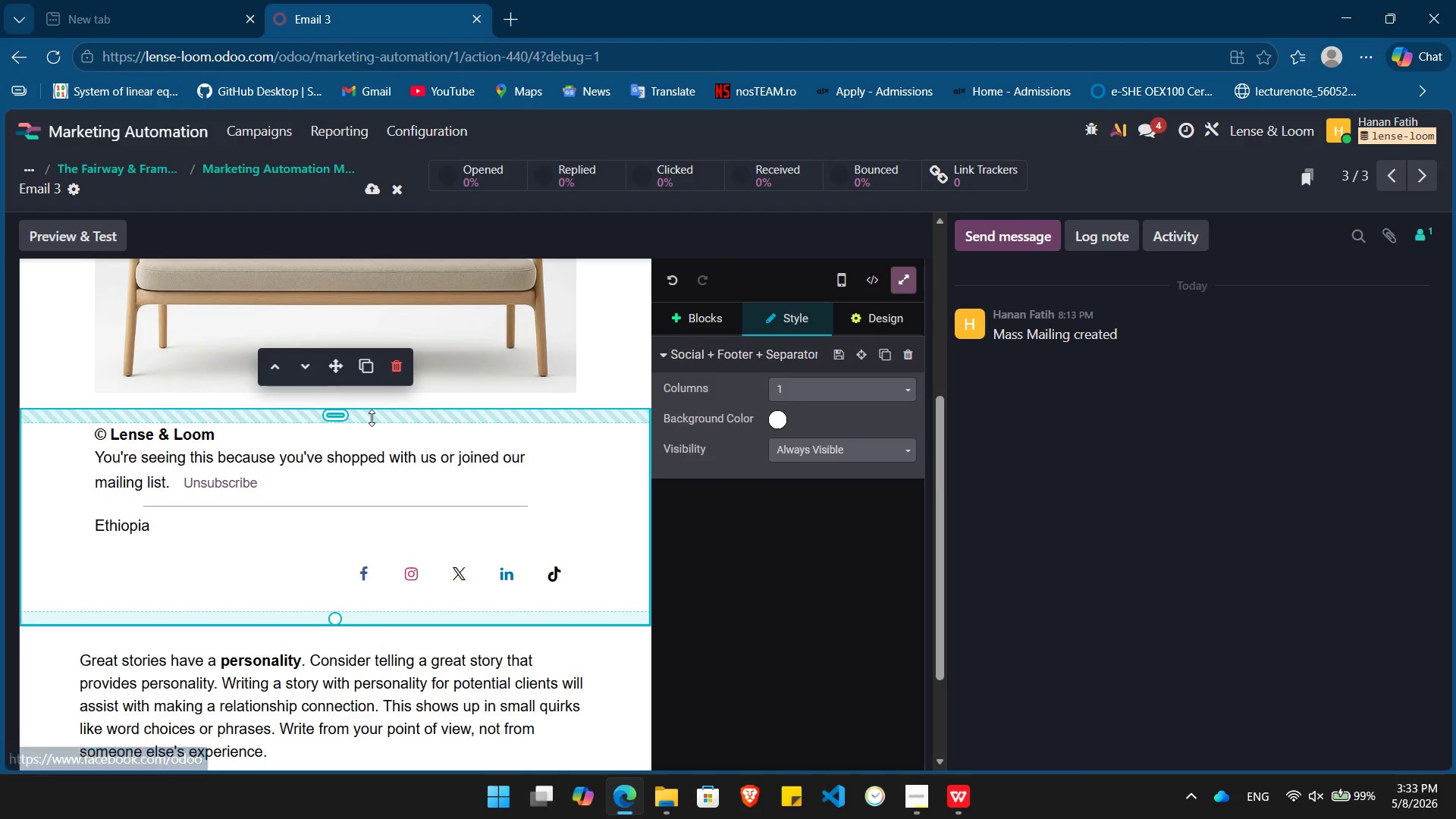 
left_click([297, 365])
 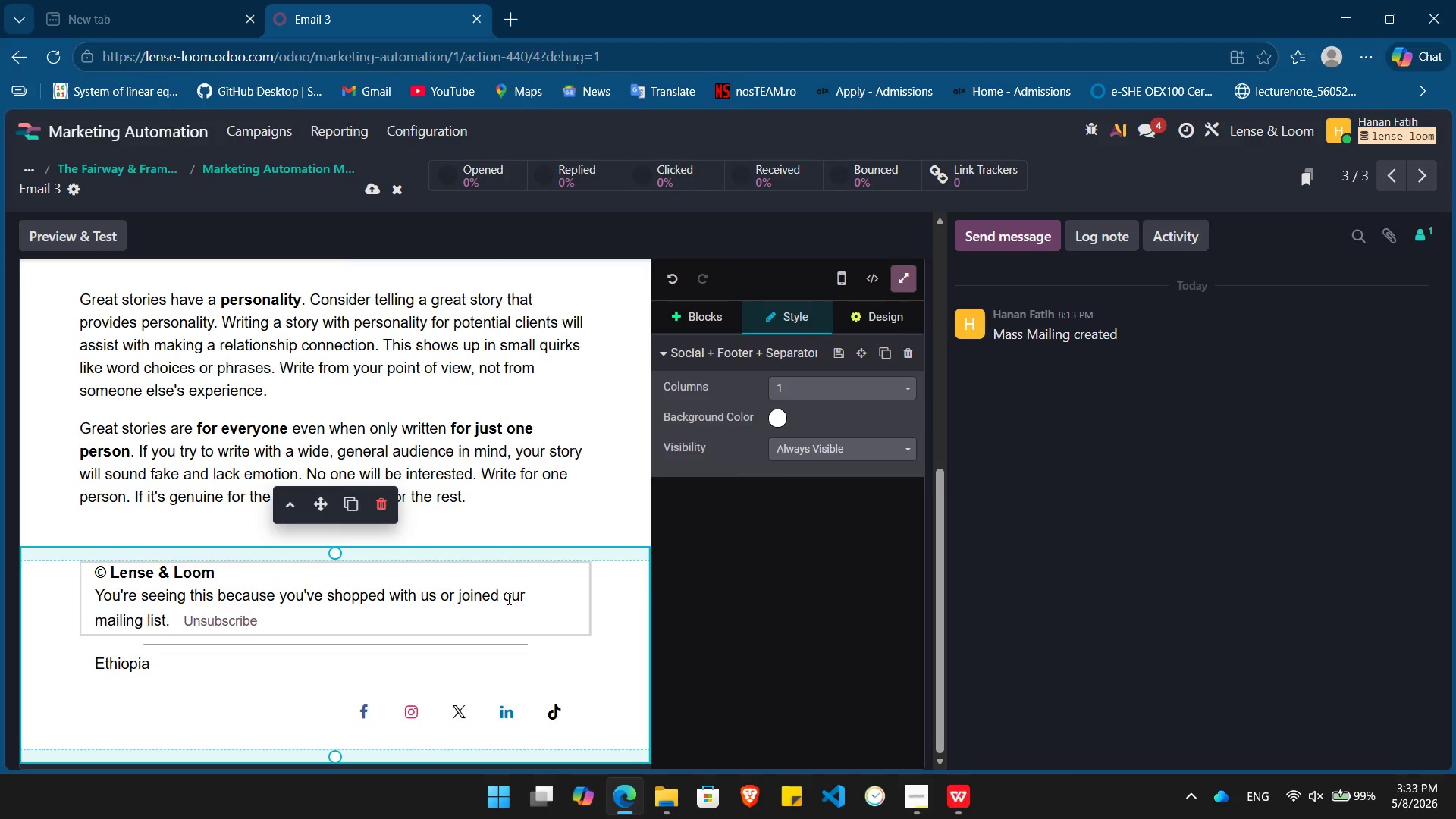 
left_click_drag(start_coordinate=[529, 596], to_coordinate=[98, 599])
 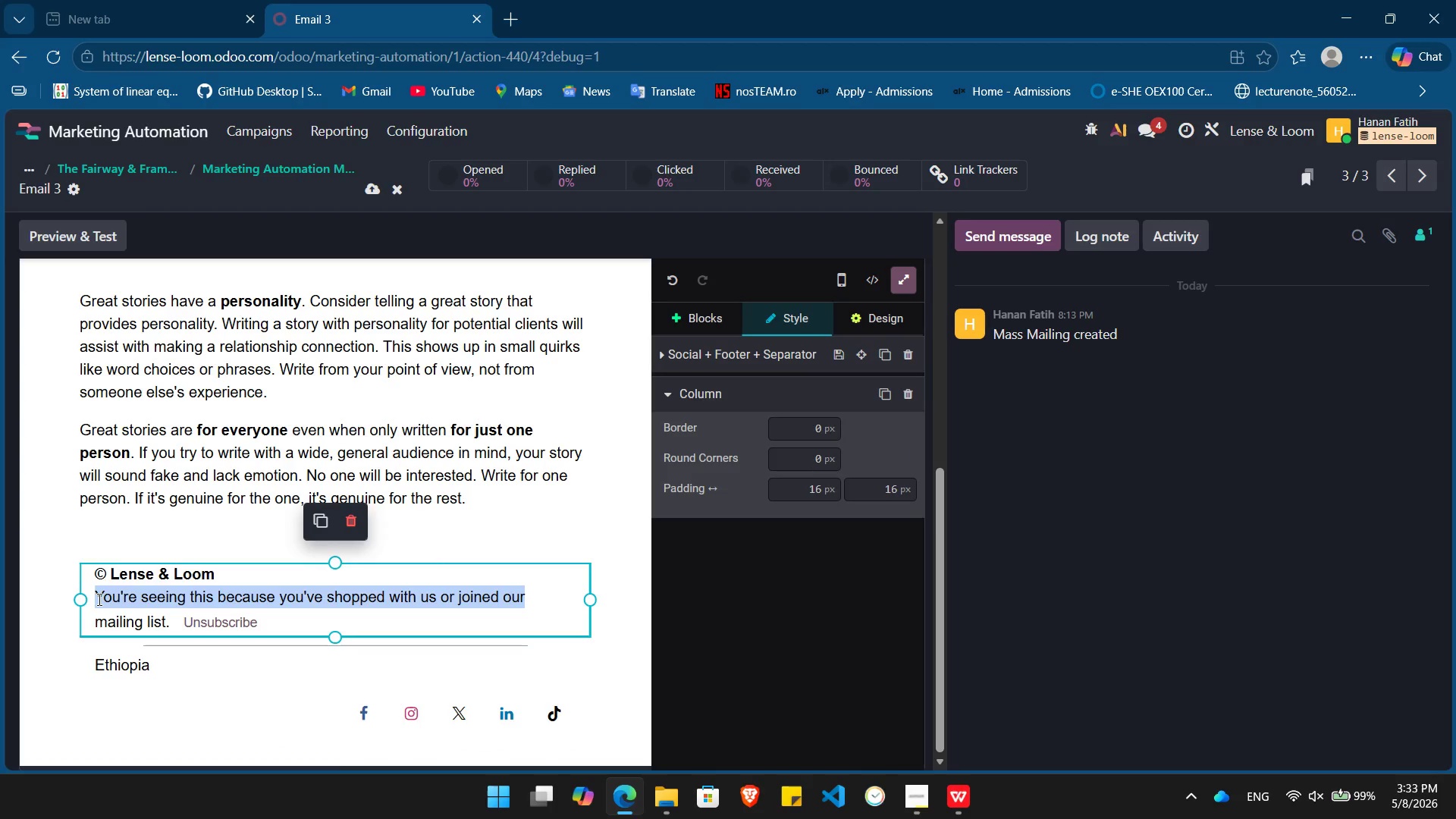 
key(Backspace)
type([Delete][Delete][Delete][Delete][Delete][Delete][Delete][Delete][Delete][Delete][Delete][Delete][Delete]Refining the art of the swing and the strike)
 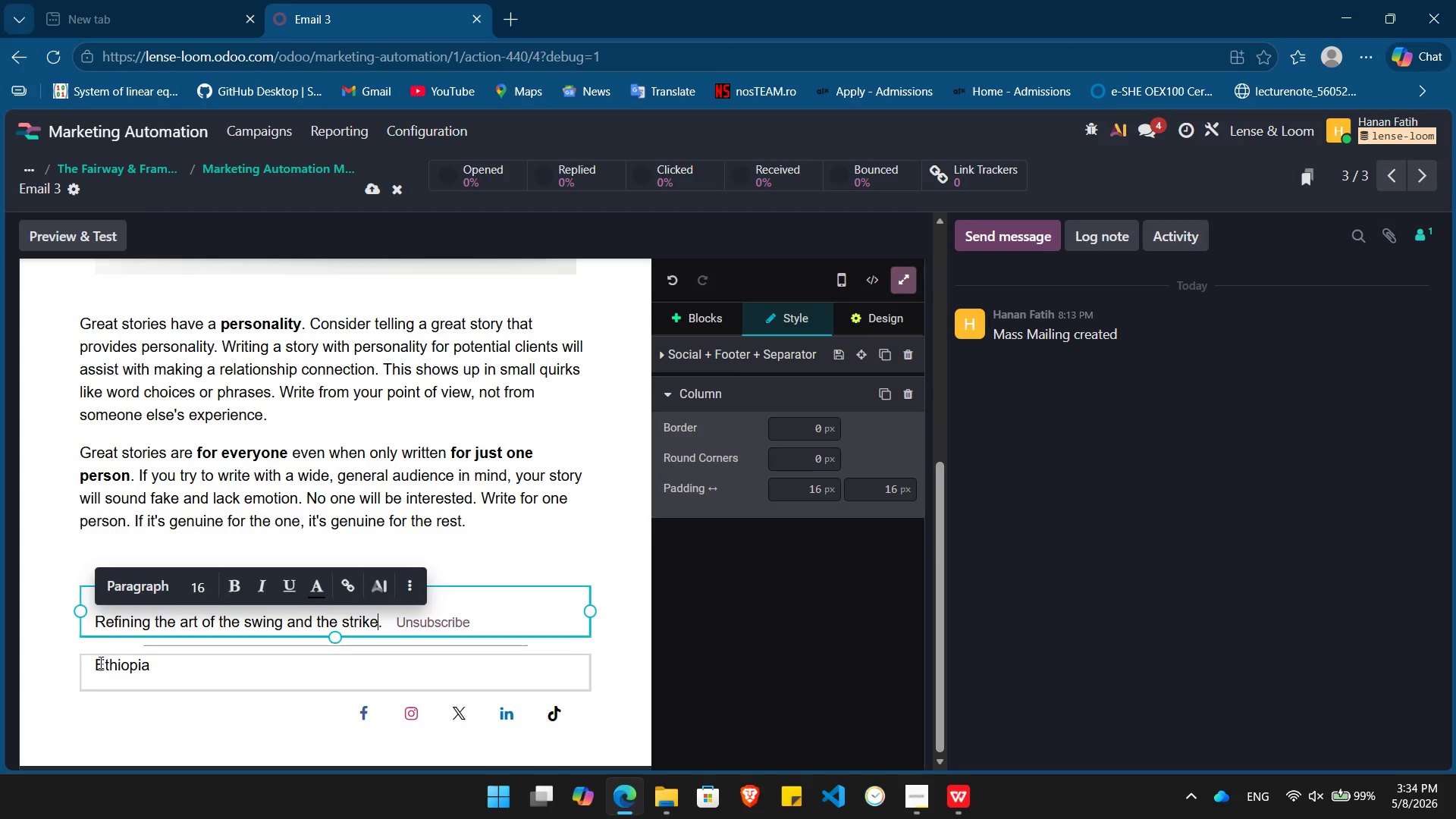 
left_click([97, 667])
 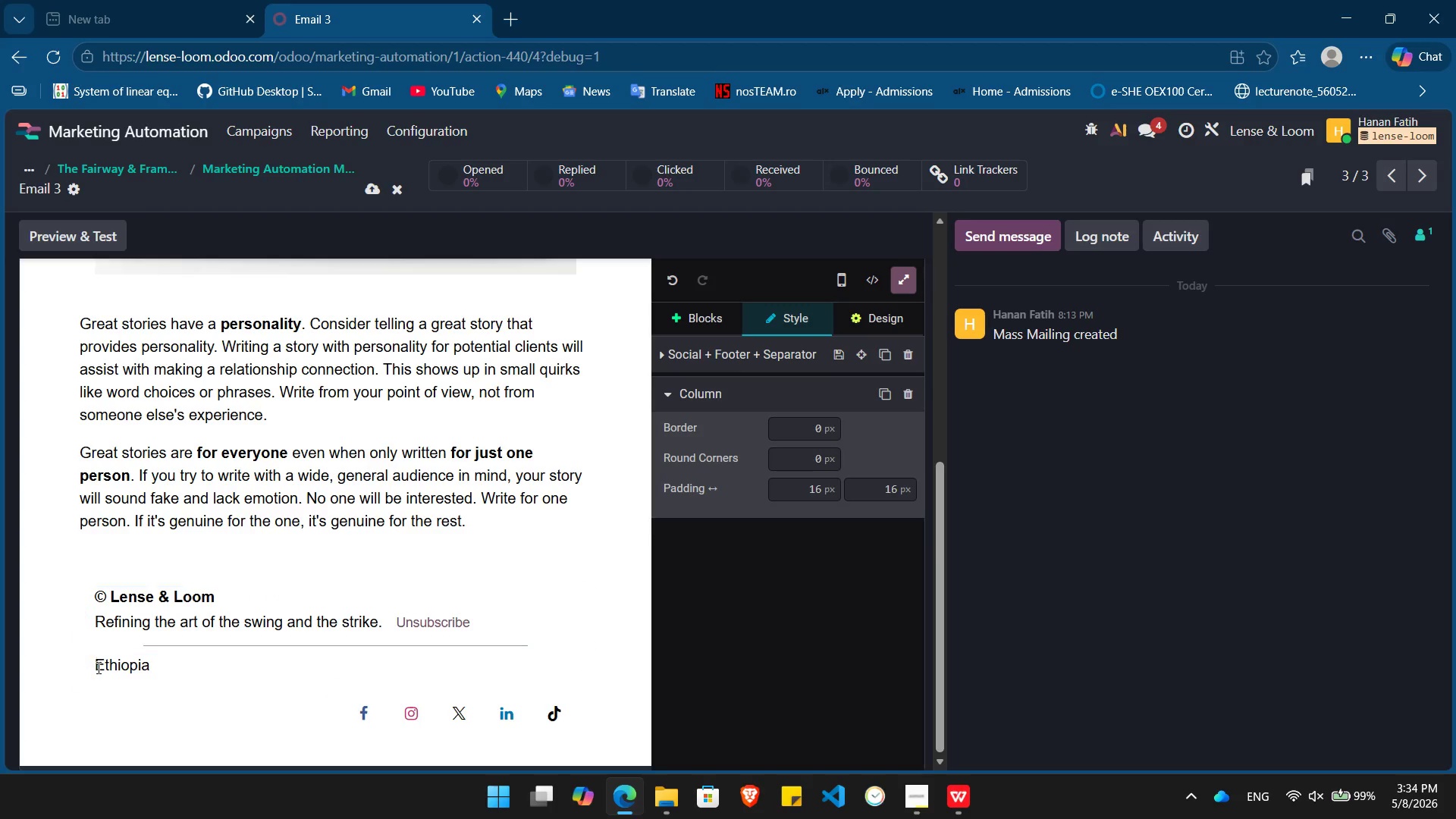 
type(Addis Ababa, )
 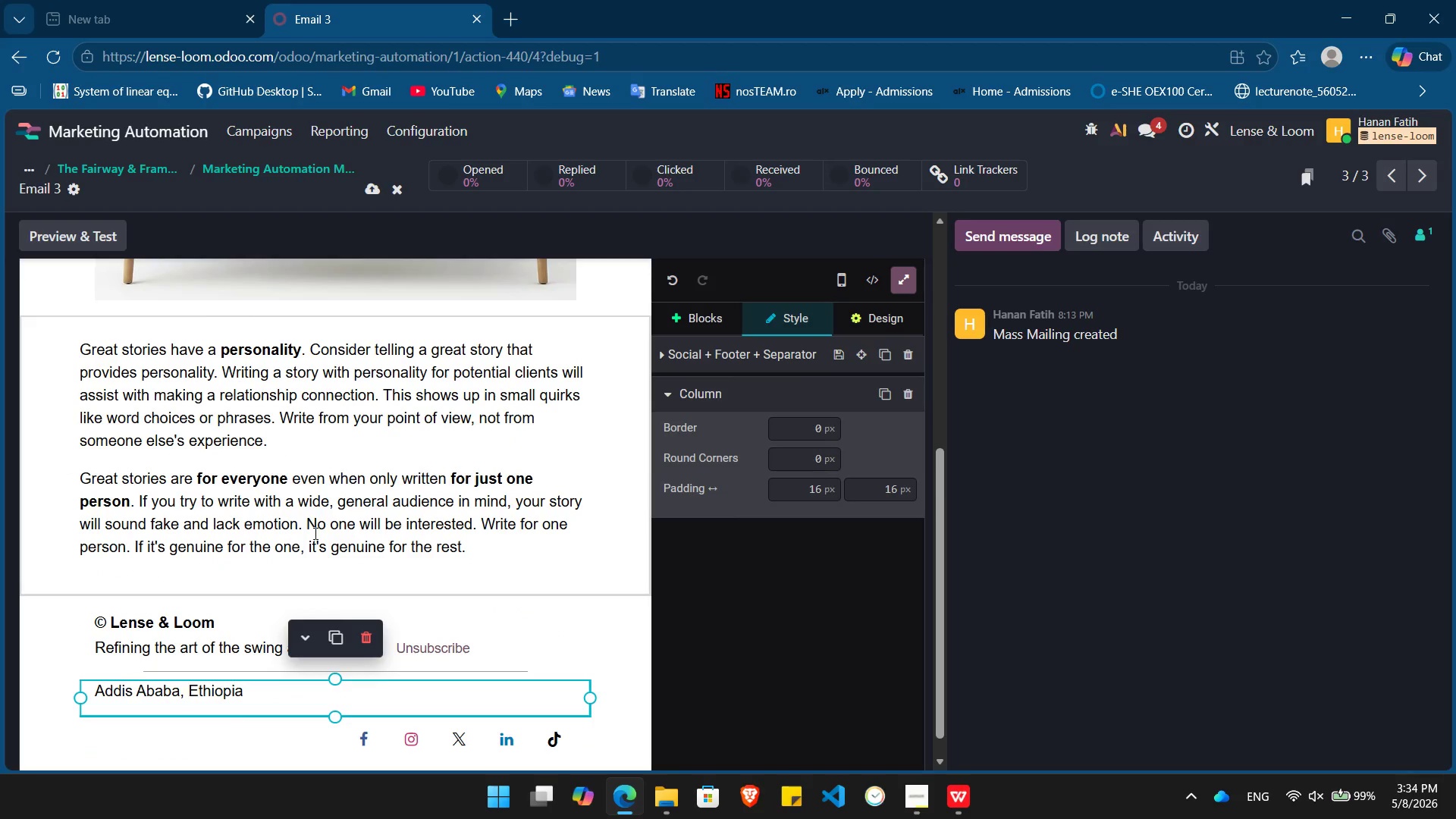 
left_click_drag(start_coordinate=[235, 623], to_coordinate=[114, 620])
 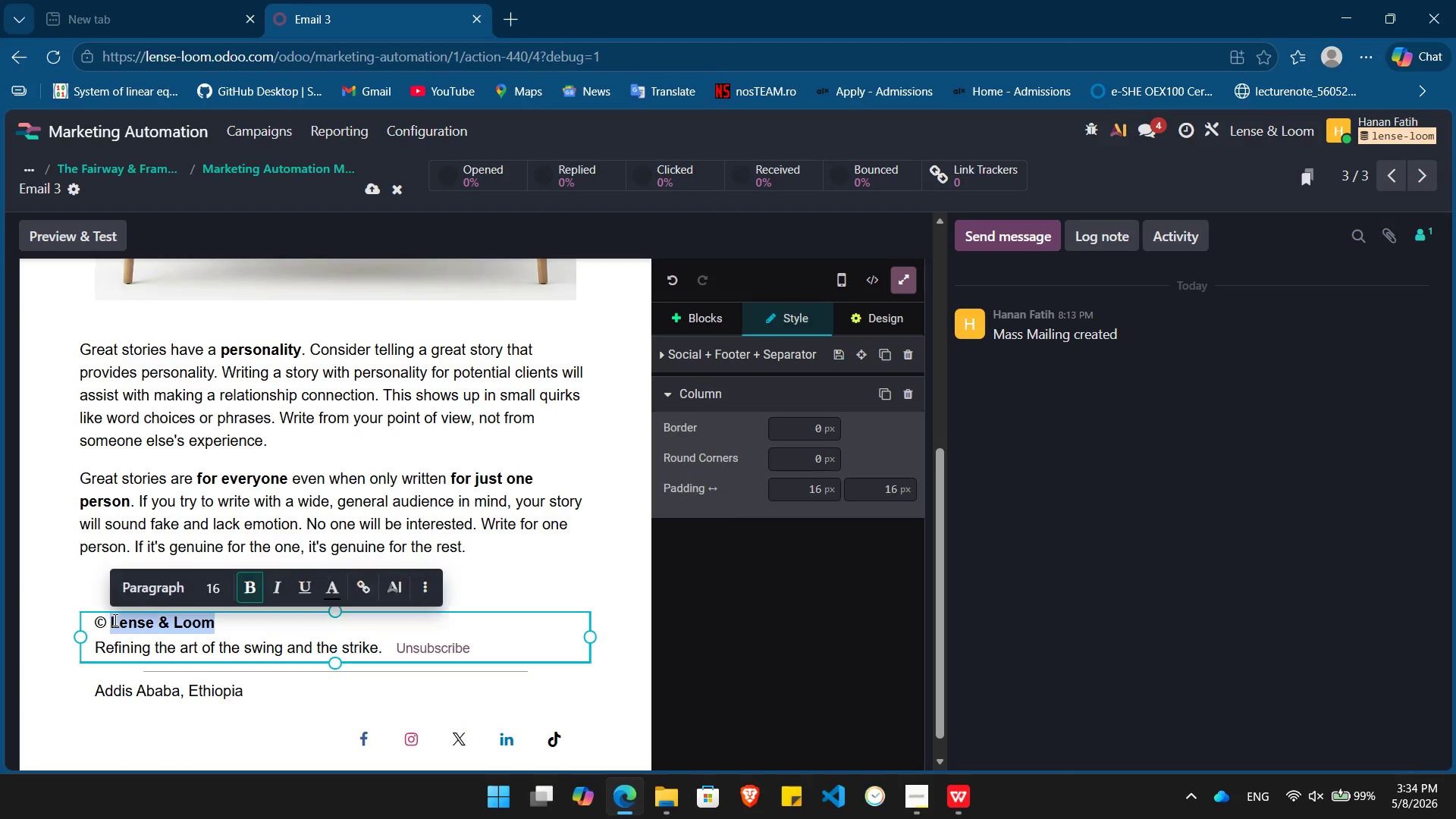 
type(Fairway & Frame Club)
 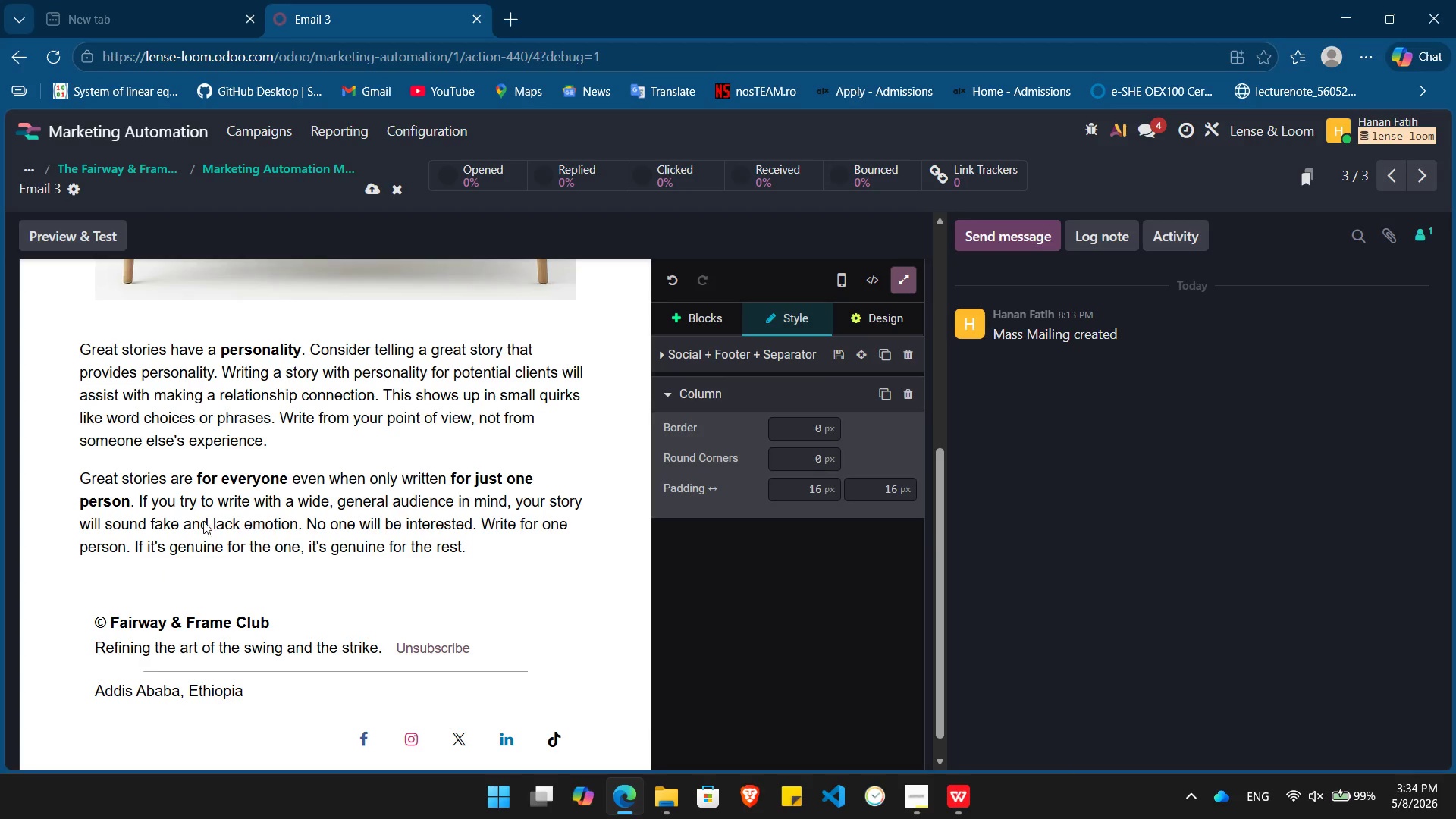 
left_click_drag(start_coordinate=[516, 384], to_coordinate=[144, 395])
 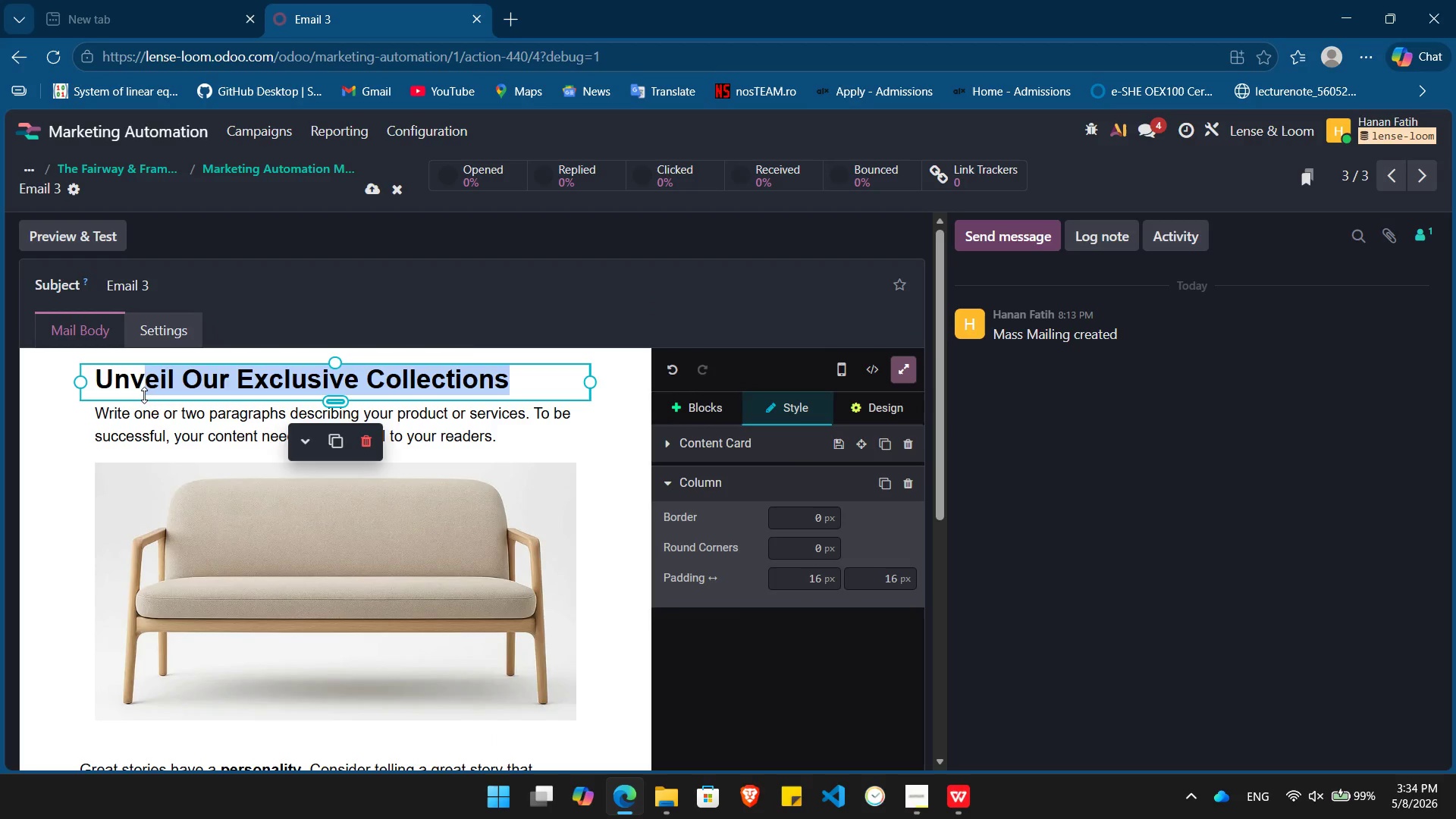 
key(Backspace)
 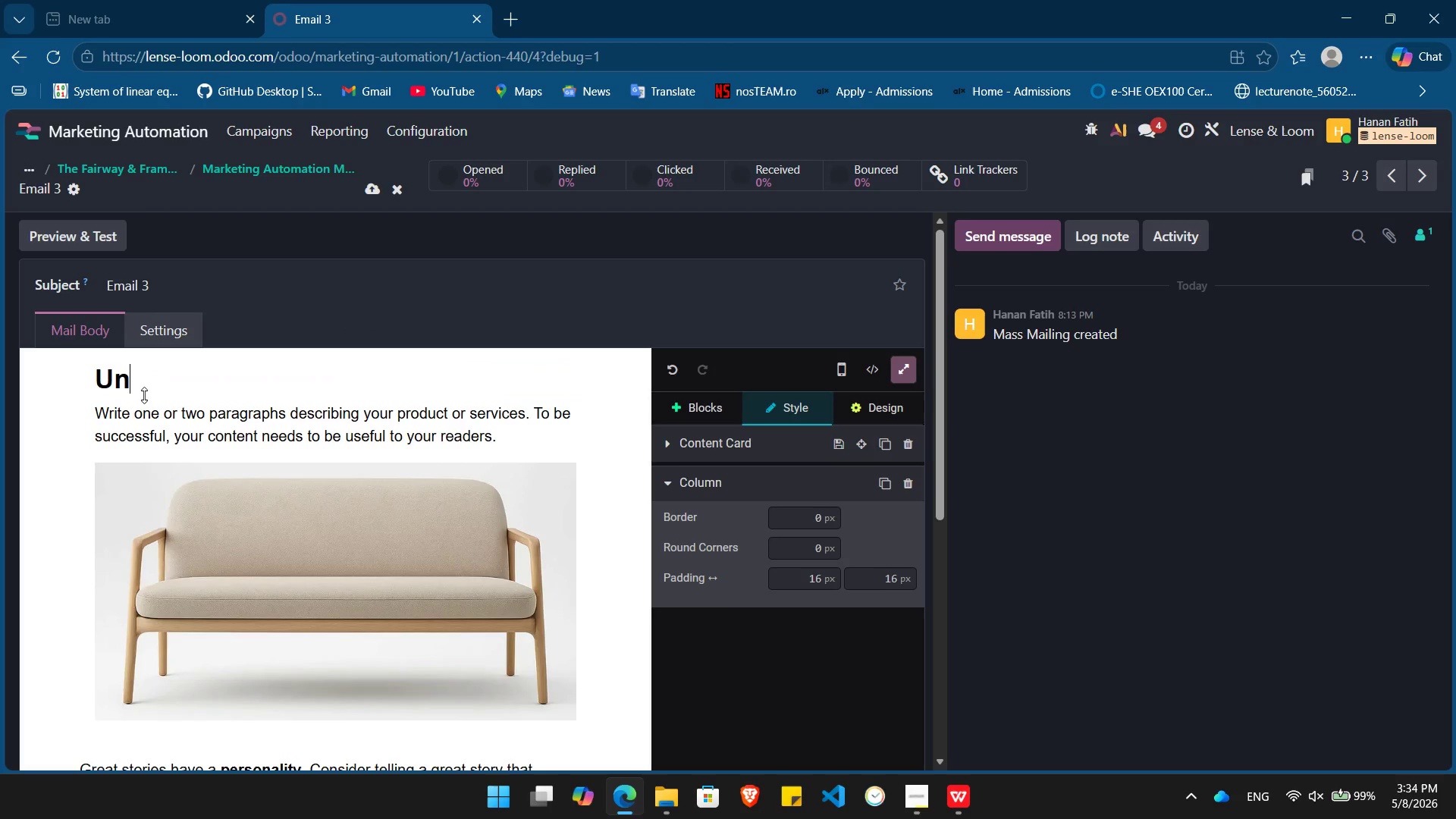 
key(Backspace)
 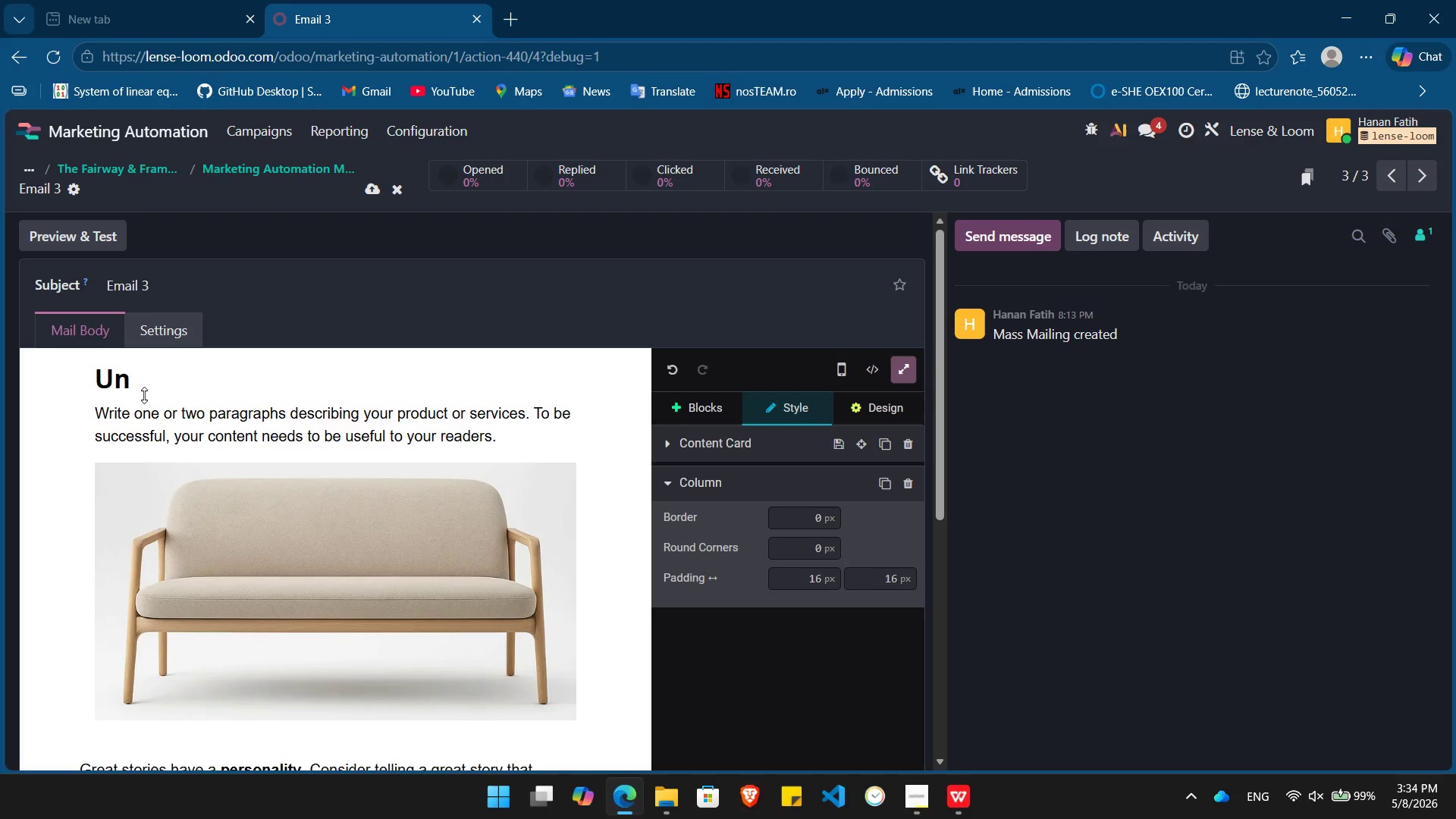 
key(Backspace)
 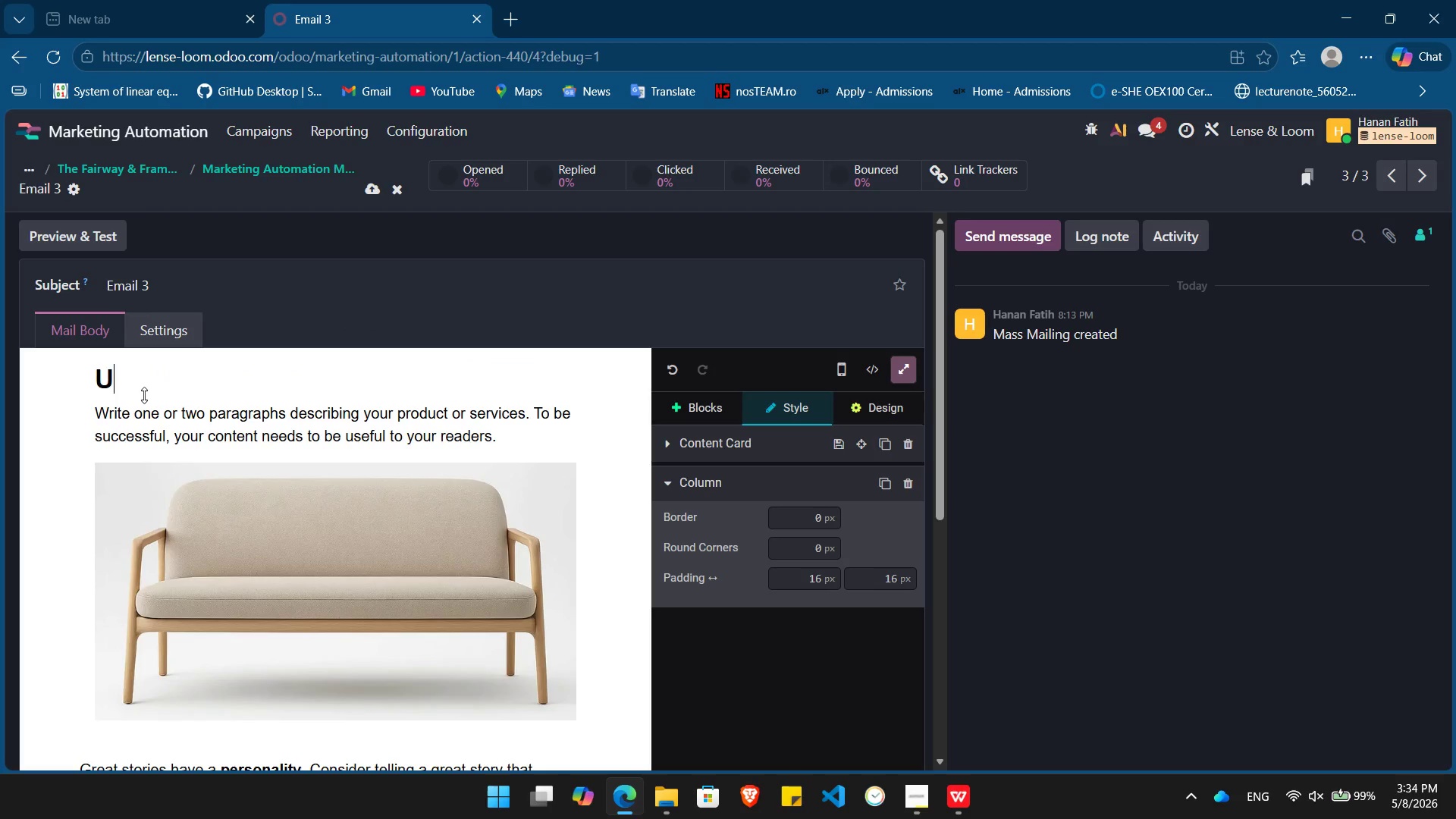 
key(Backspace)
 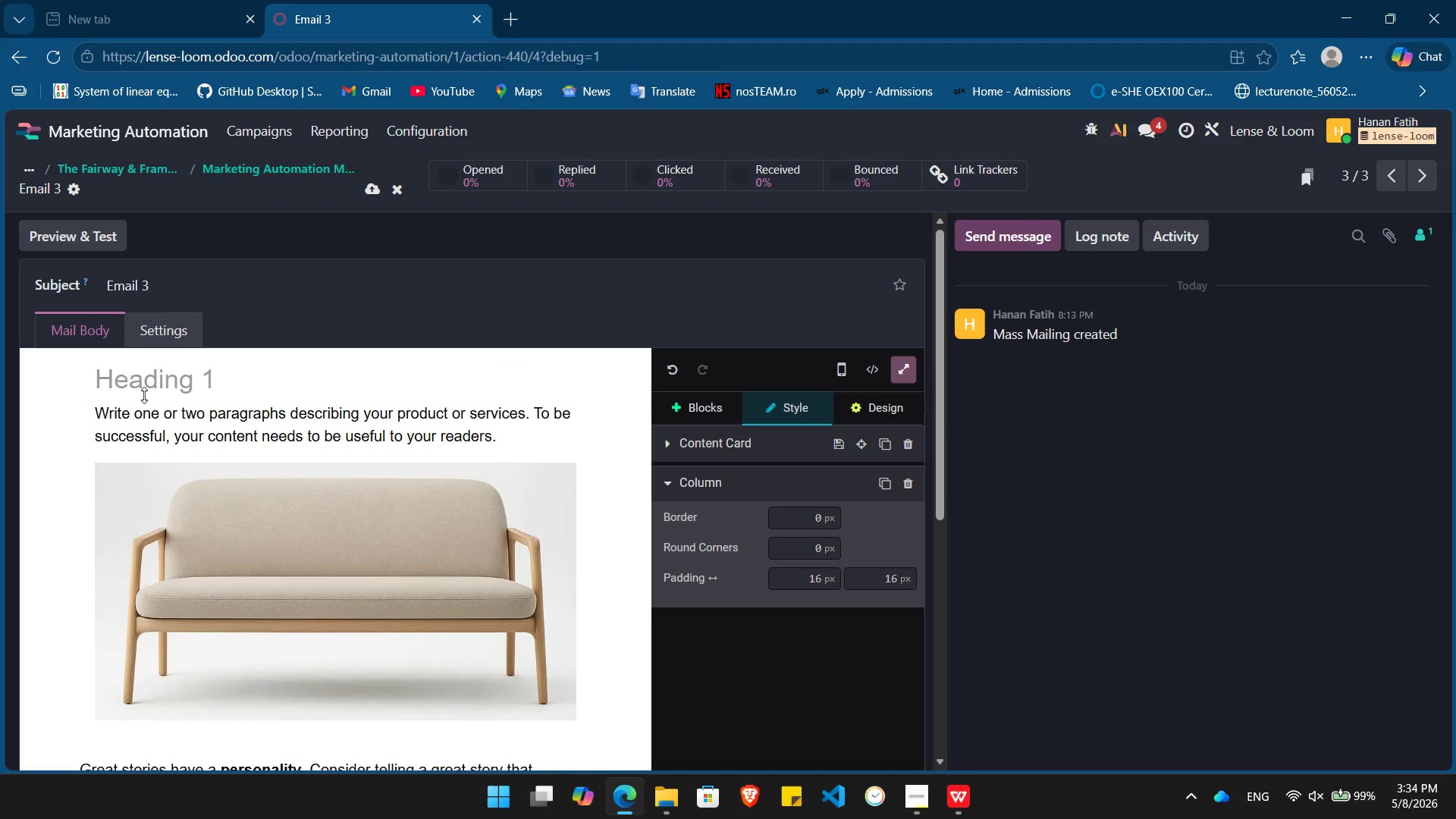 
wait(6.88)
 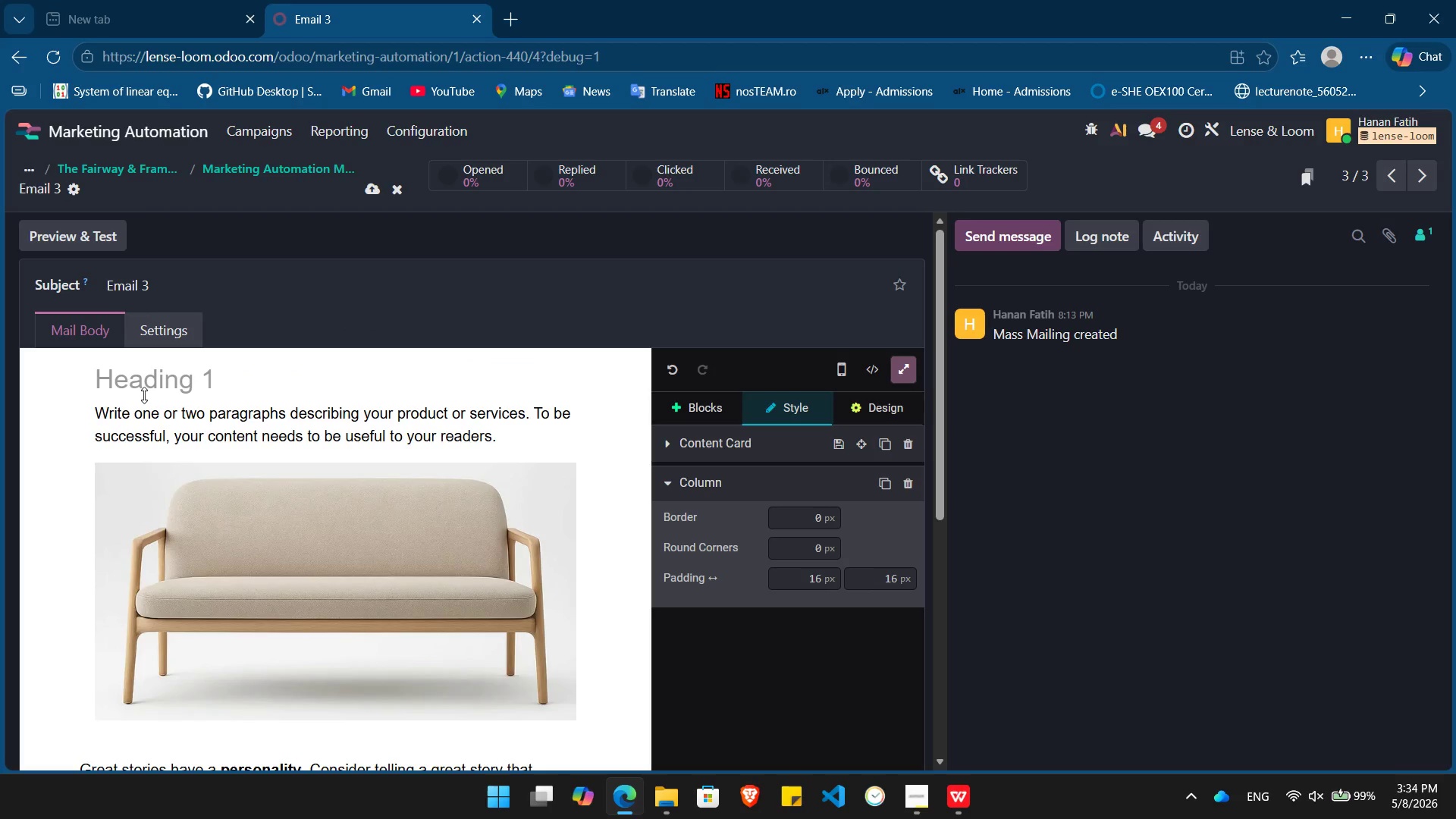 
type(Fairway & Frame)
 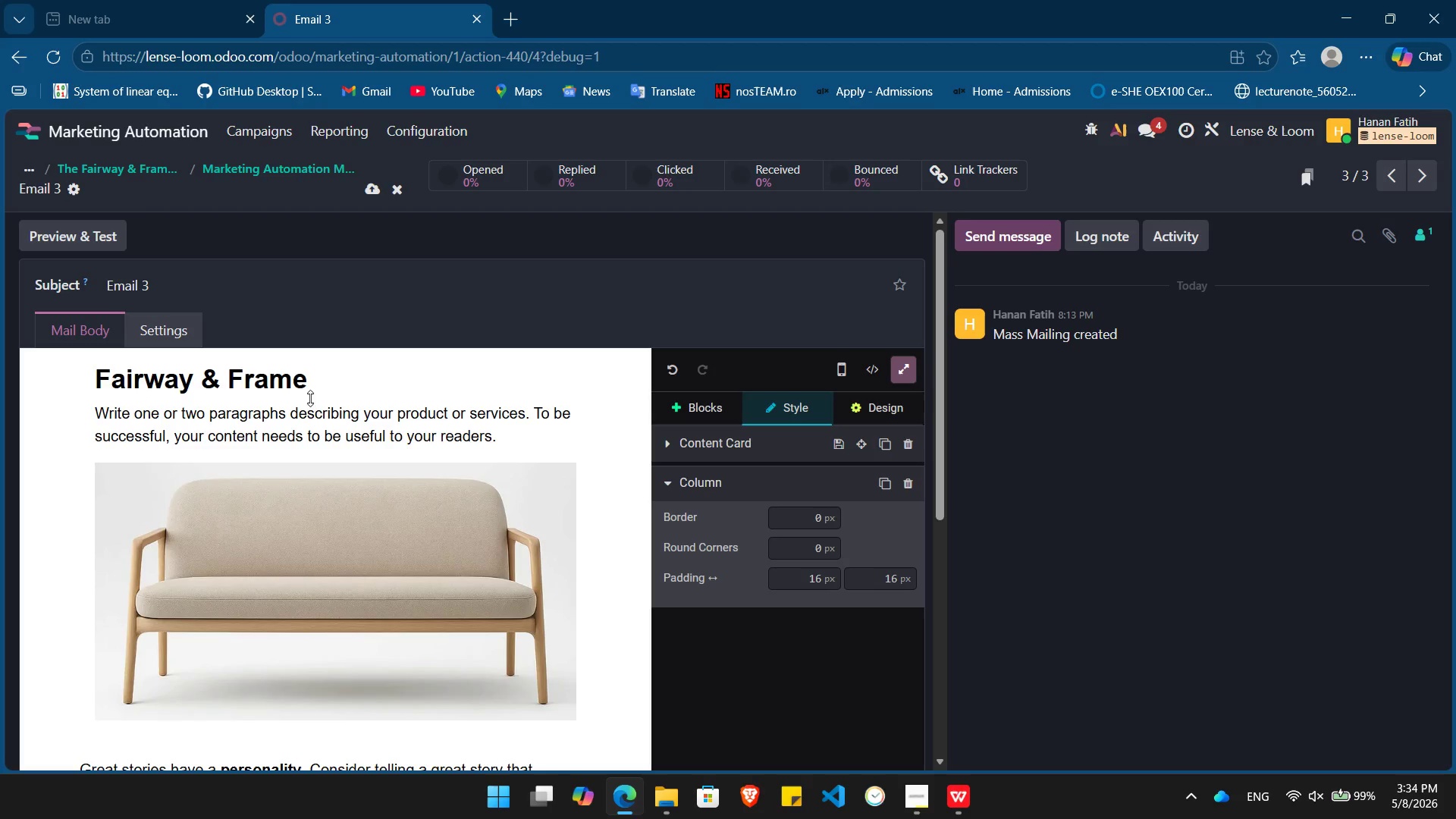 
left_click([509, 436])
 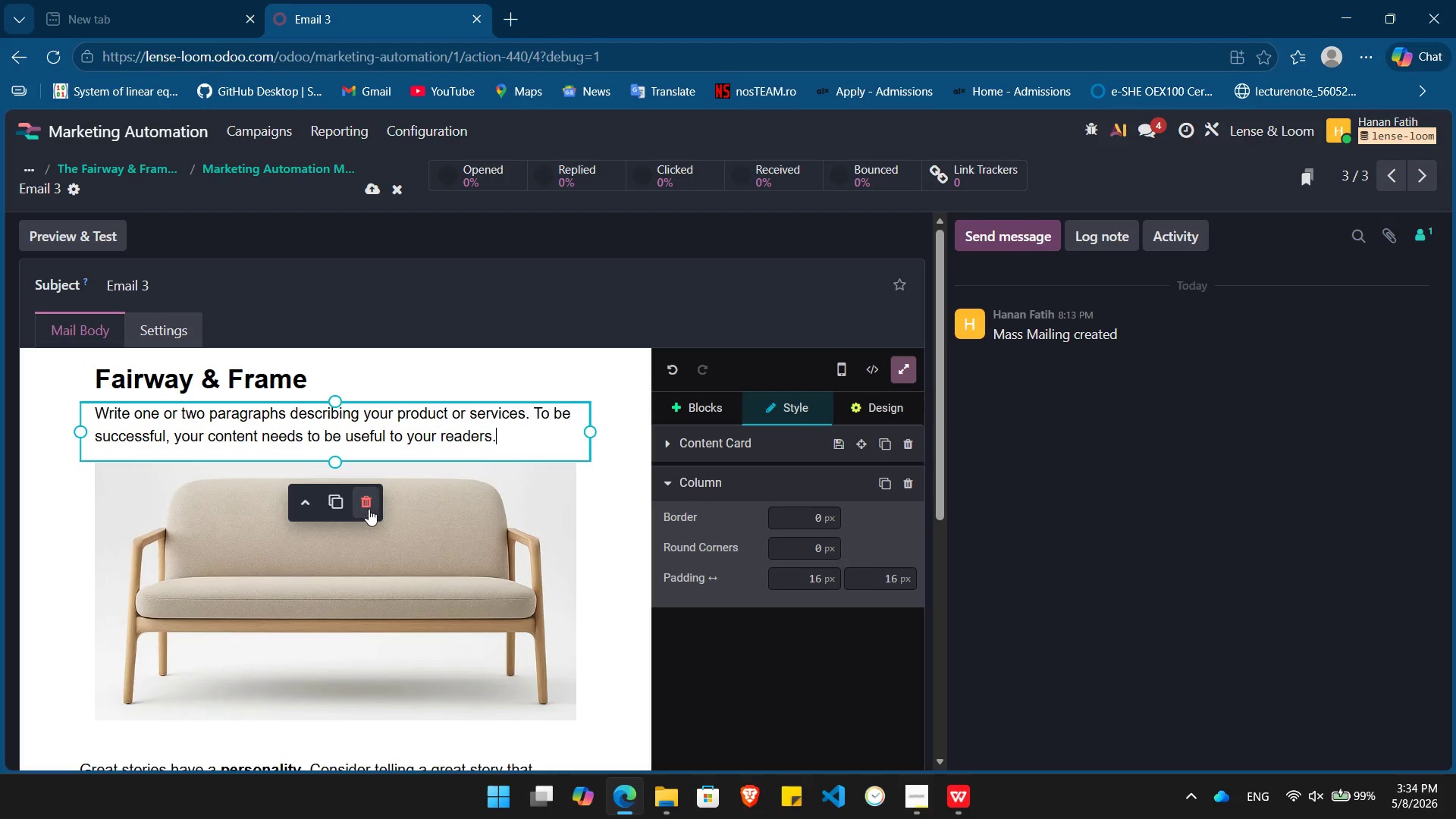 
left_click([374, 508])
 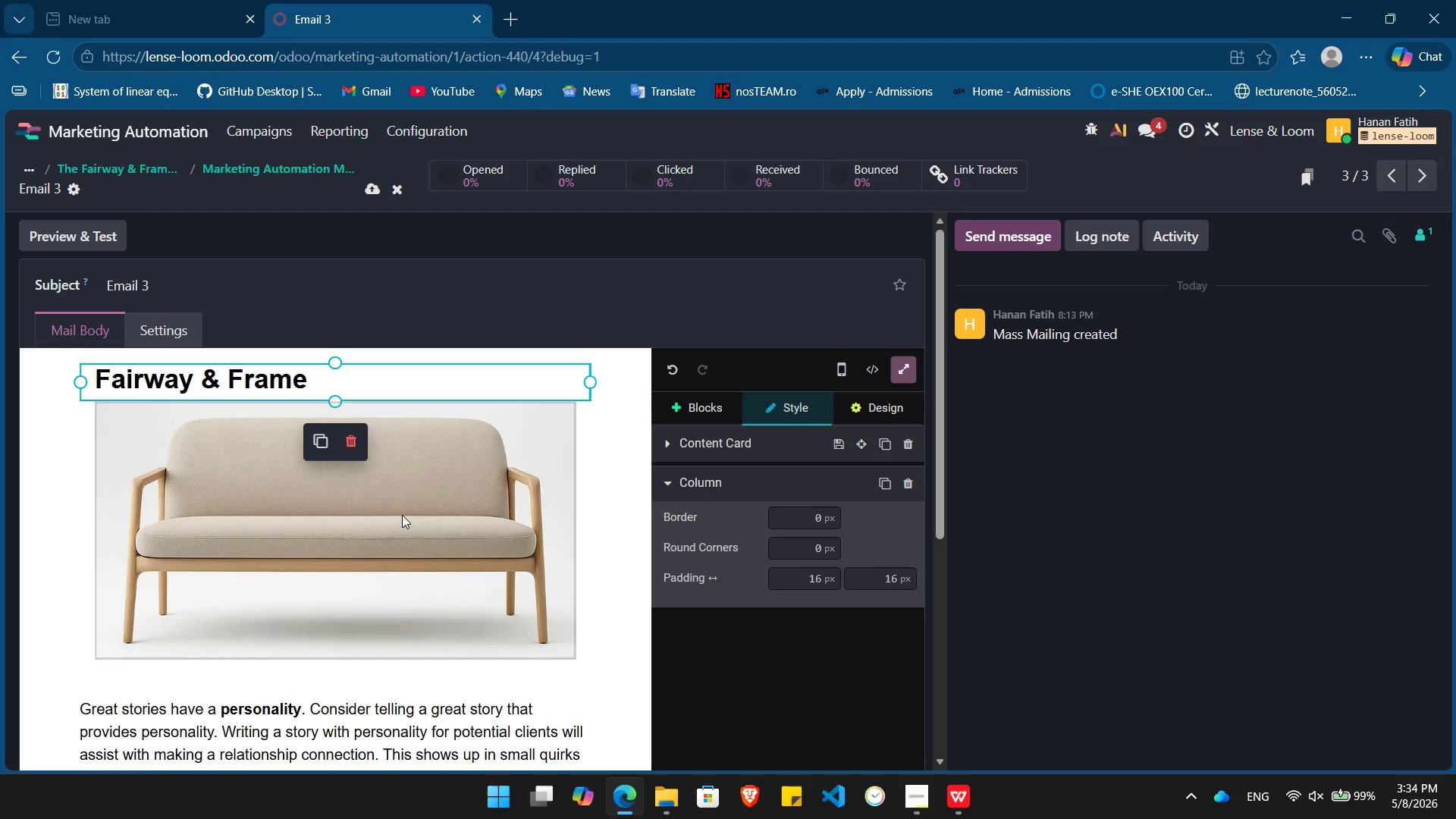 
double_click([402, 515])
 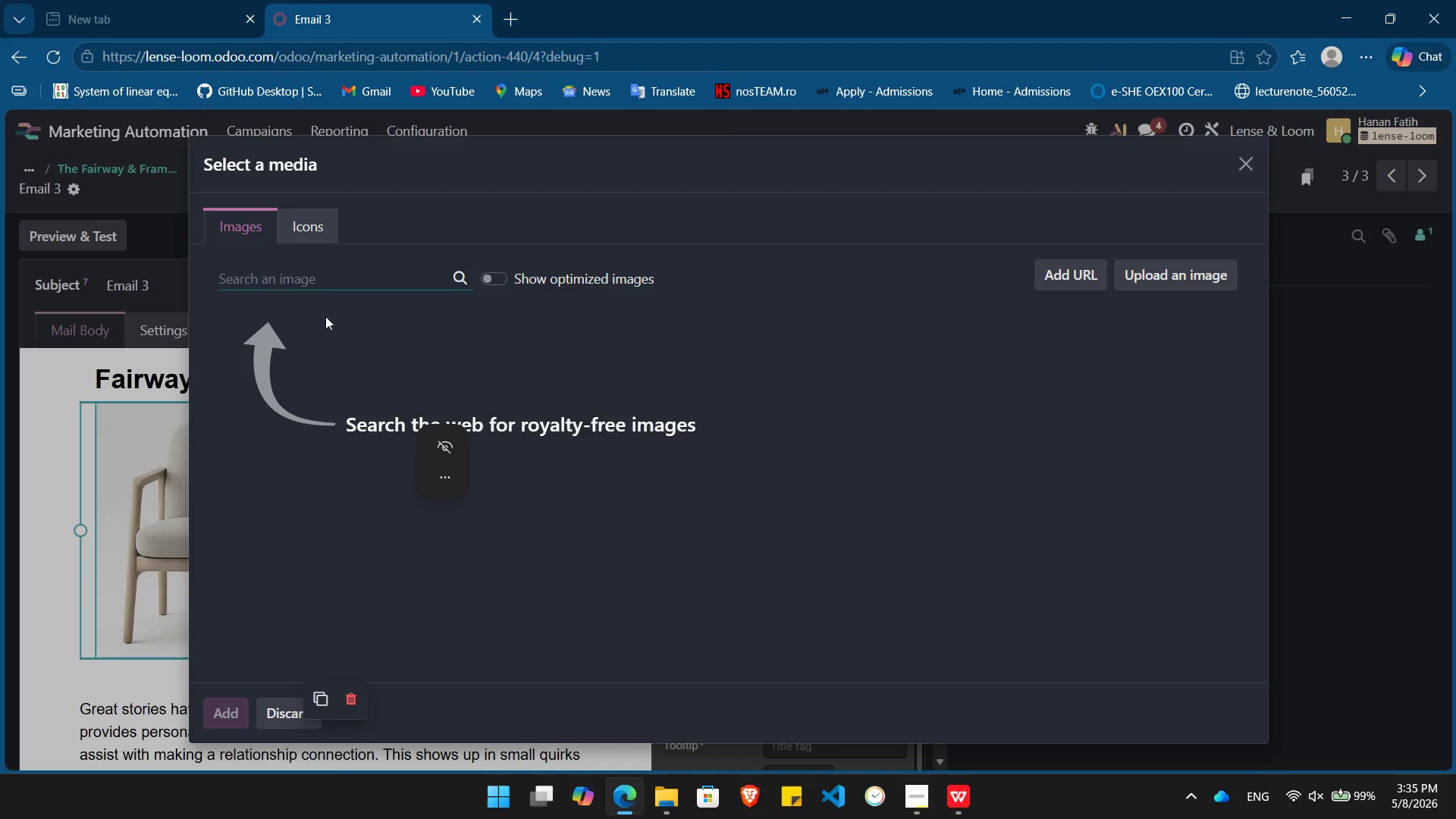 
left_click([292, 282])
 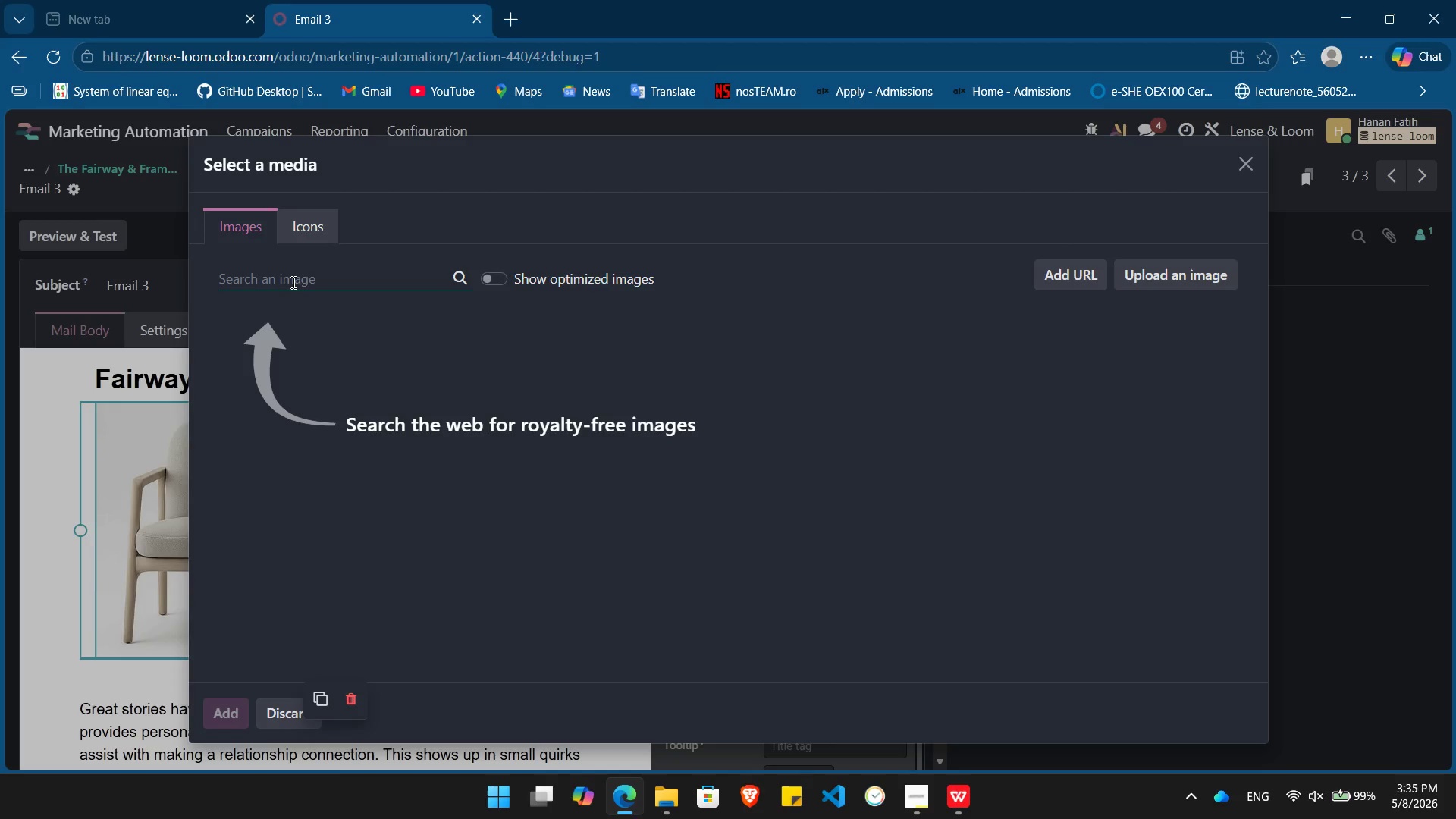 
type(golf and bowling)
 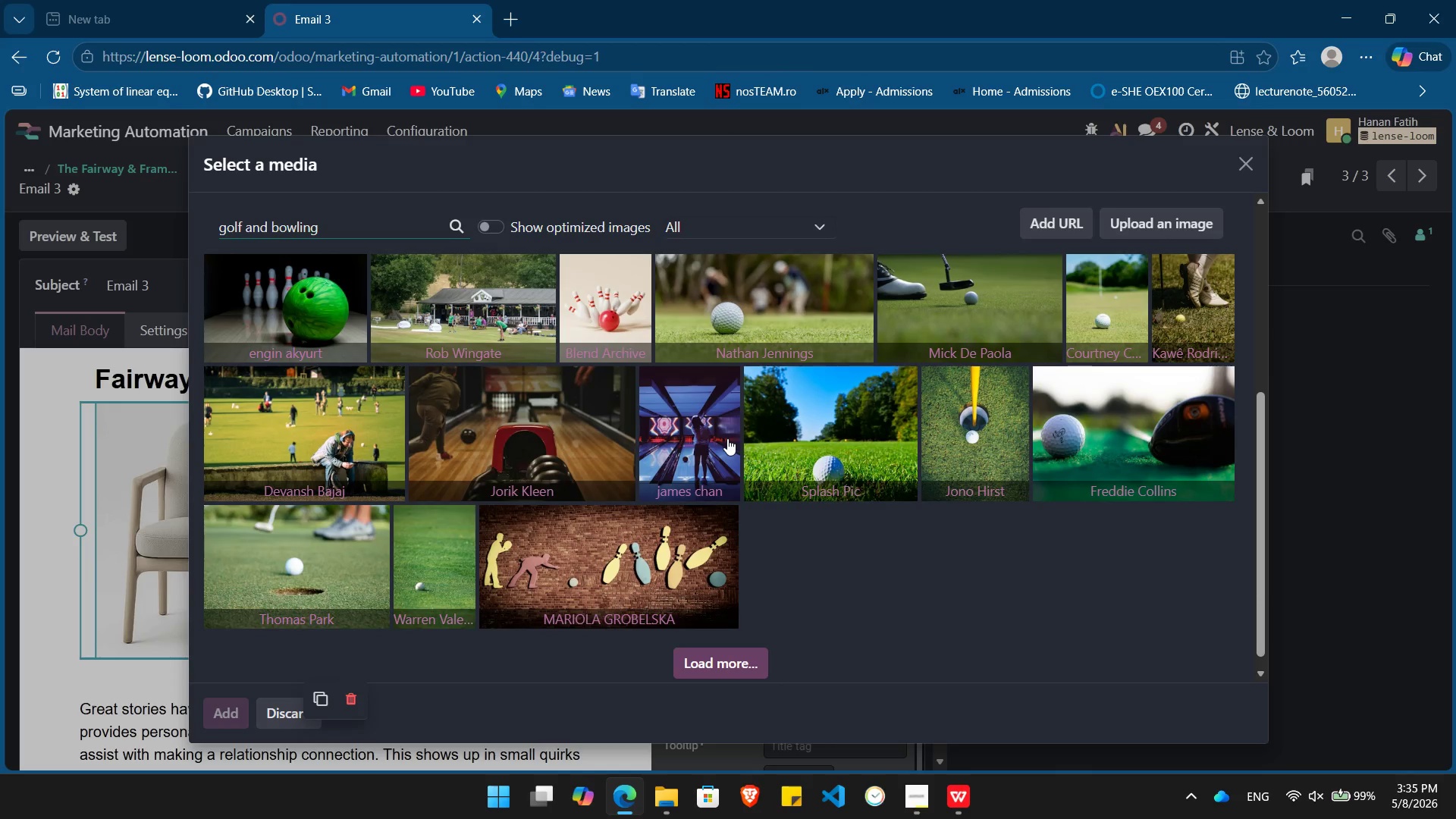 
wait(20.89)
 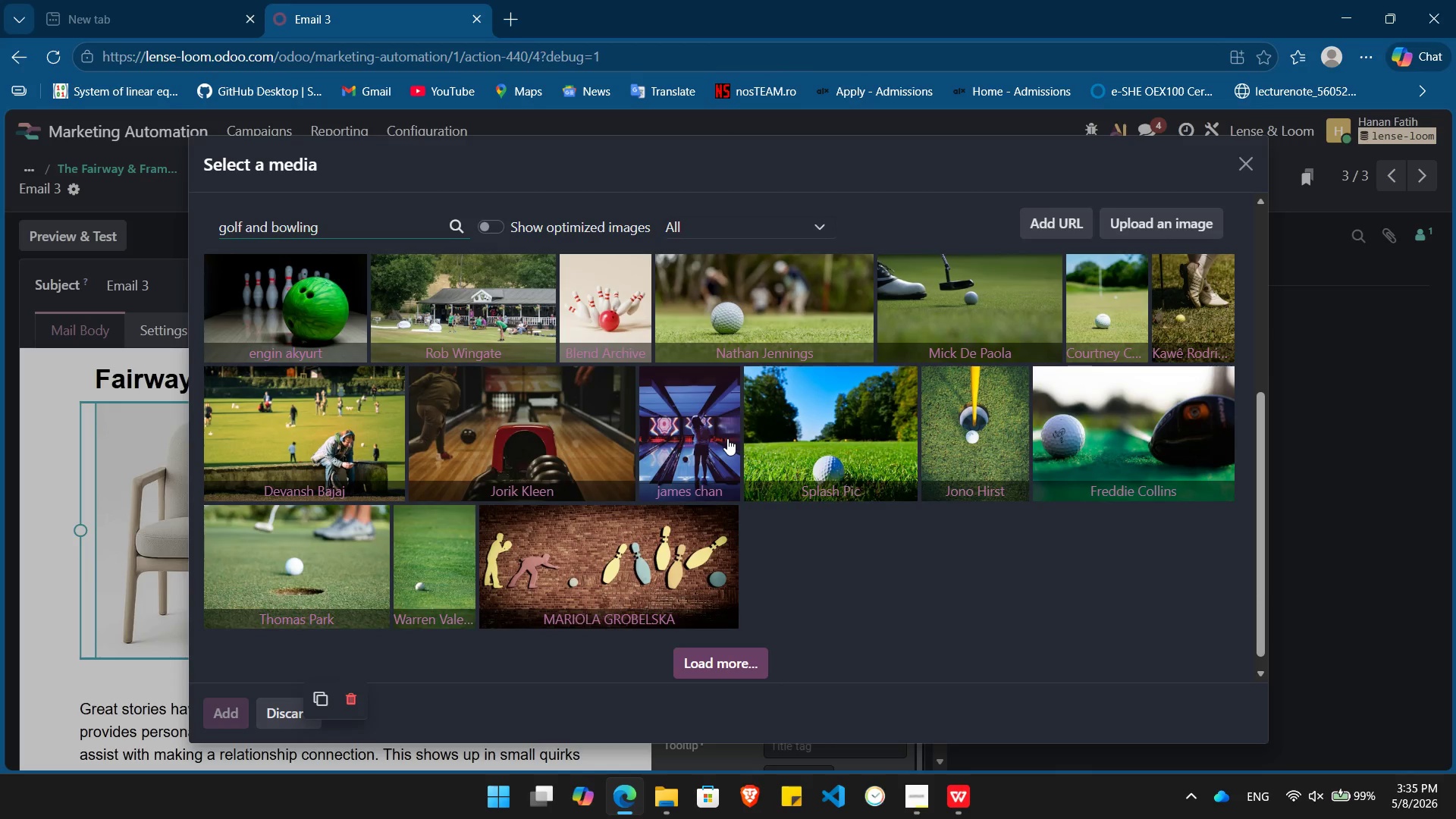 
left_click([333, 417])
 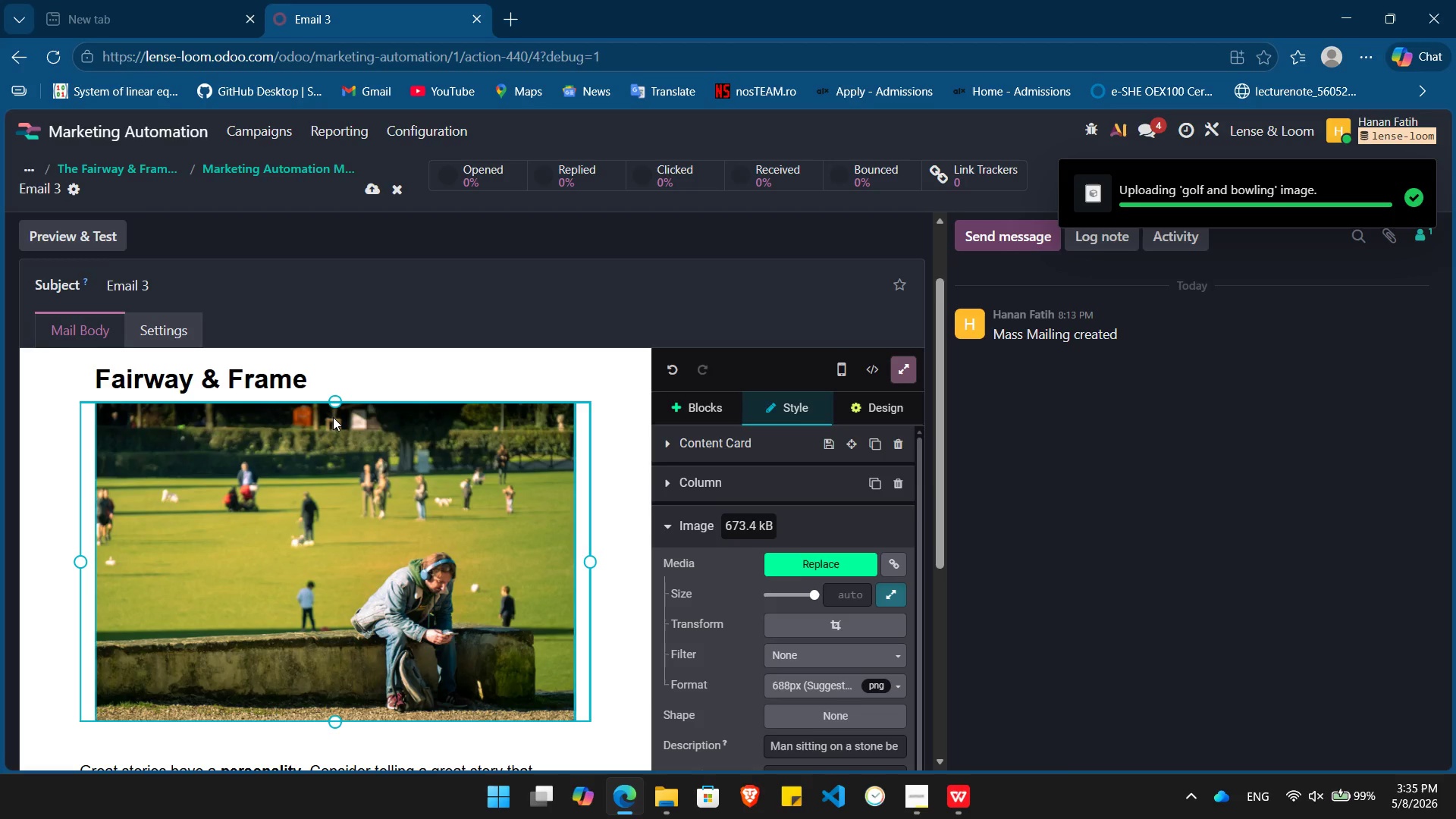 
wait(6.3)
 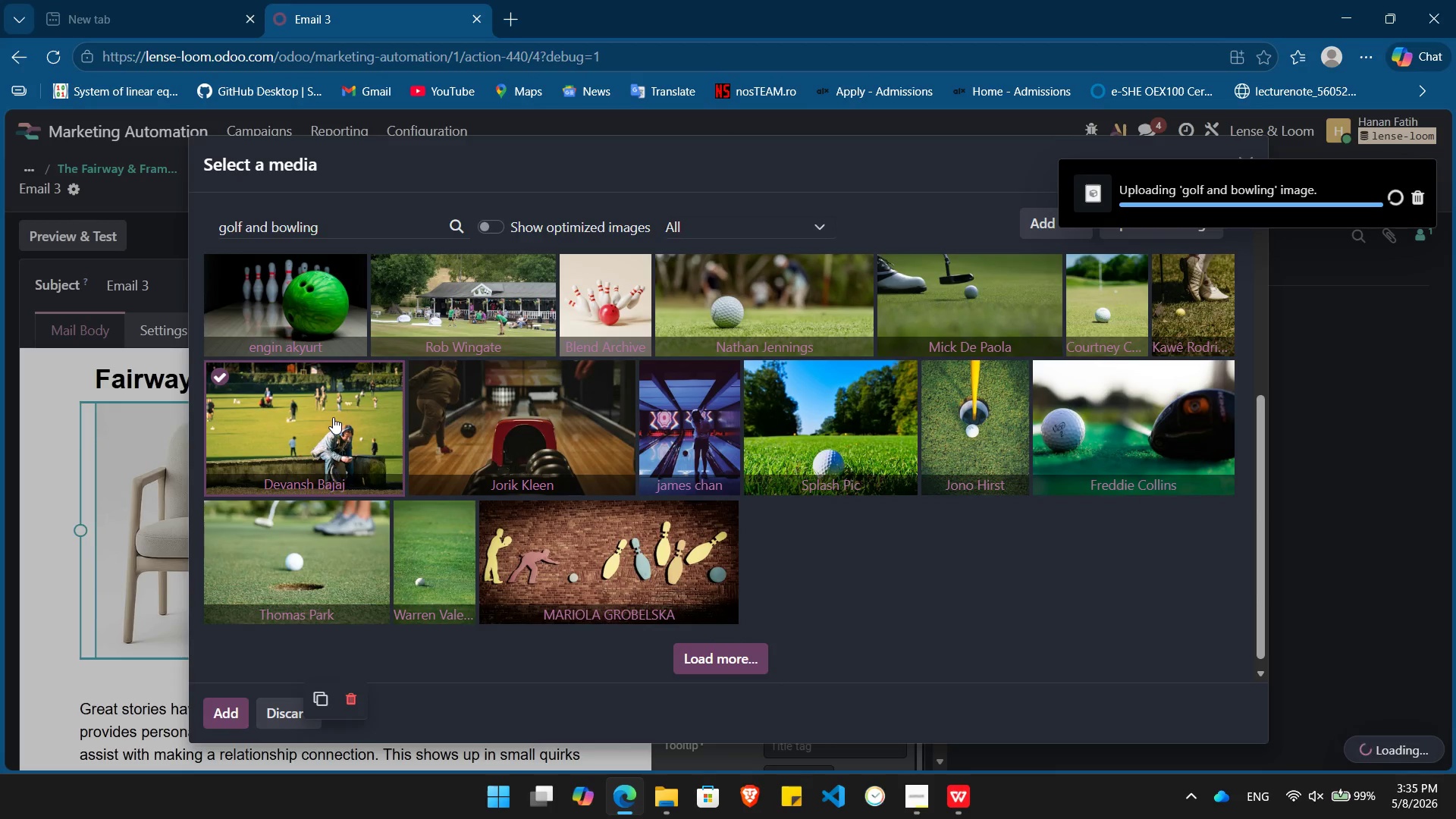 
left_click([211, 428])
 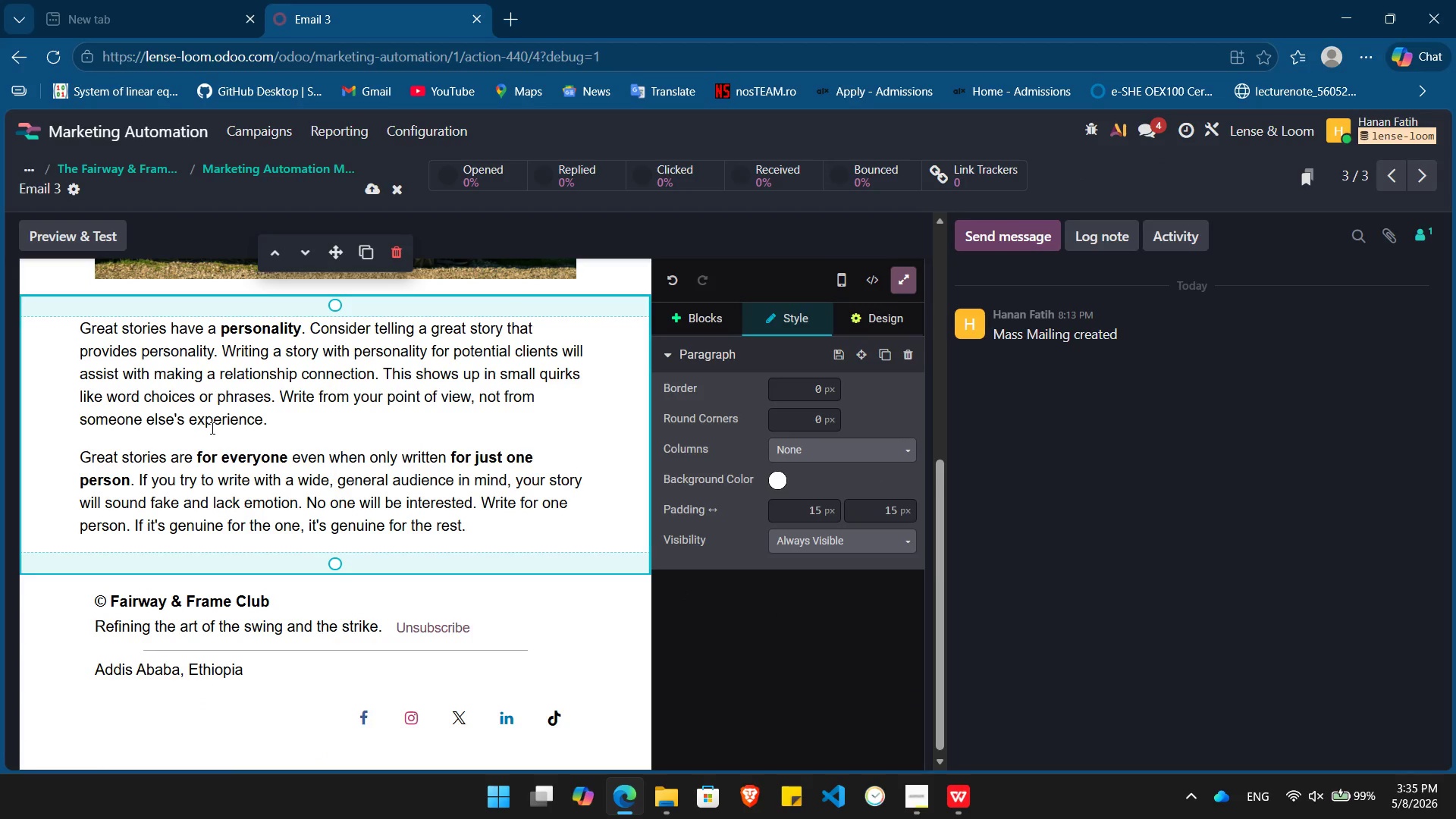 
key(Control+A)
 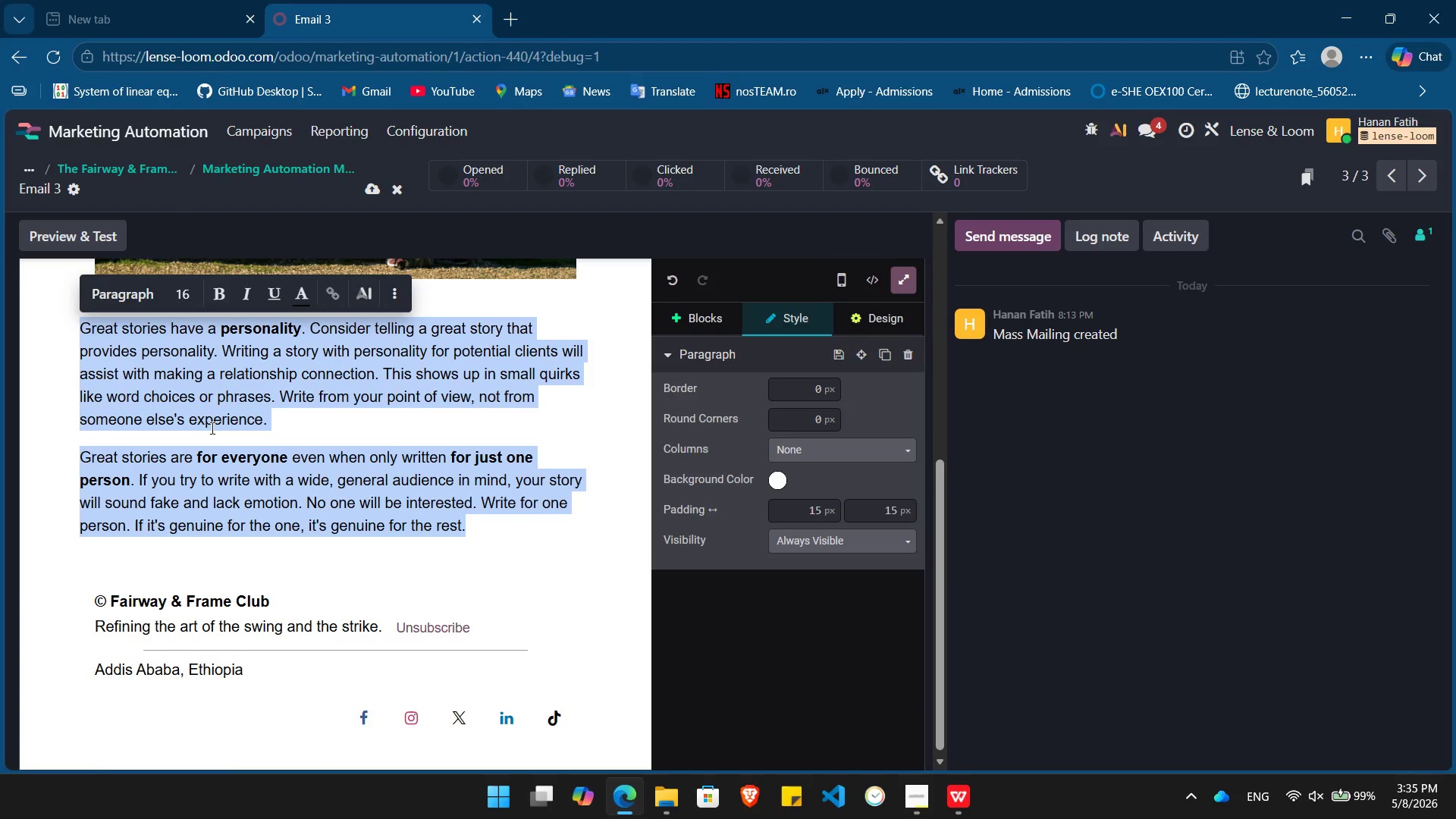 
key(Backspace)
 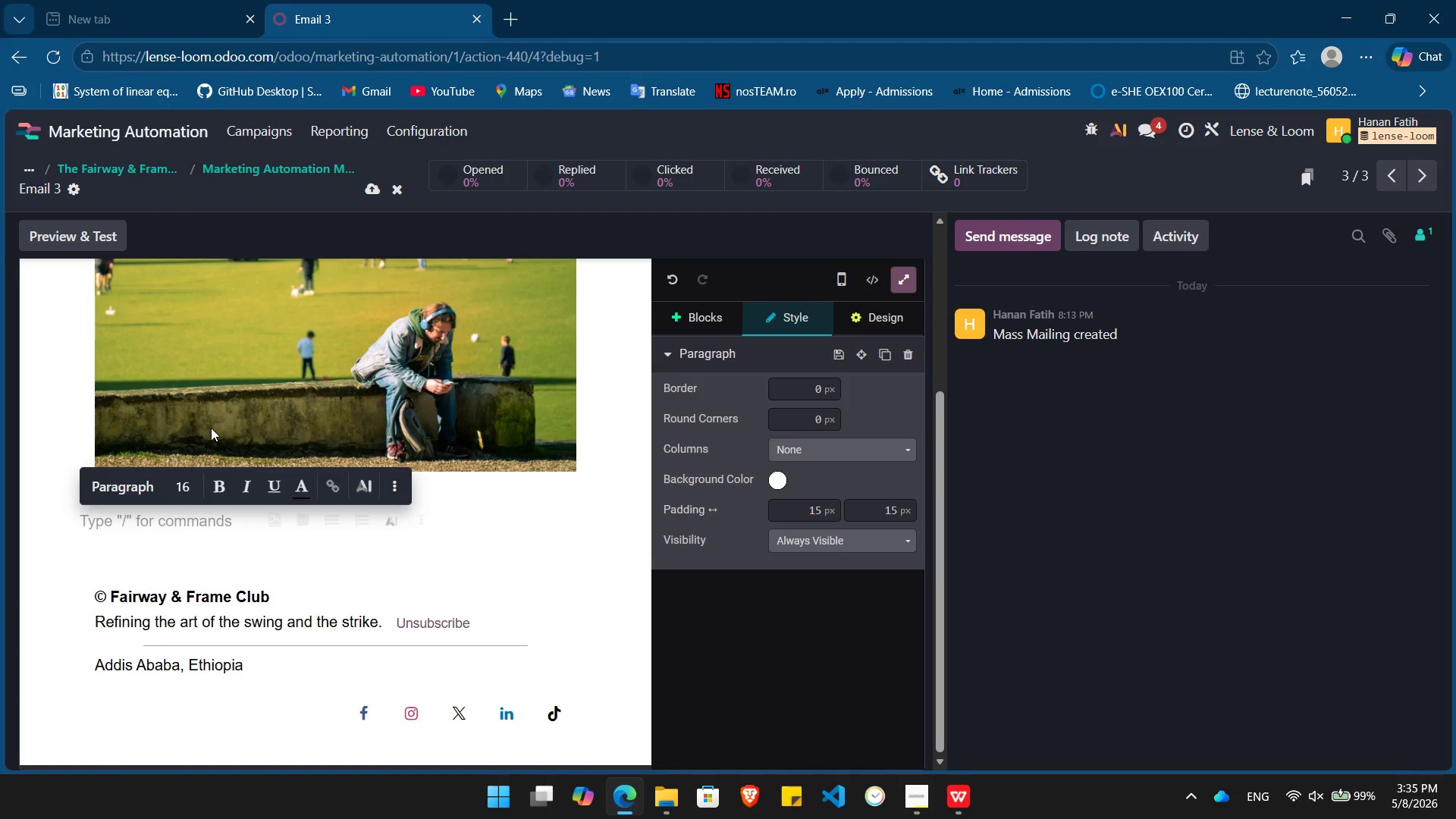 
key(Slash)
 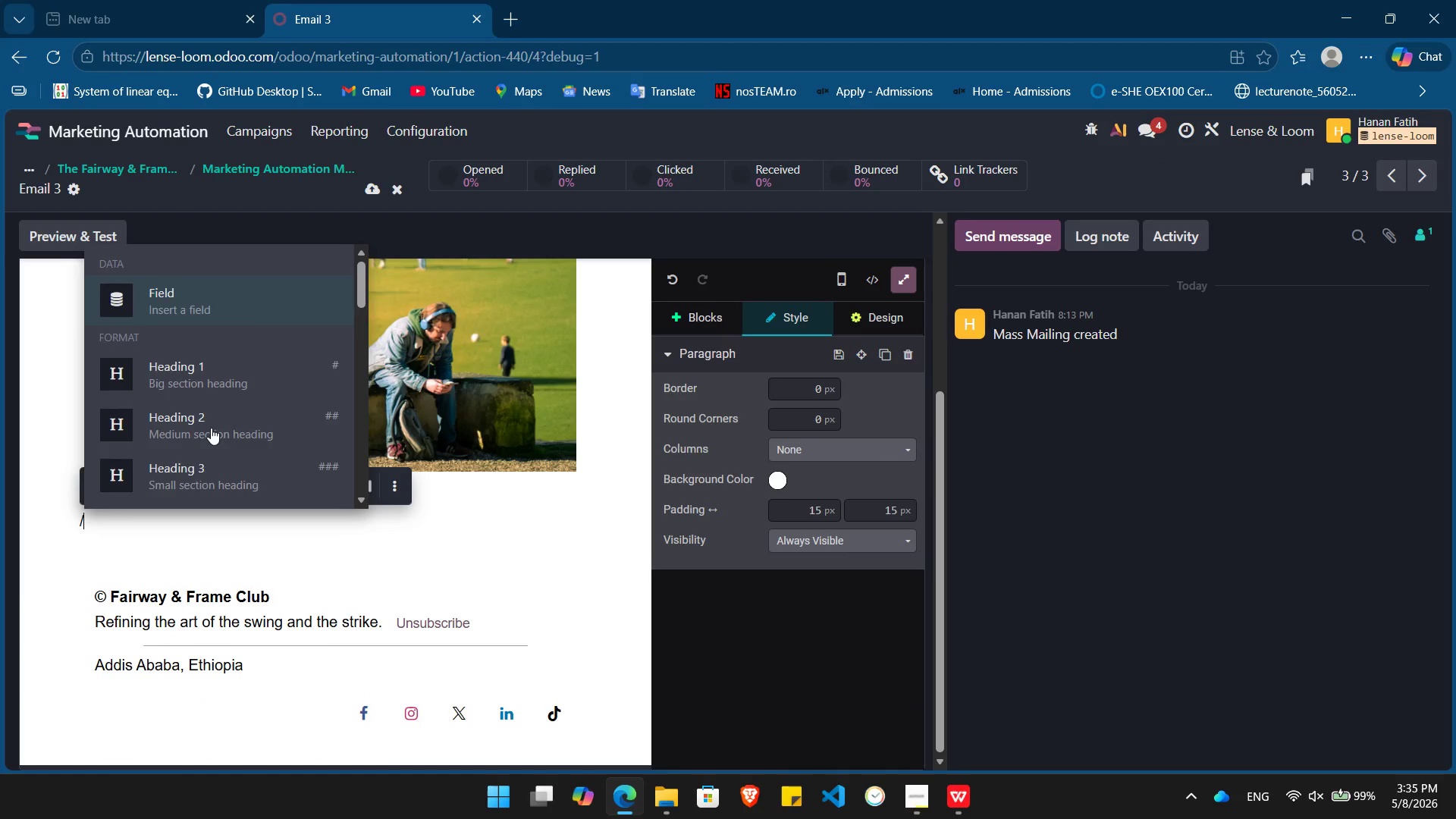 
key(H)
 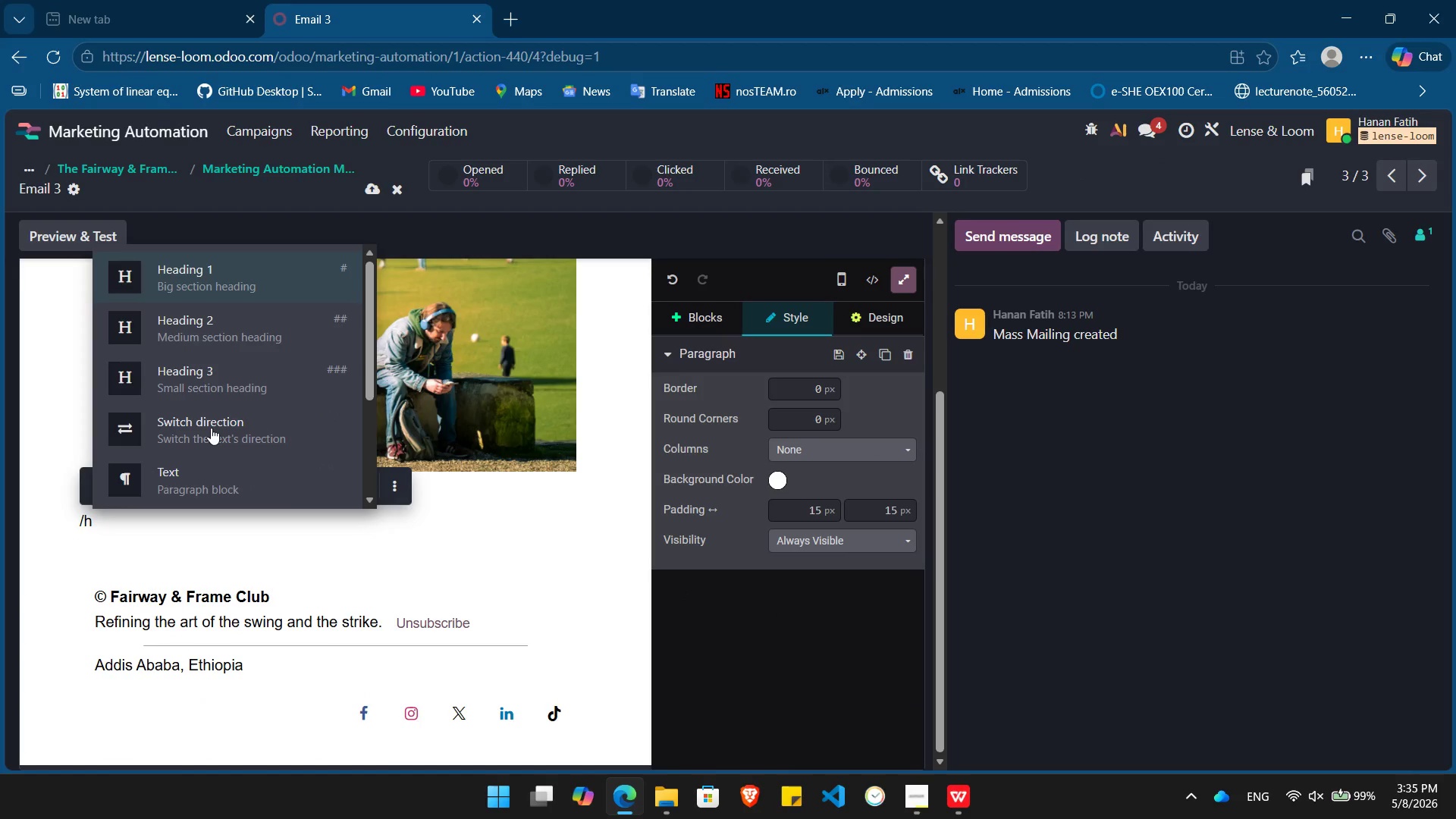 
key(Enter)
 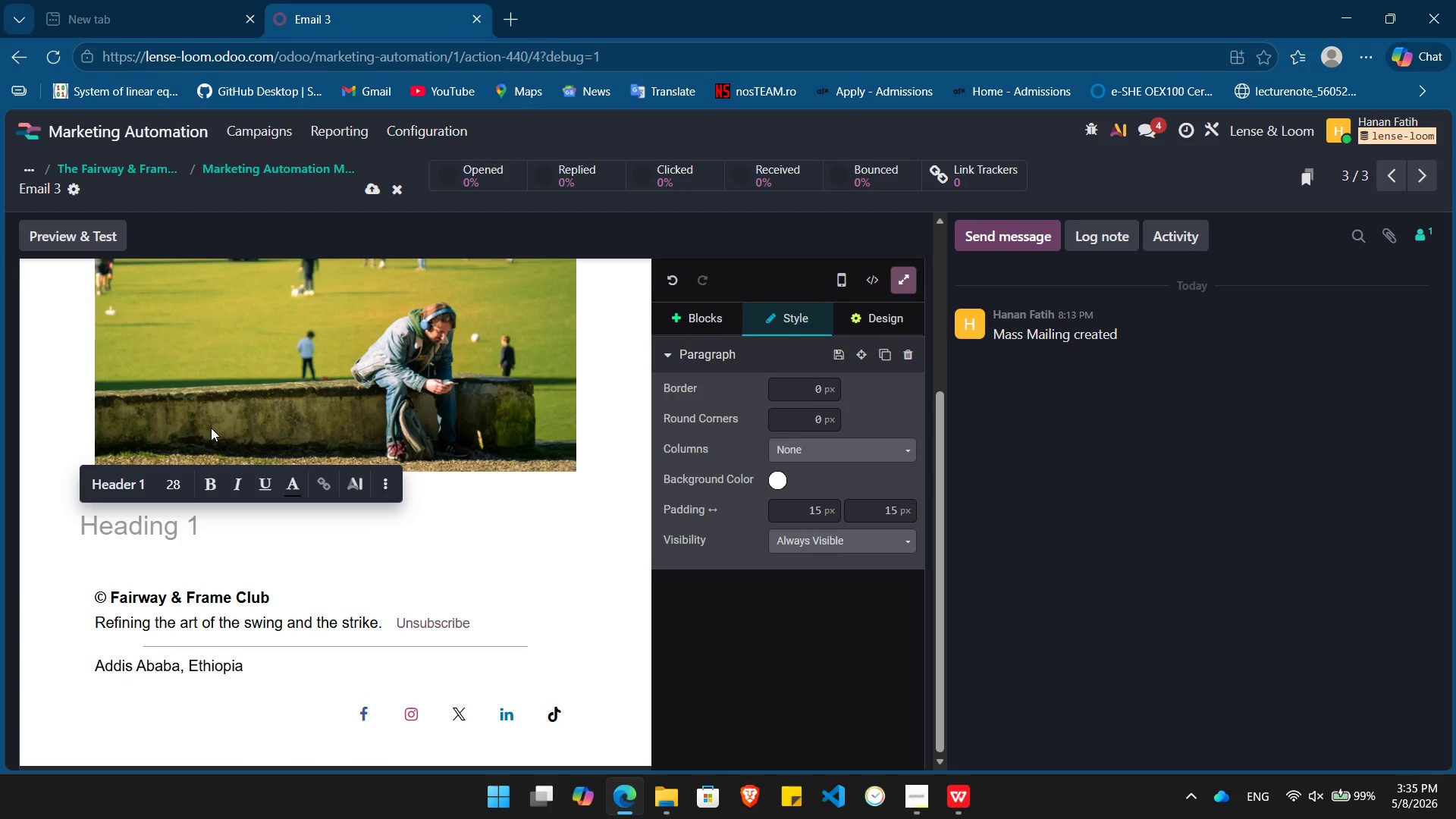 
type(Exclusive reward inside: Don't miss out!)
 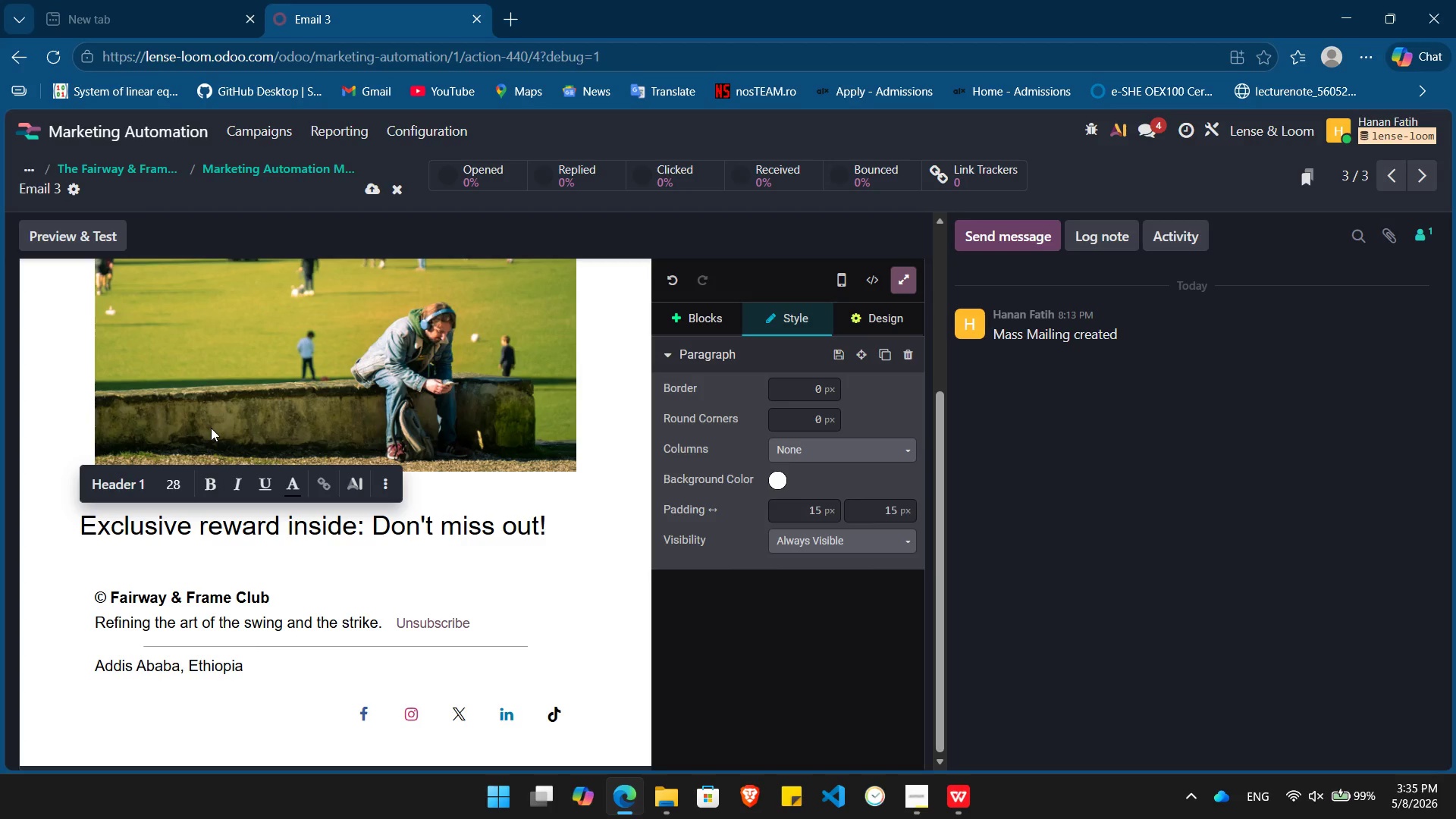 
hold_key(key=ArrowLeft, duration=1.52)
 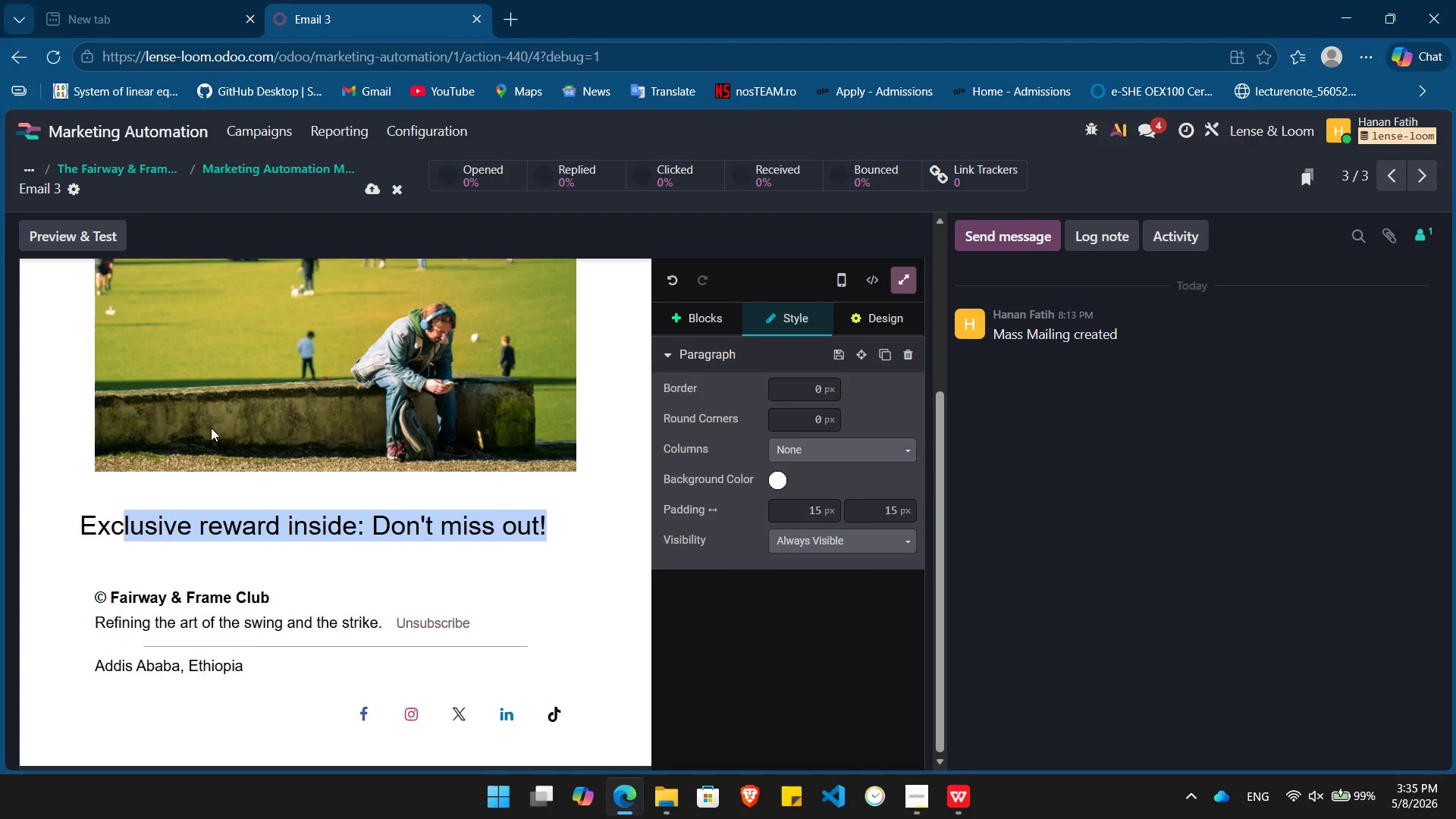 
key(Shift+ArrowLeft)
 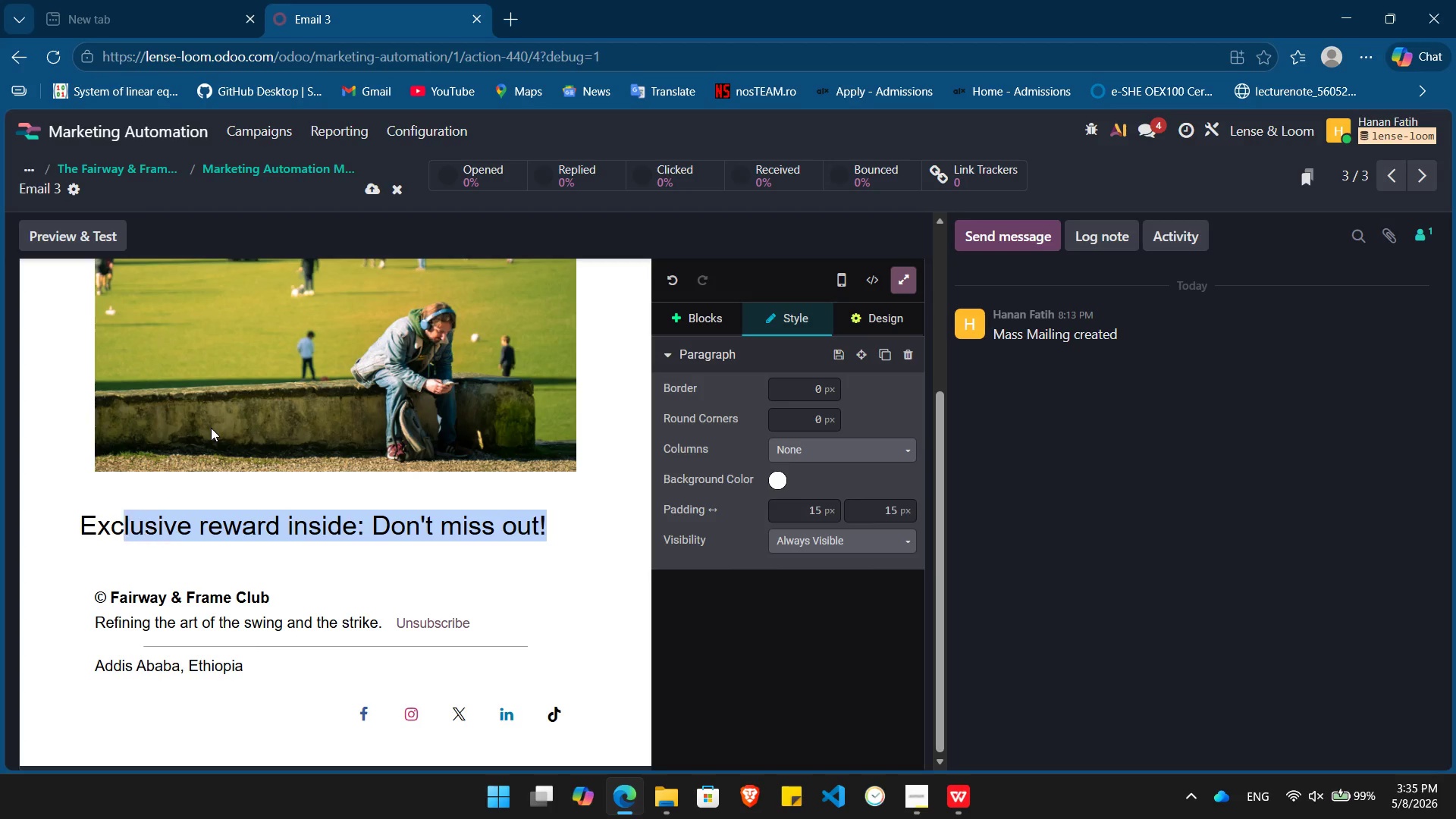 
key(Shift+ArrowLeft)
 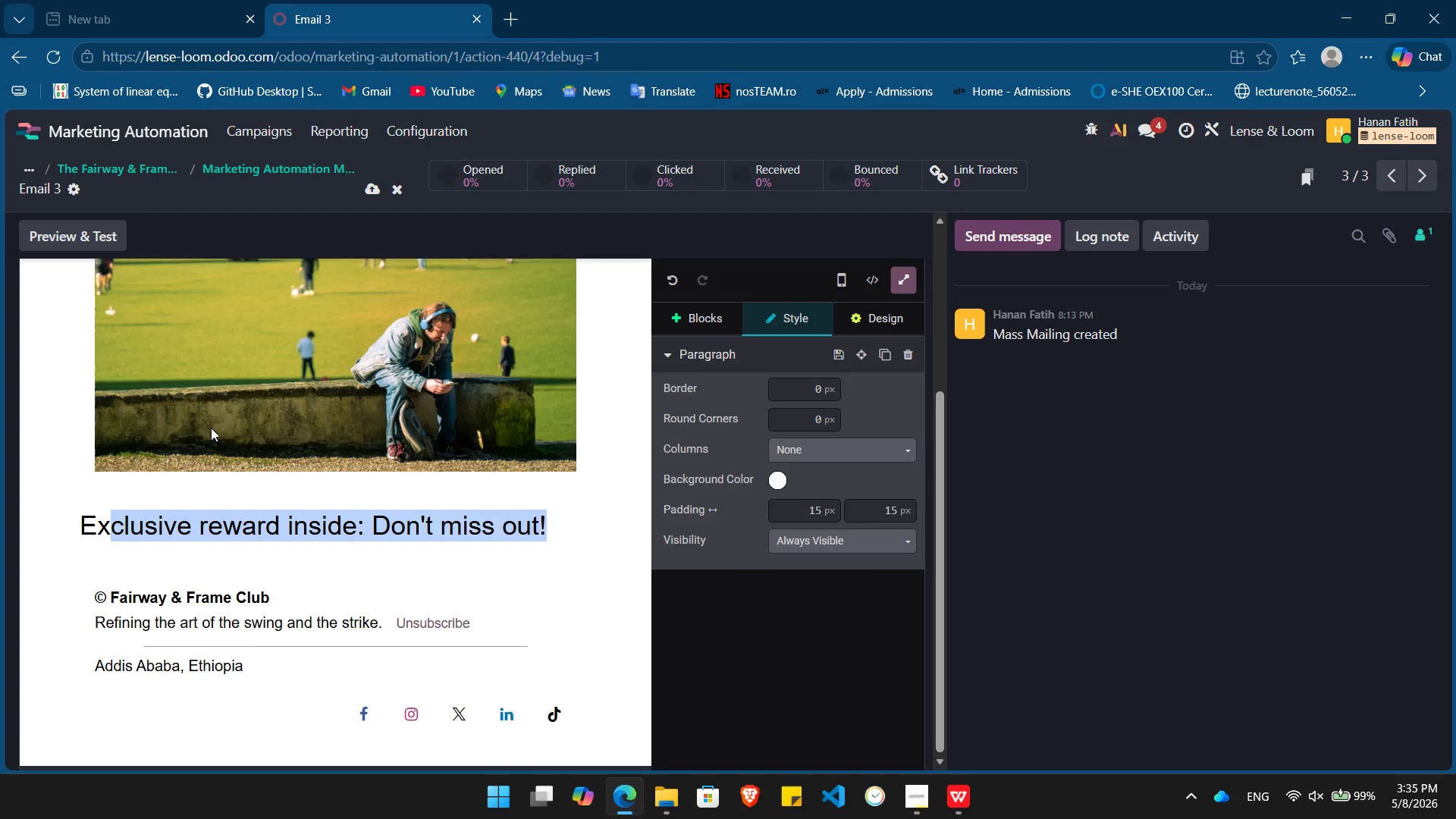 
key(Shift+ArrowLeft)
 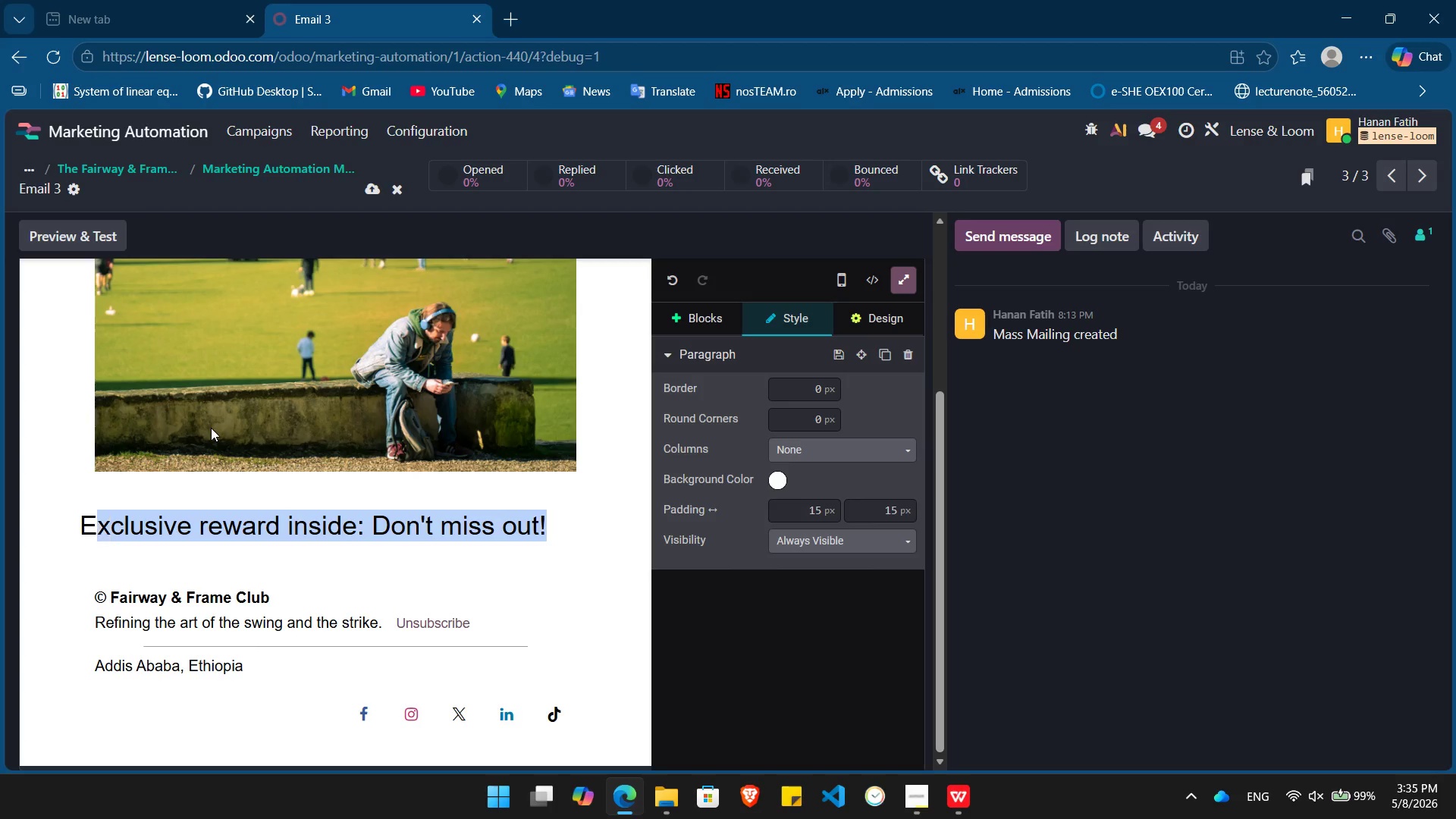 
key(Shift+ArrowLeft)
 